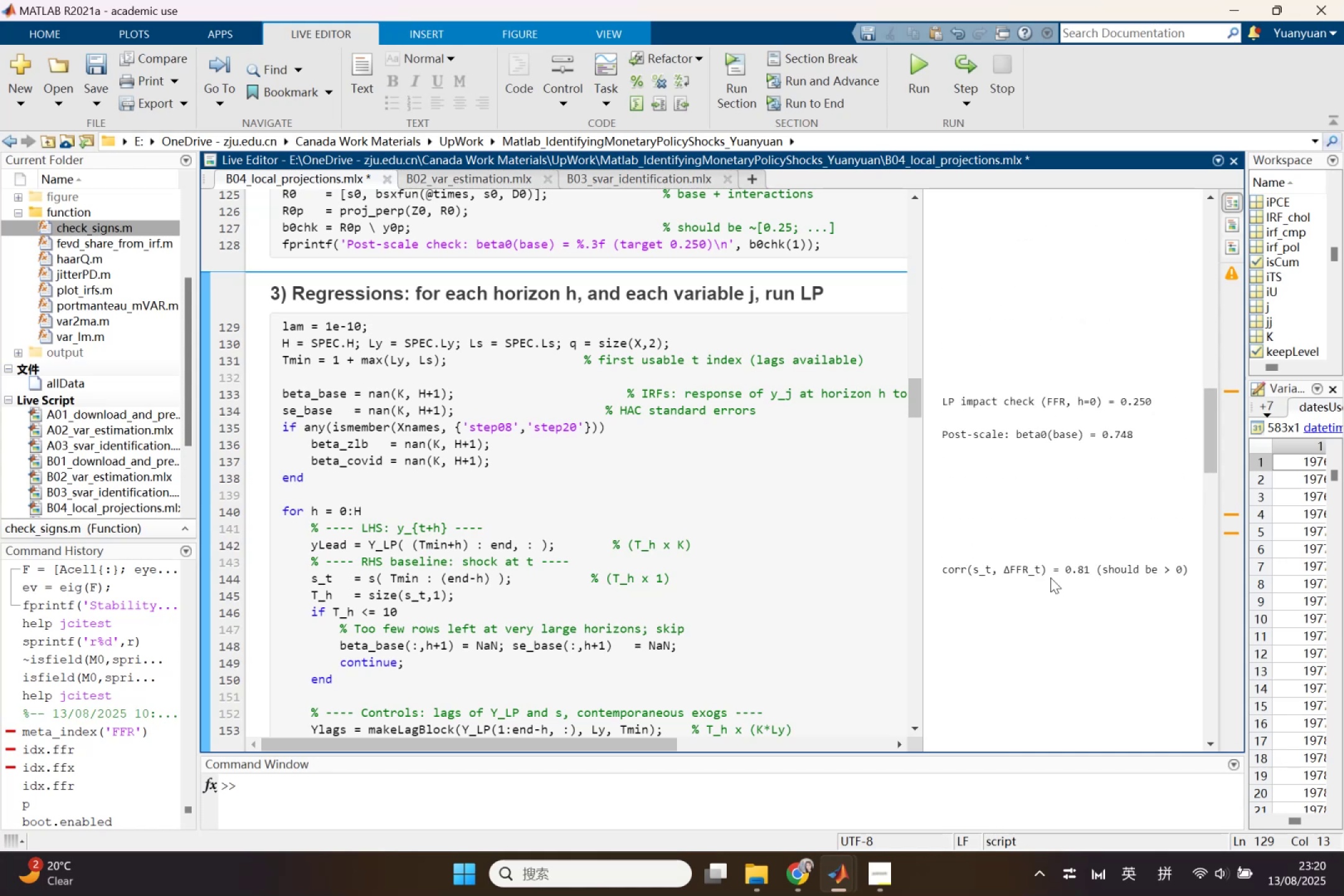 
scroll: coordinate [1051, 572], scroll_direction: up, amount: 16.0
 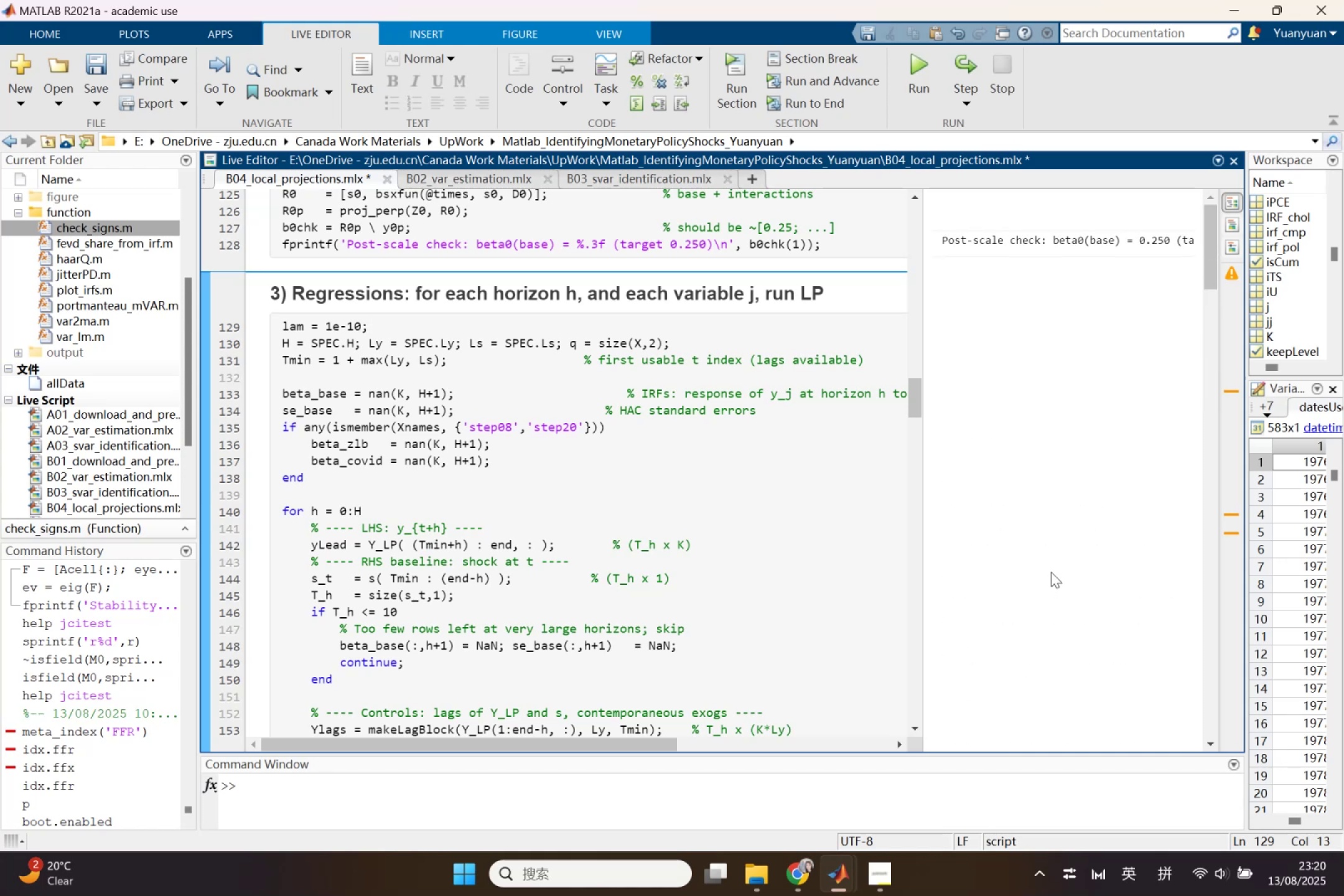 
scroll: coordinate [513, 519], scroll_direction: down, amount: 23.0
 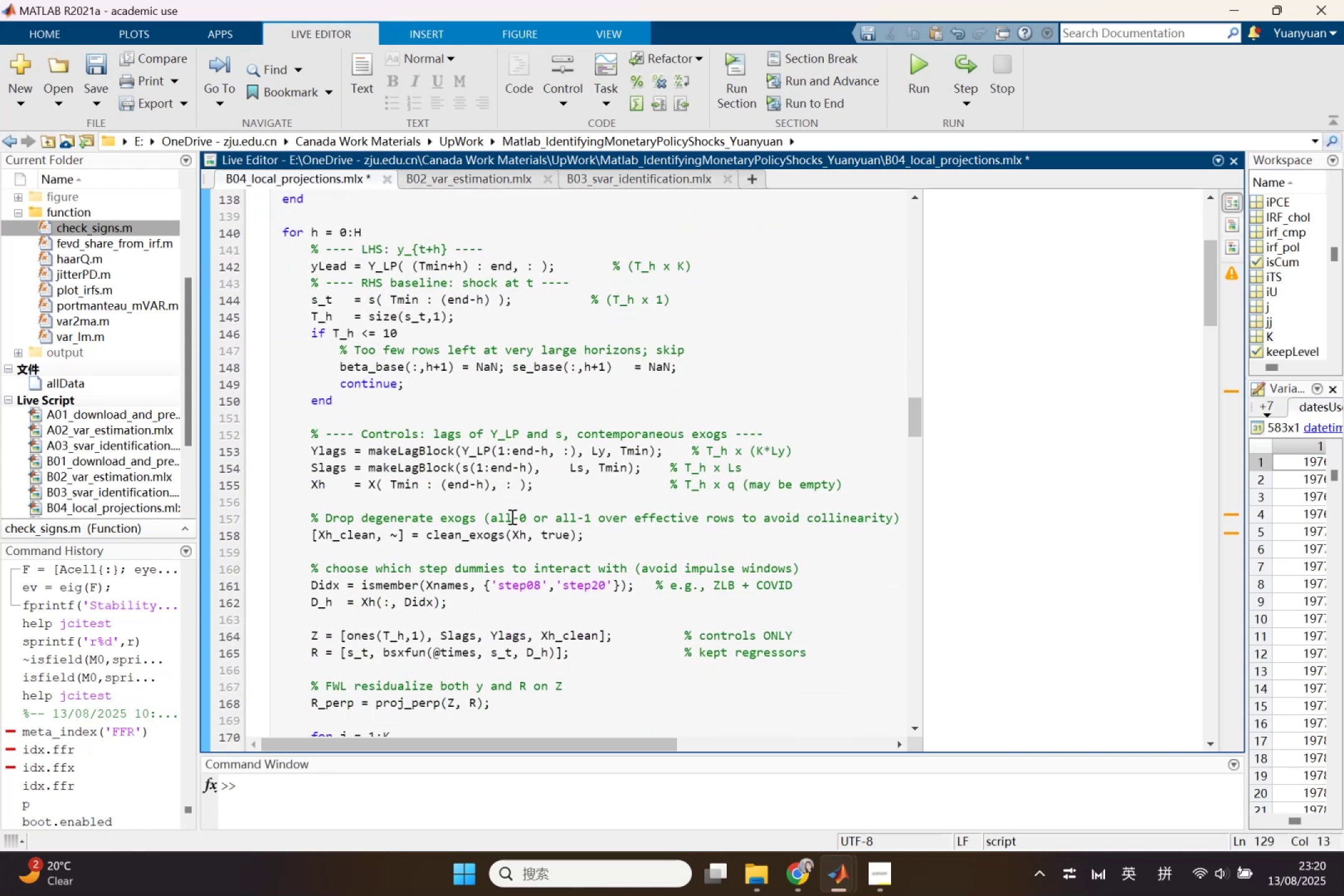 
scroll: coordinate [546, 505], scroll_direction: up, amount: 2.0
 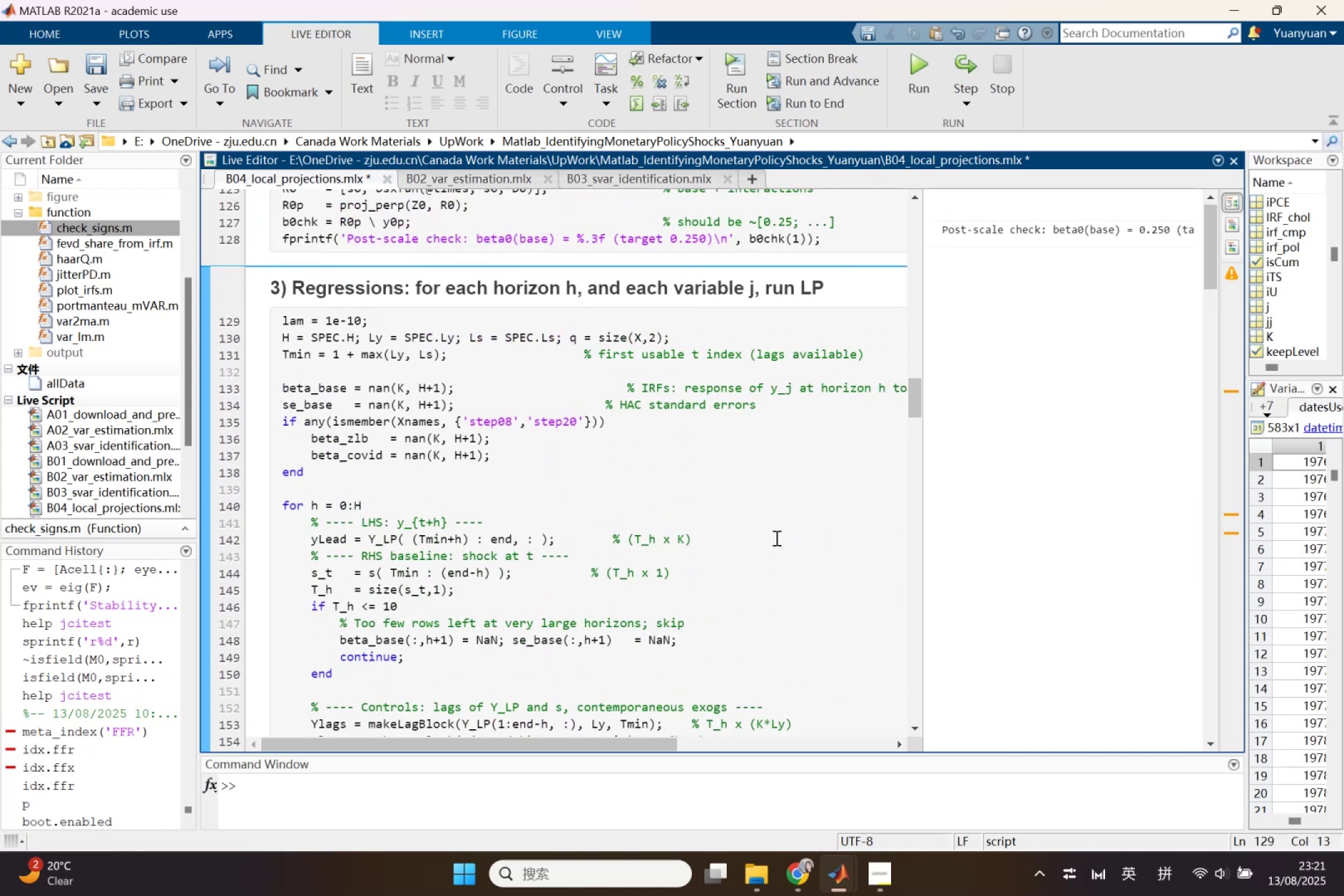 
scroll: coordinate [968, 553], scroll_direction: down, amount: 23.0
 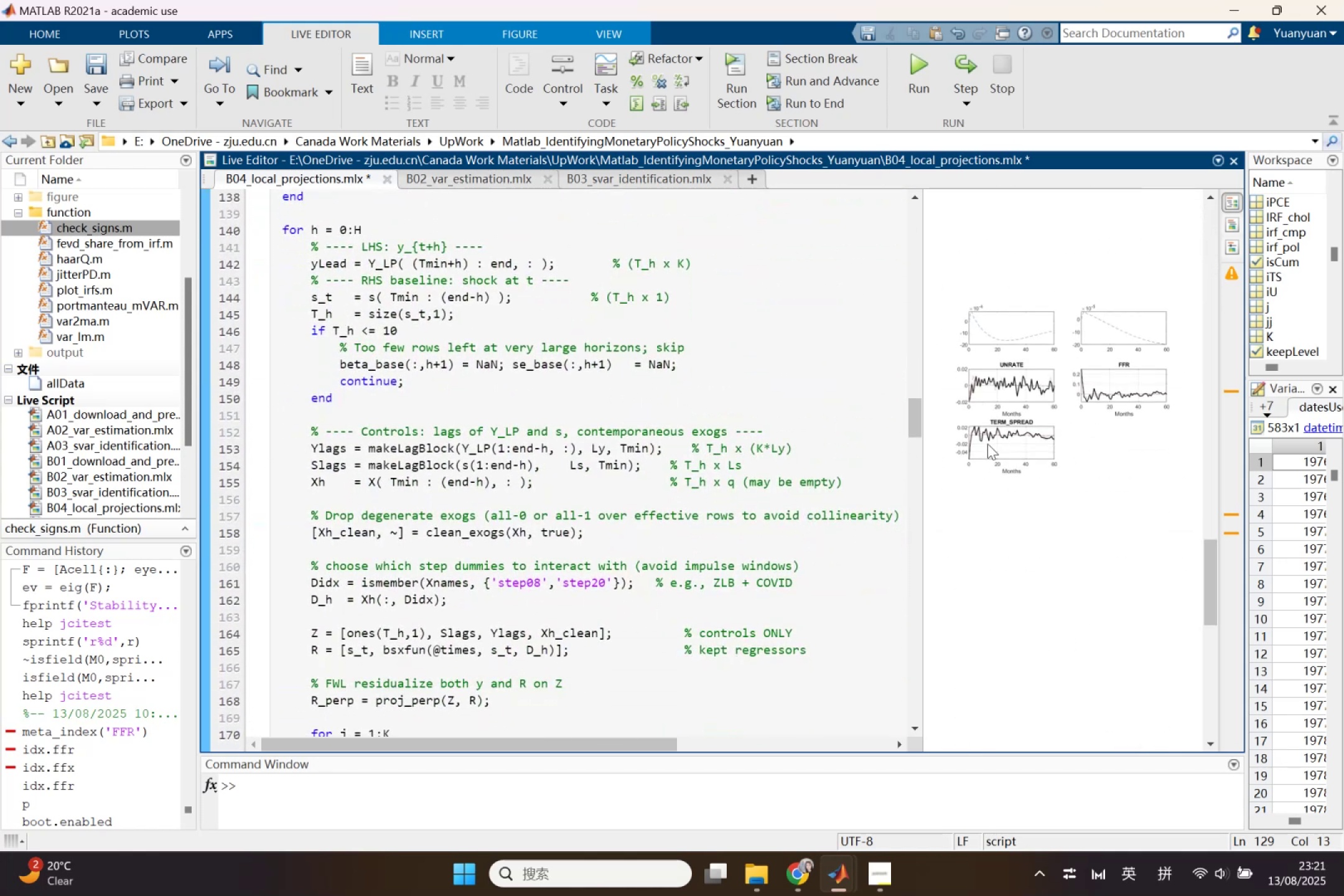 
left_click([993, 439])
 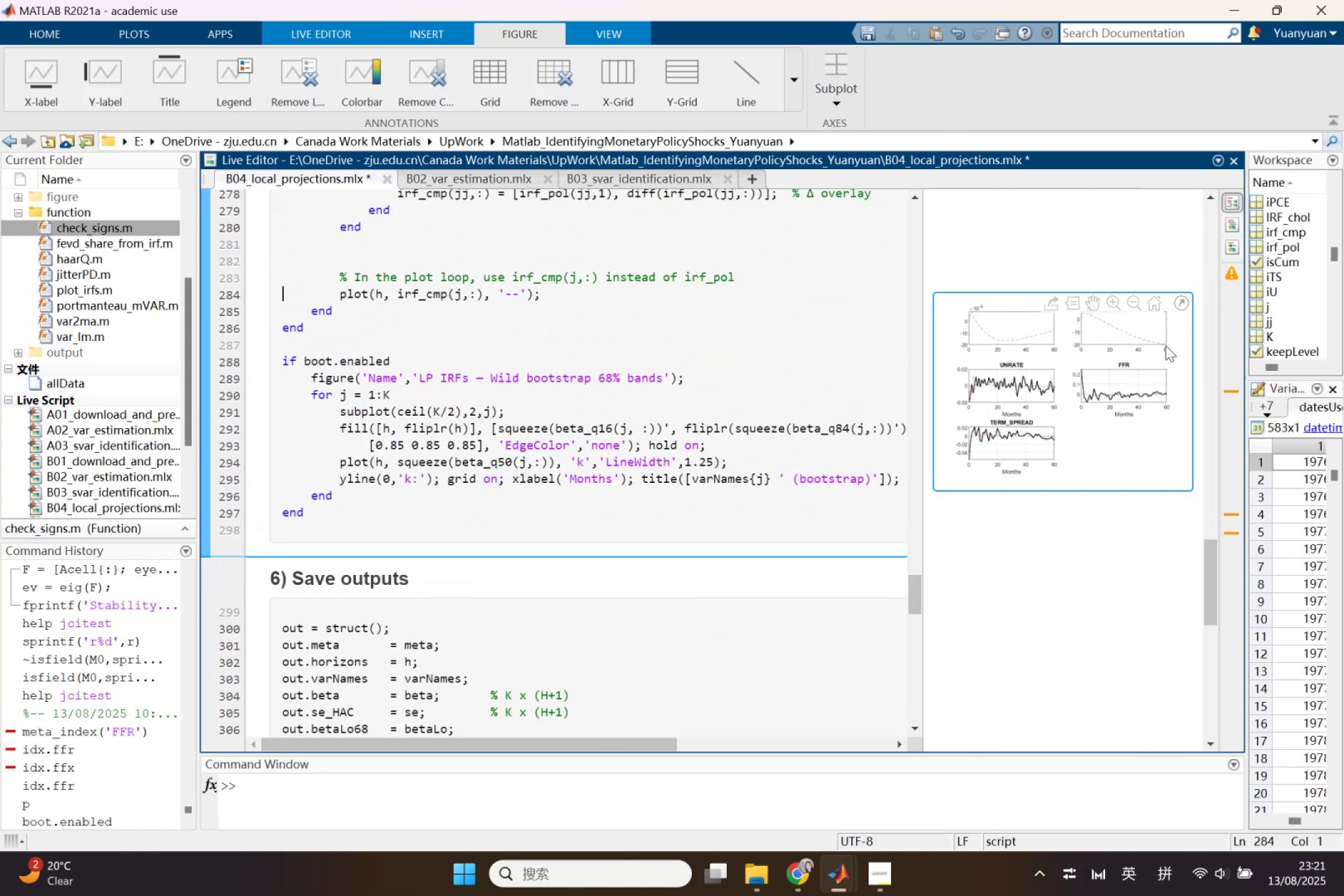 
left_click([1097, 589])
 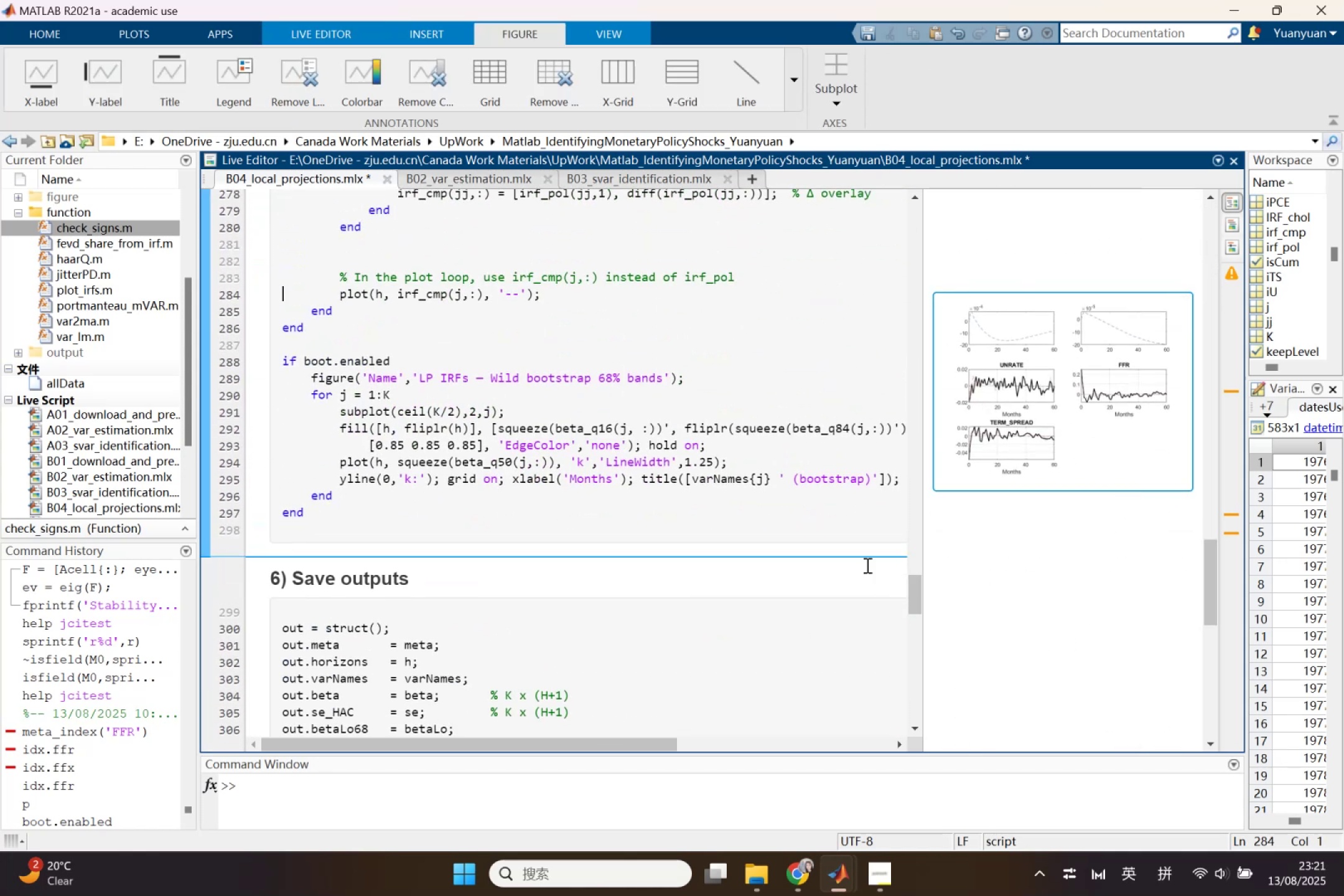 
left_click([862, 564])
 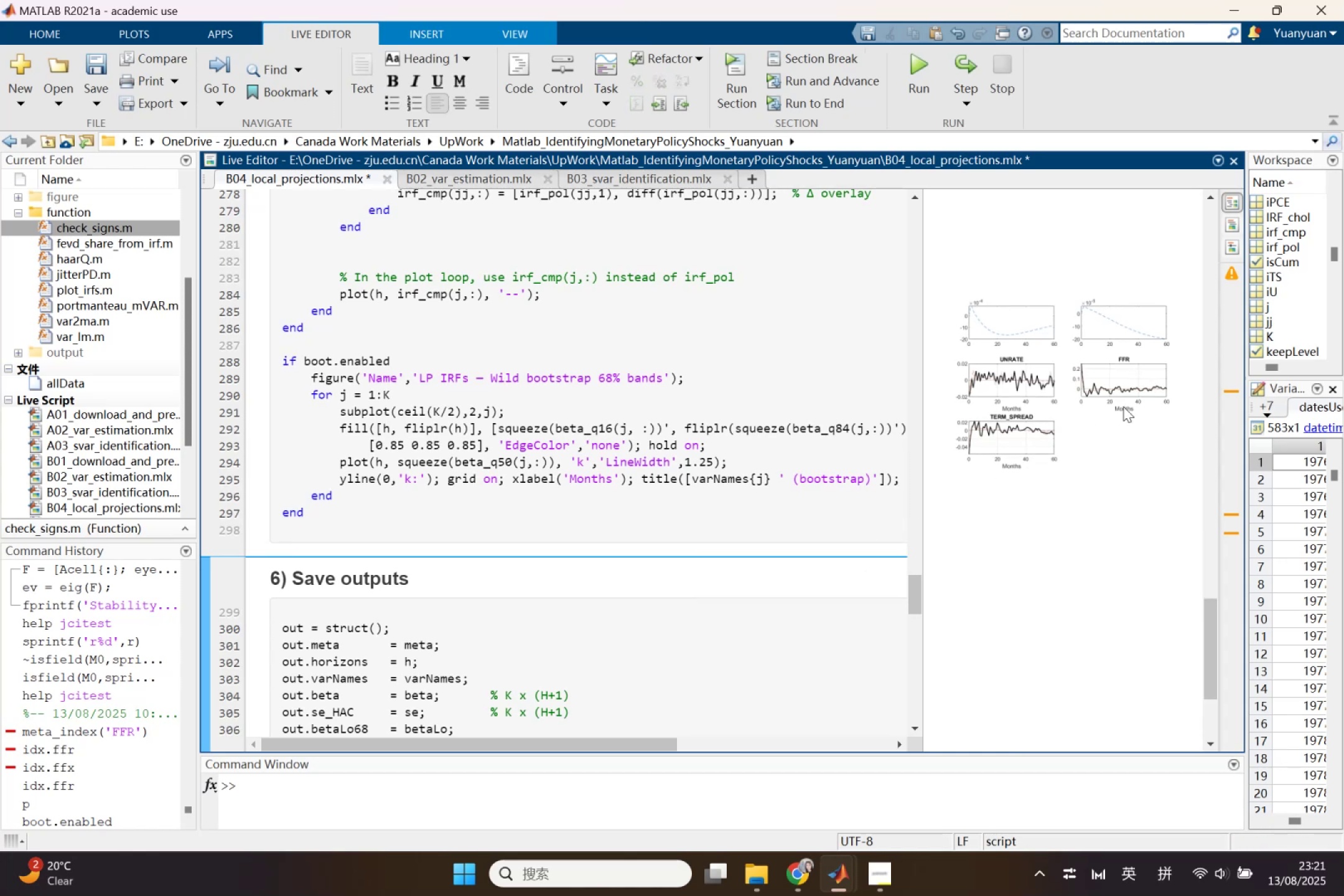 
left_click([1127, 430])
 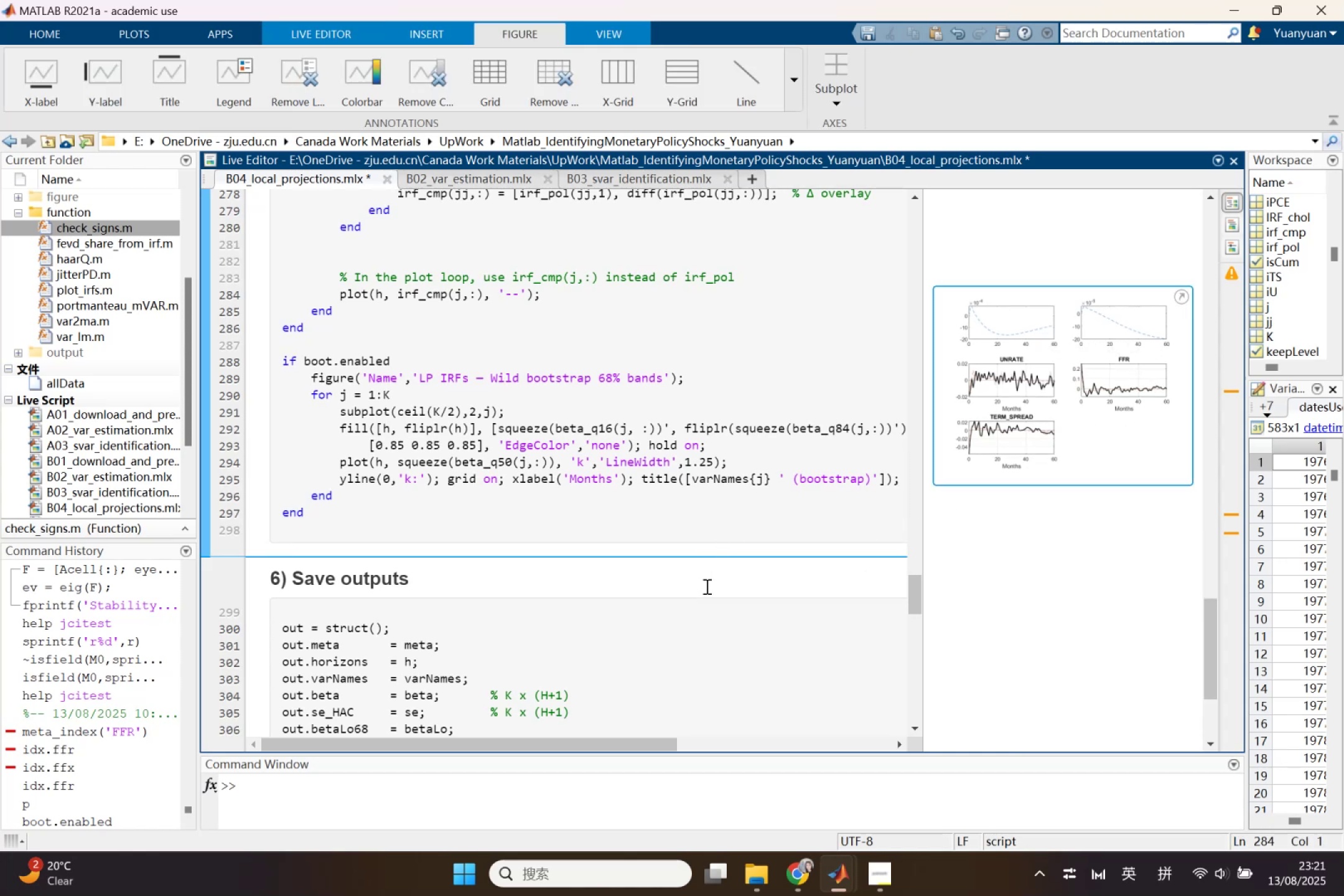 
left_click([726, 518])
 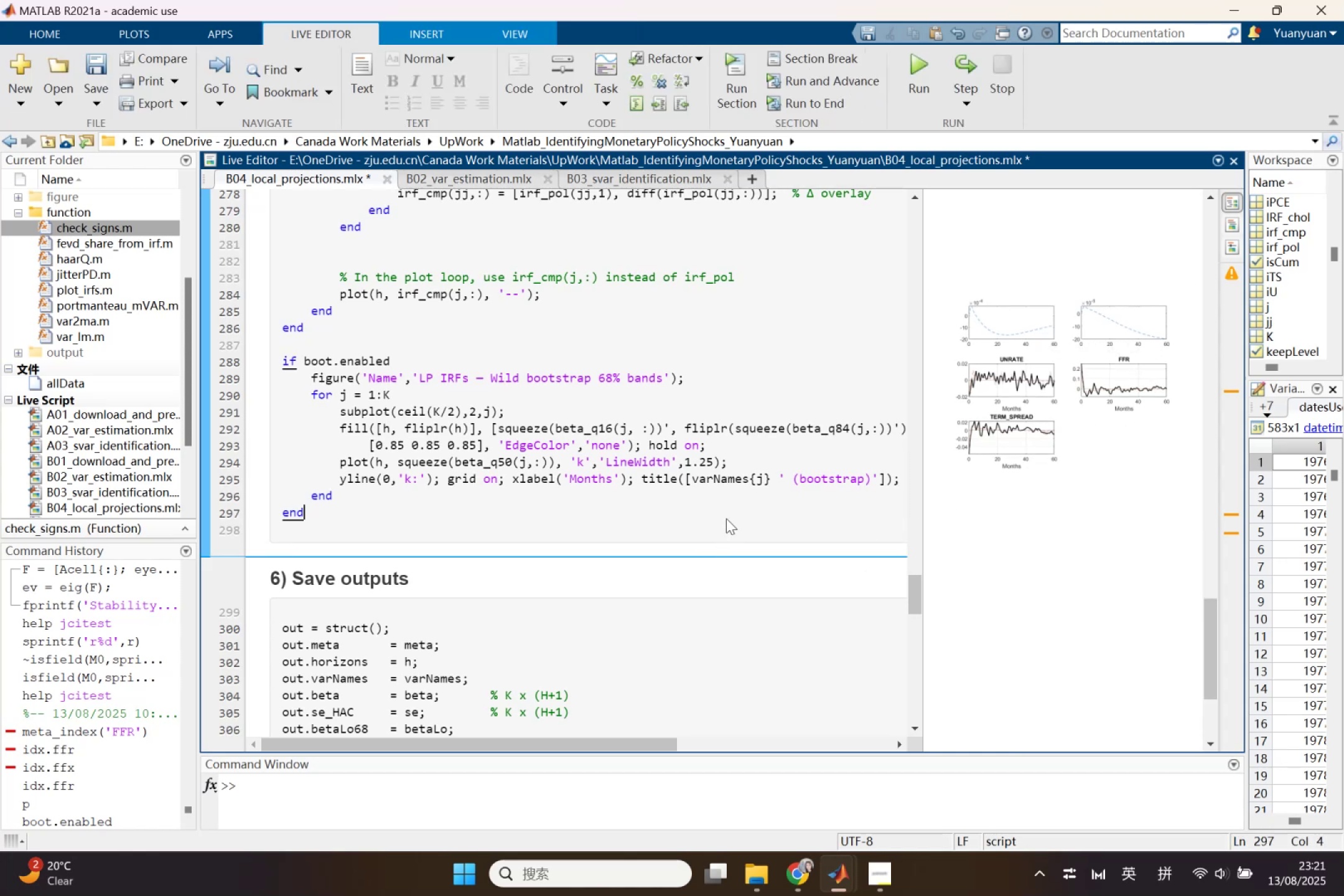 
key(Control+A)
 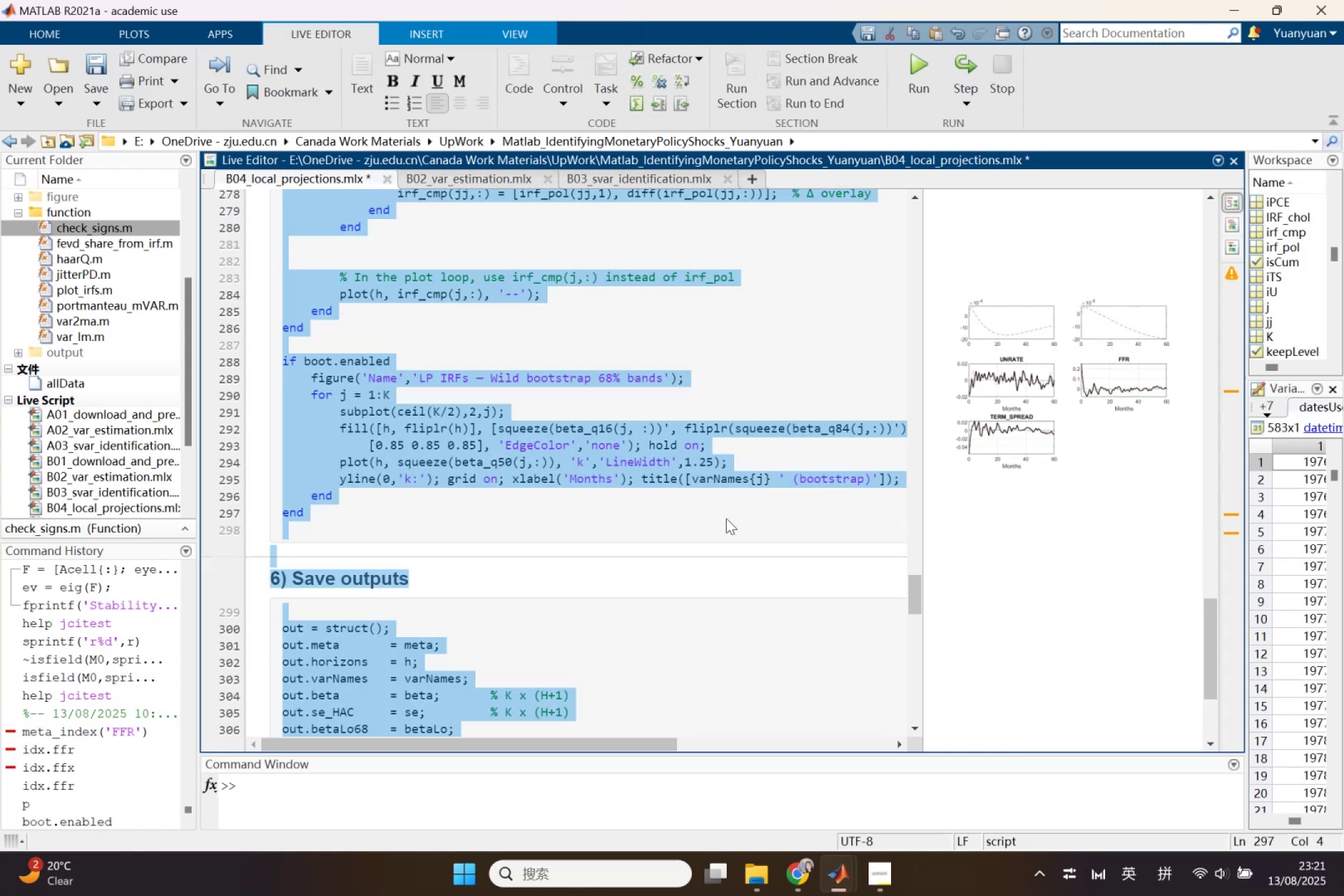 
key(Control+C)
 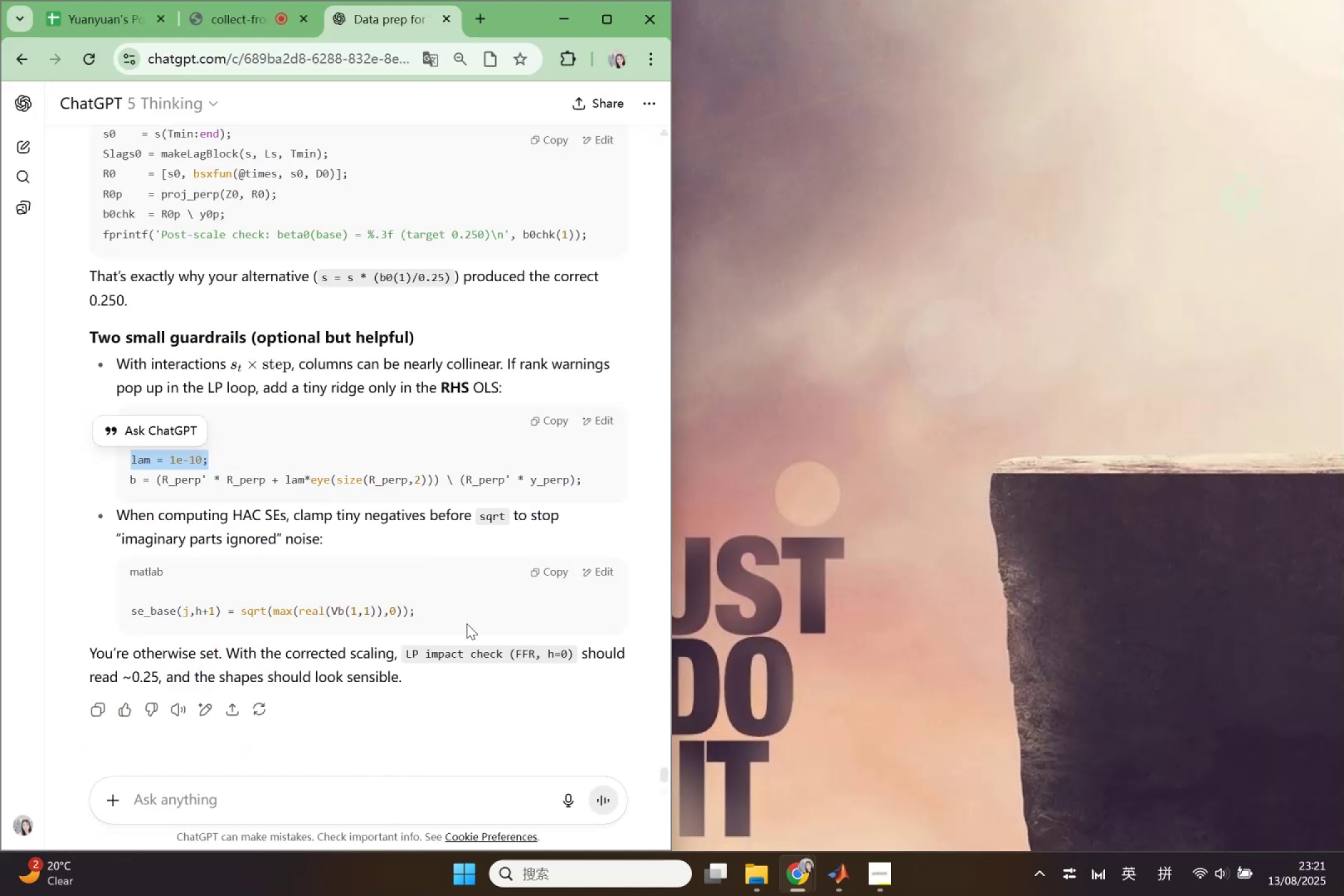 
left_click([329, 805])
 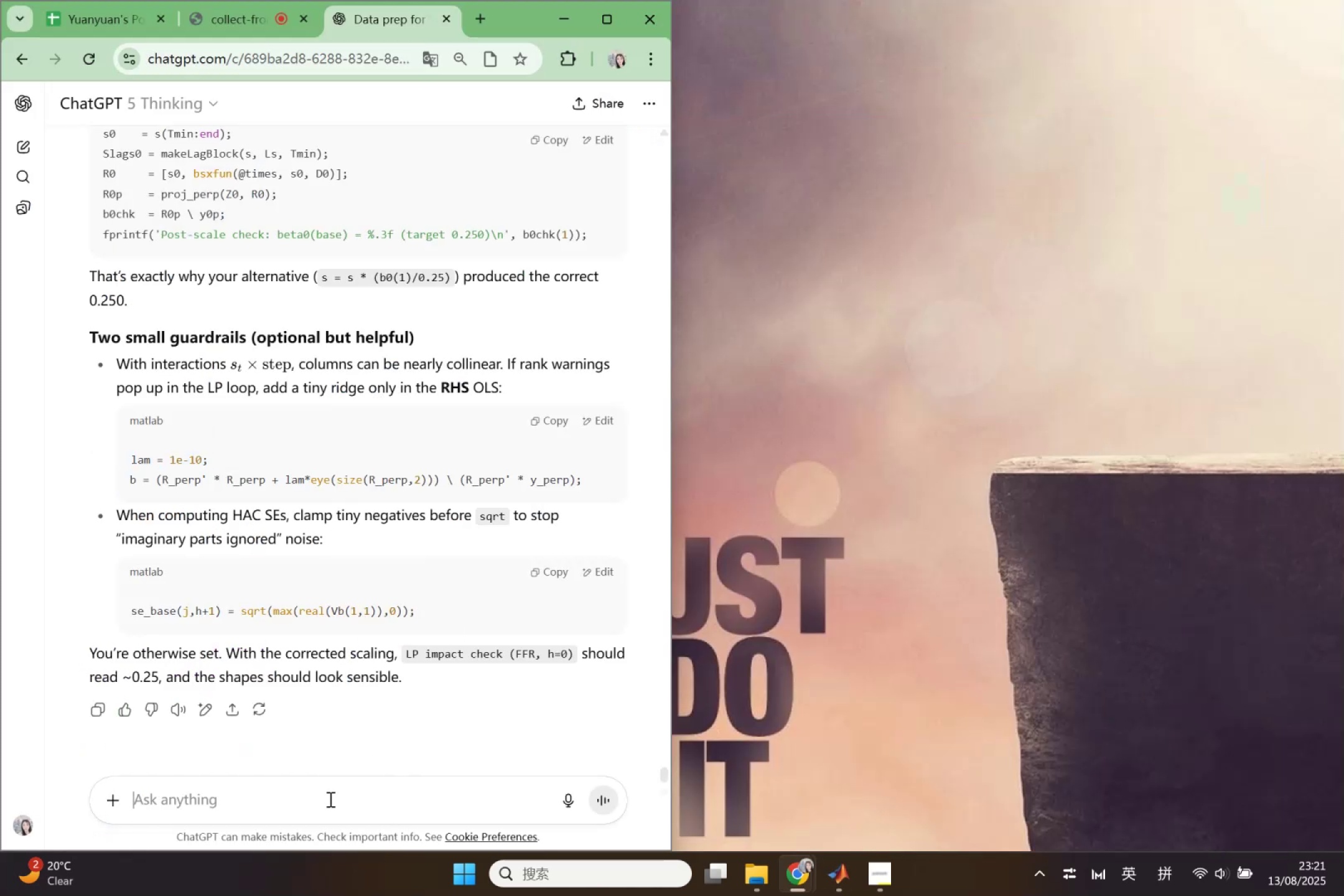 
key(Shift+Quote)
 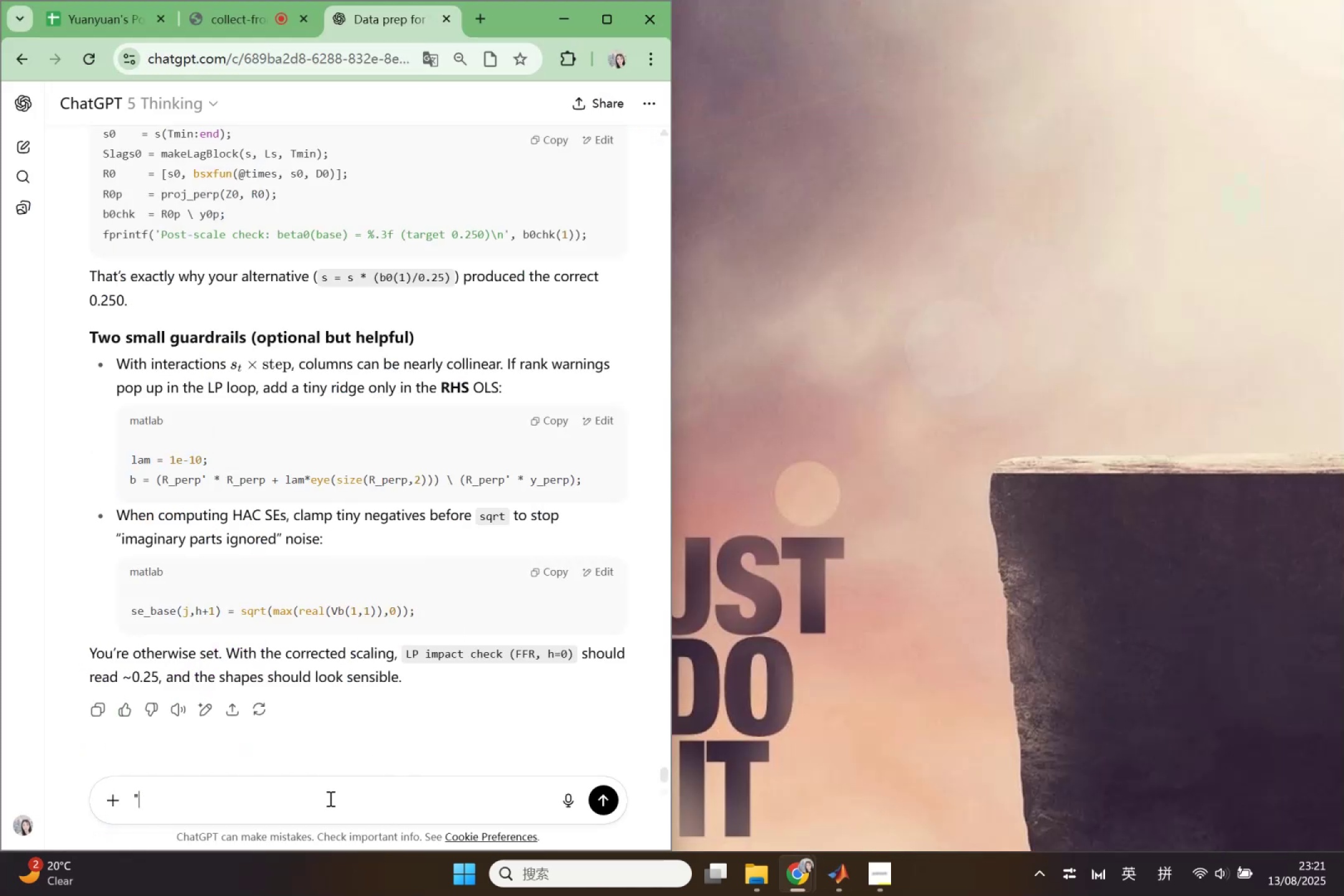 
key(Shift+Quote)
 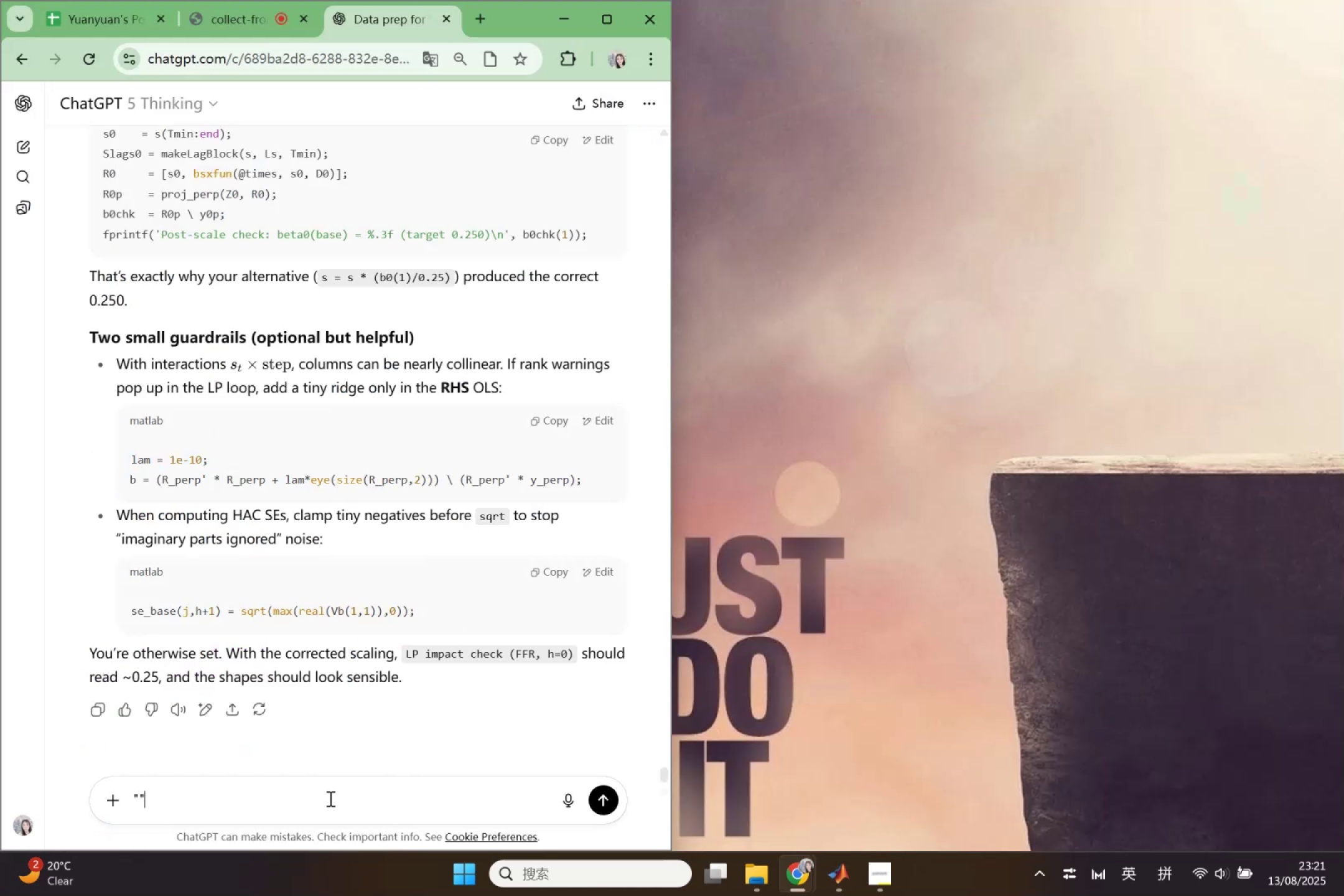 
key(Shift+ArrowLeft)
 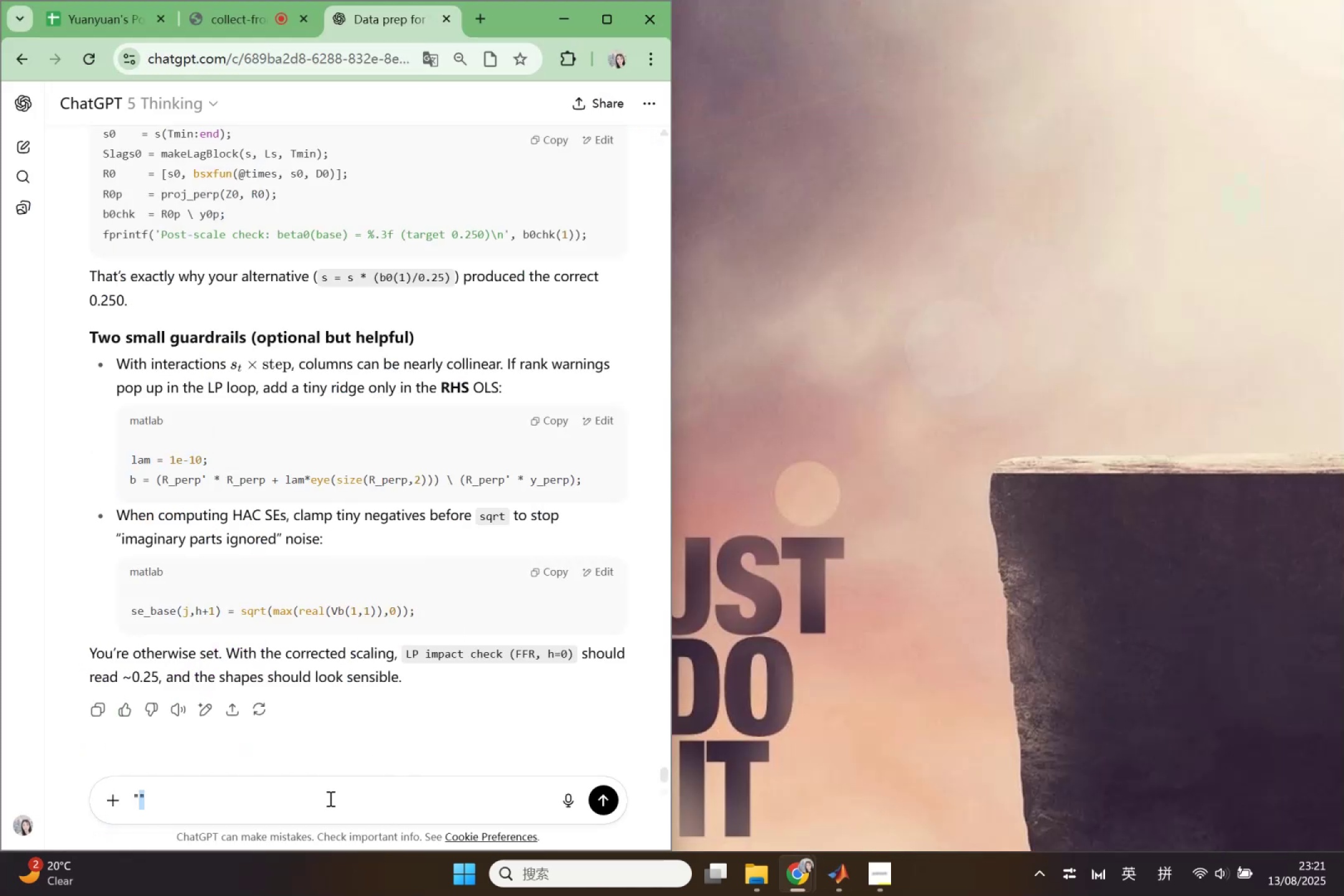 
key(Control+V)
 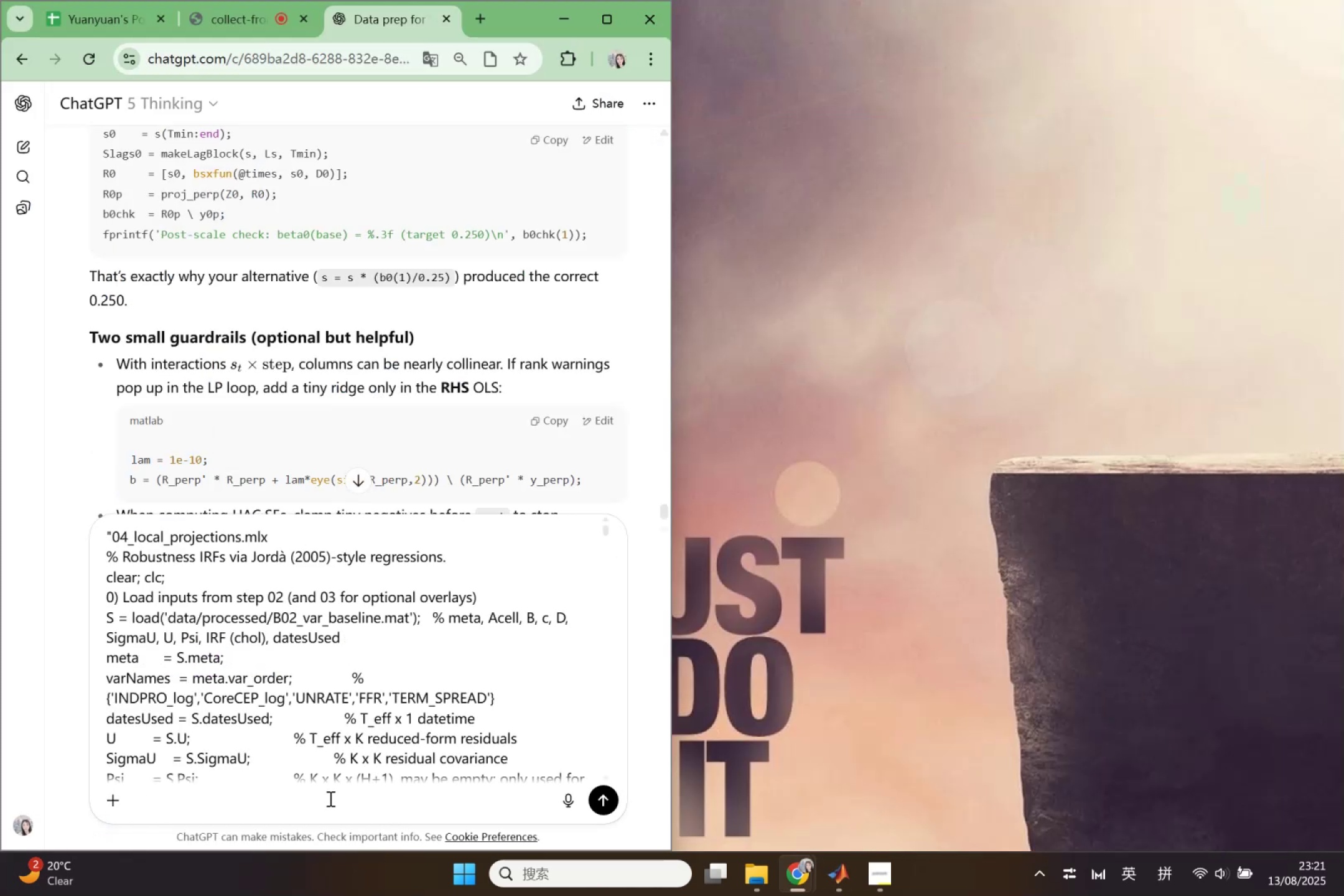 
key(ArrowRight)
 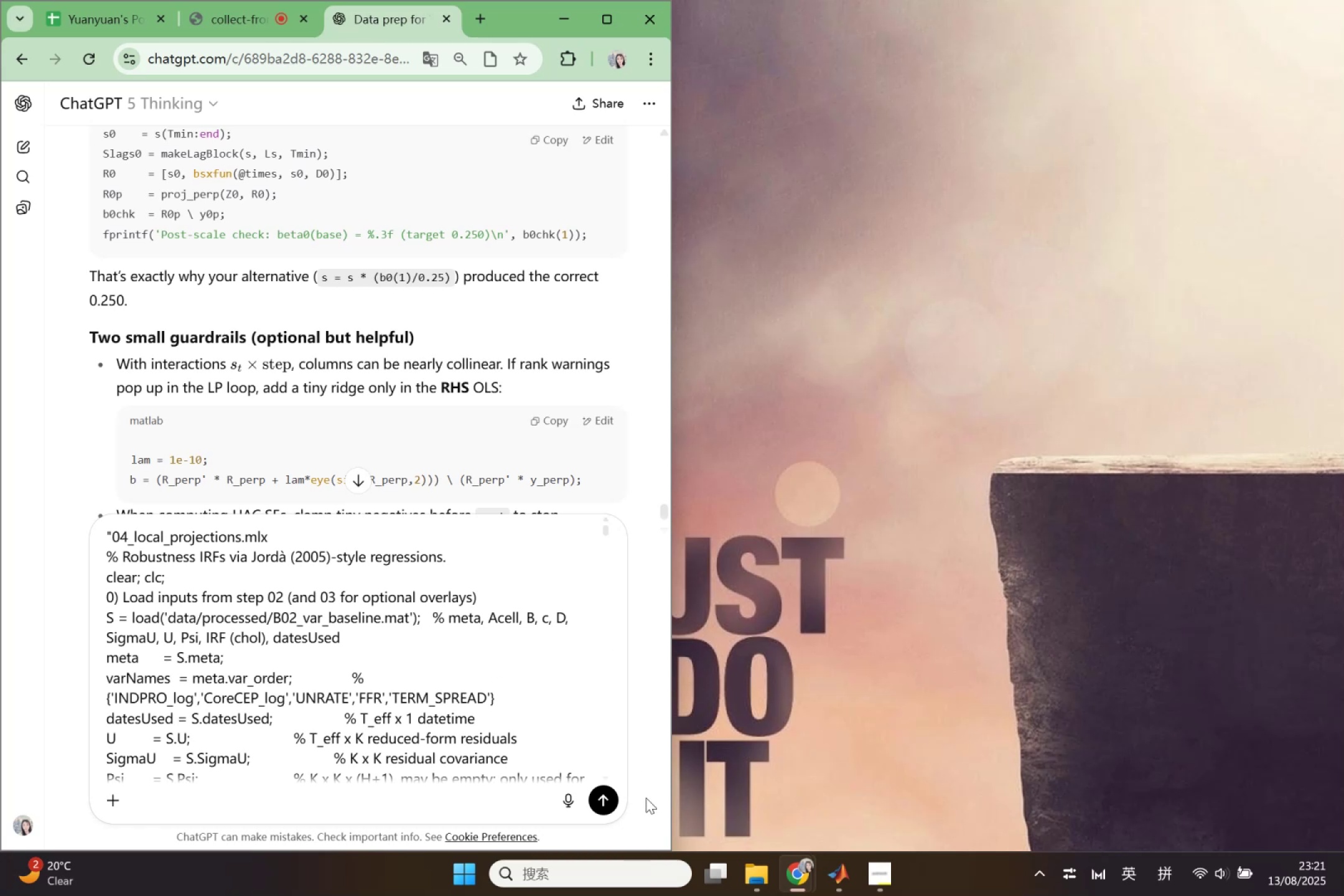 
left_click([753, 892])
 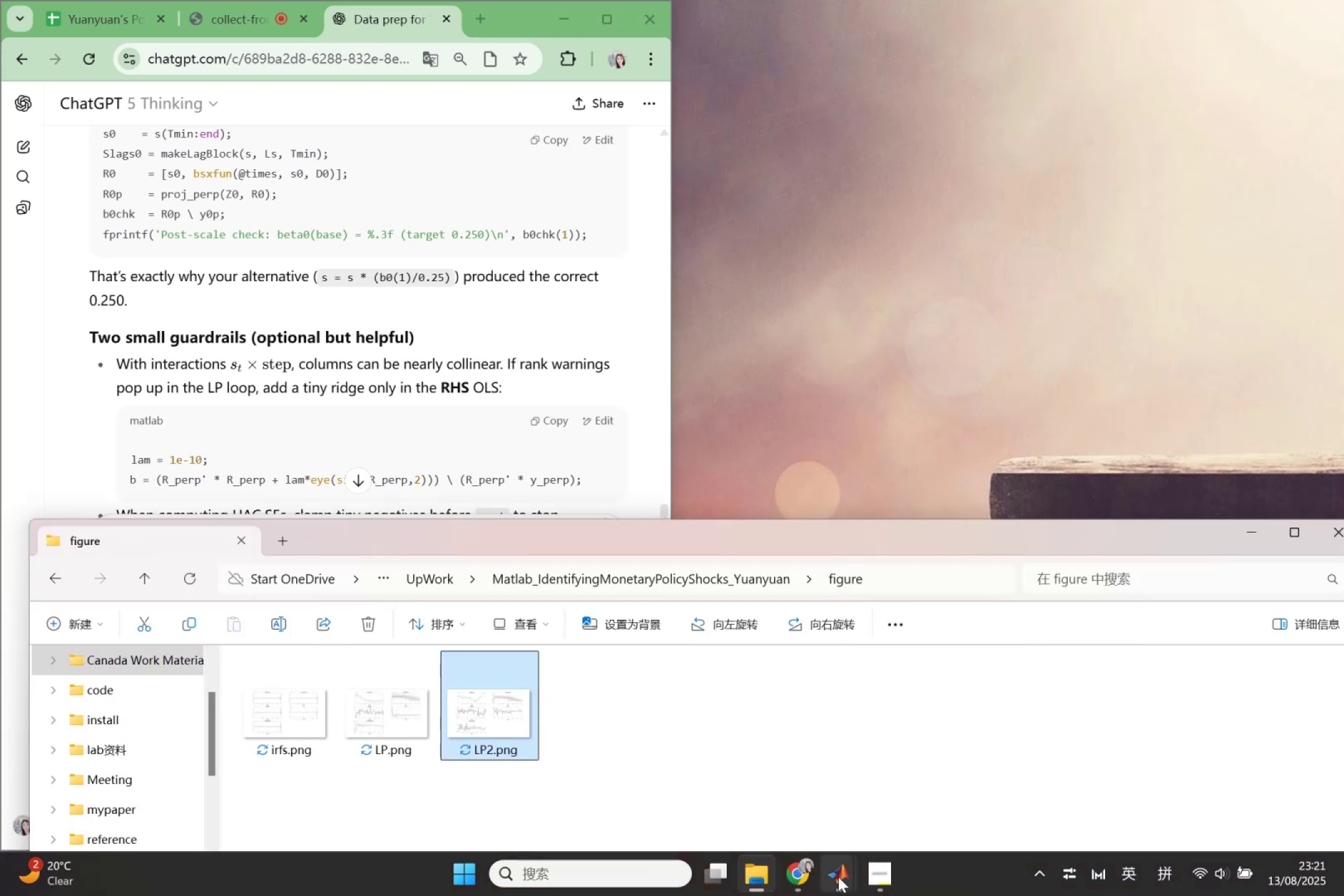 
double_click([938, 750])
 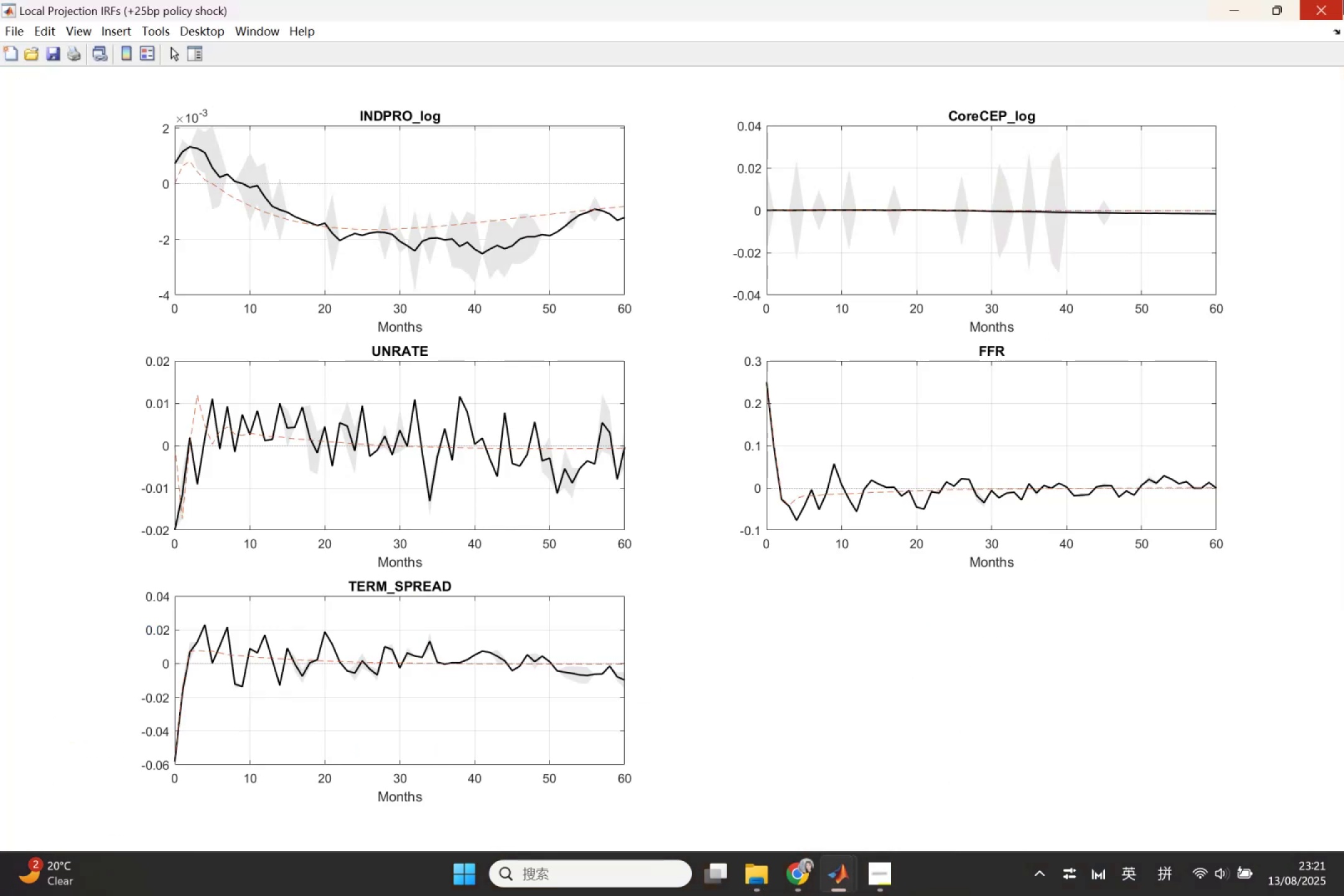 
left_click([1343, 0])
 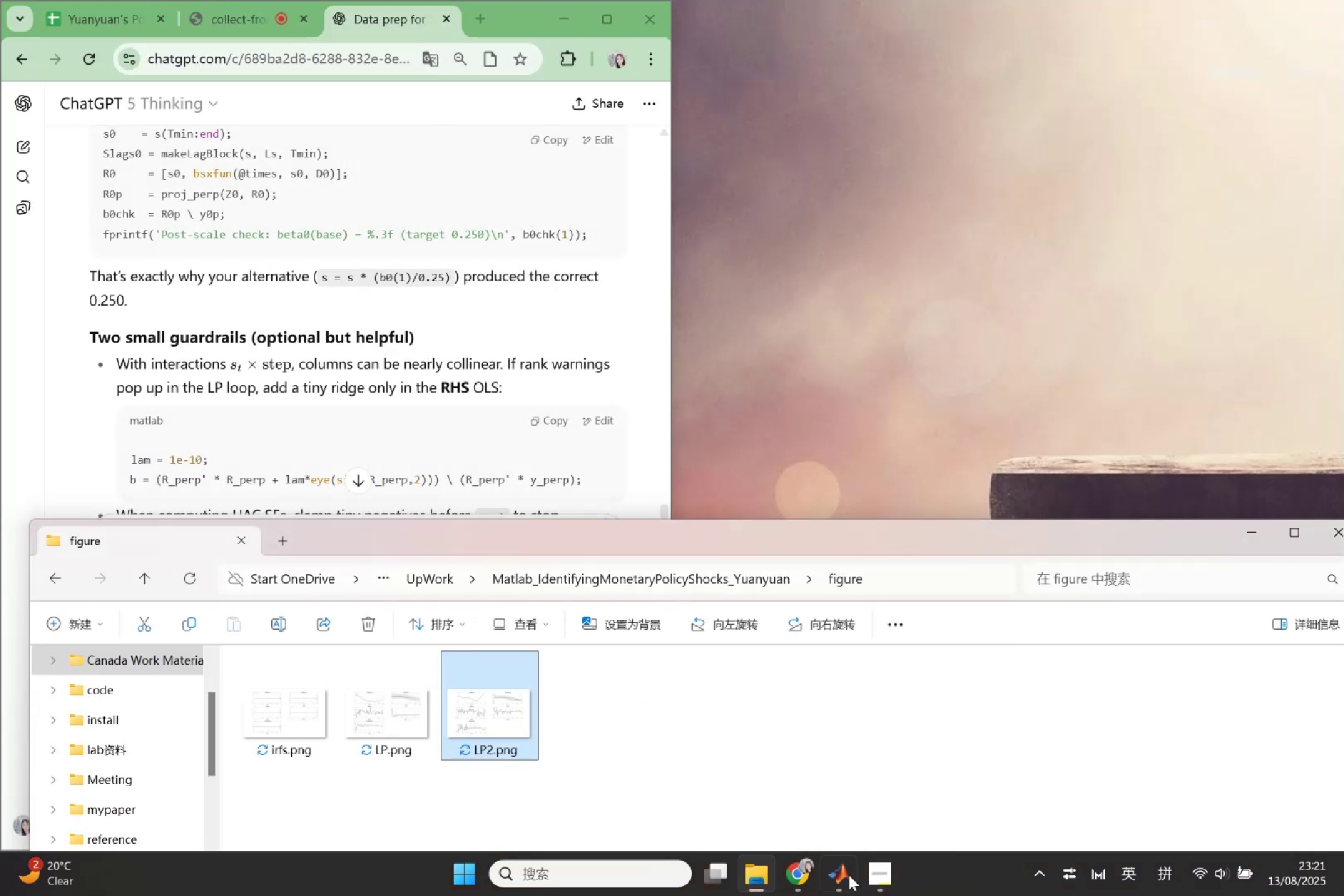 
left_click([844, 882])
 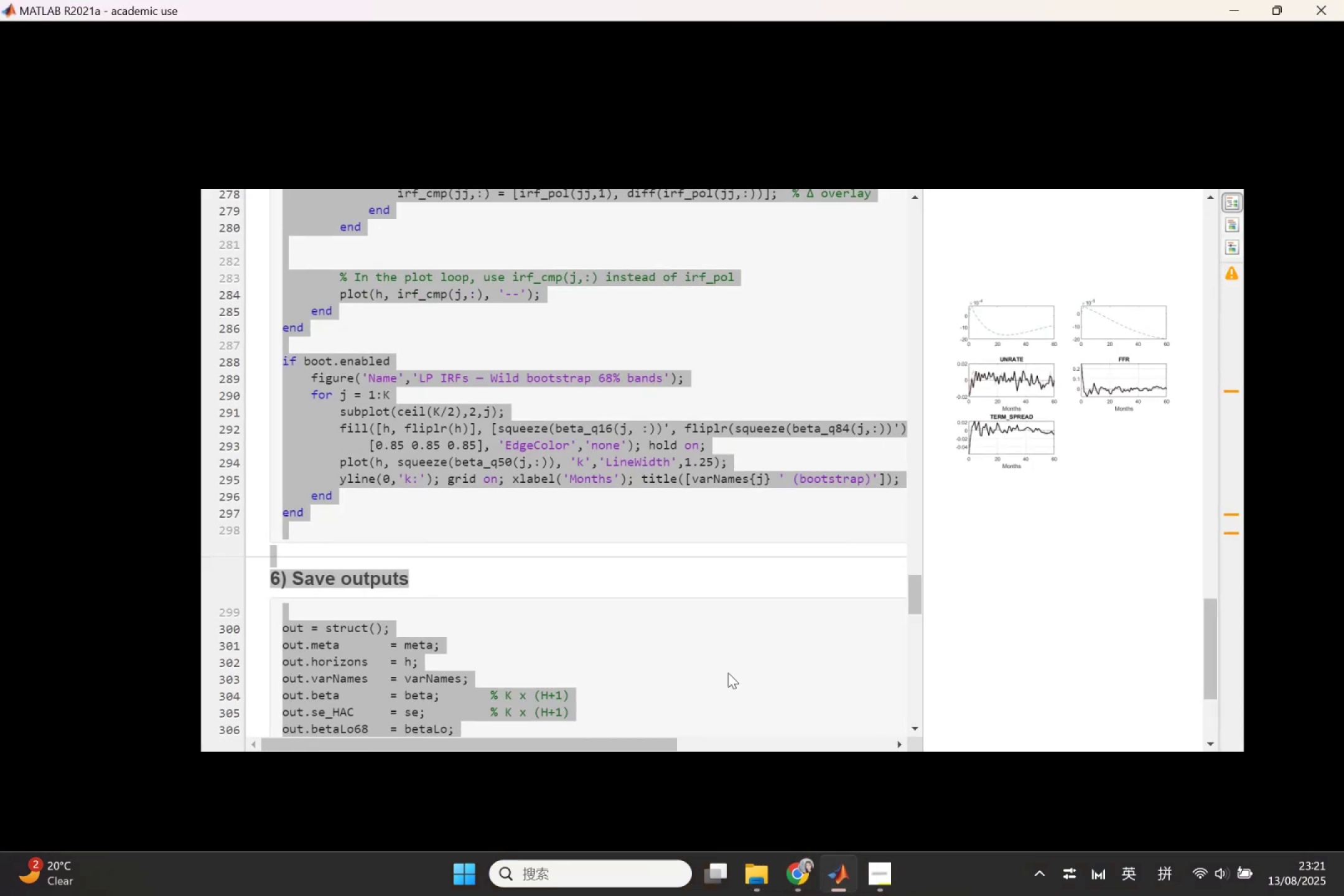 
left_click([728, 673])
 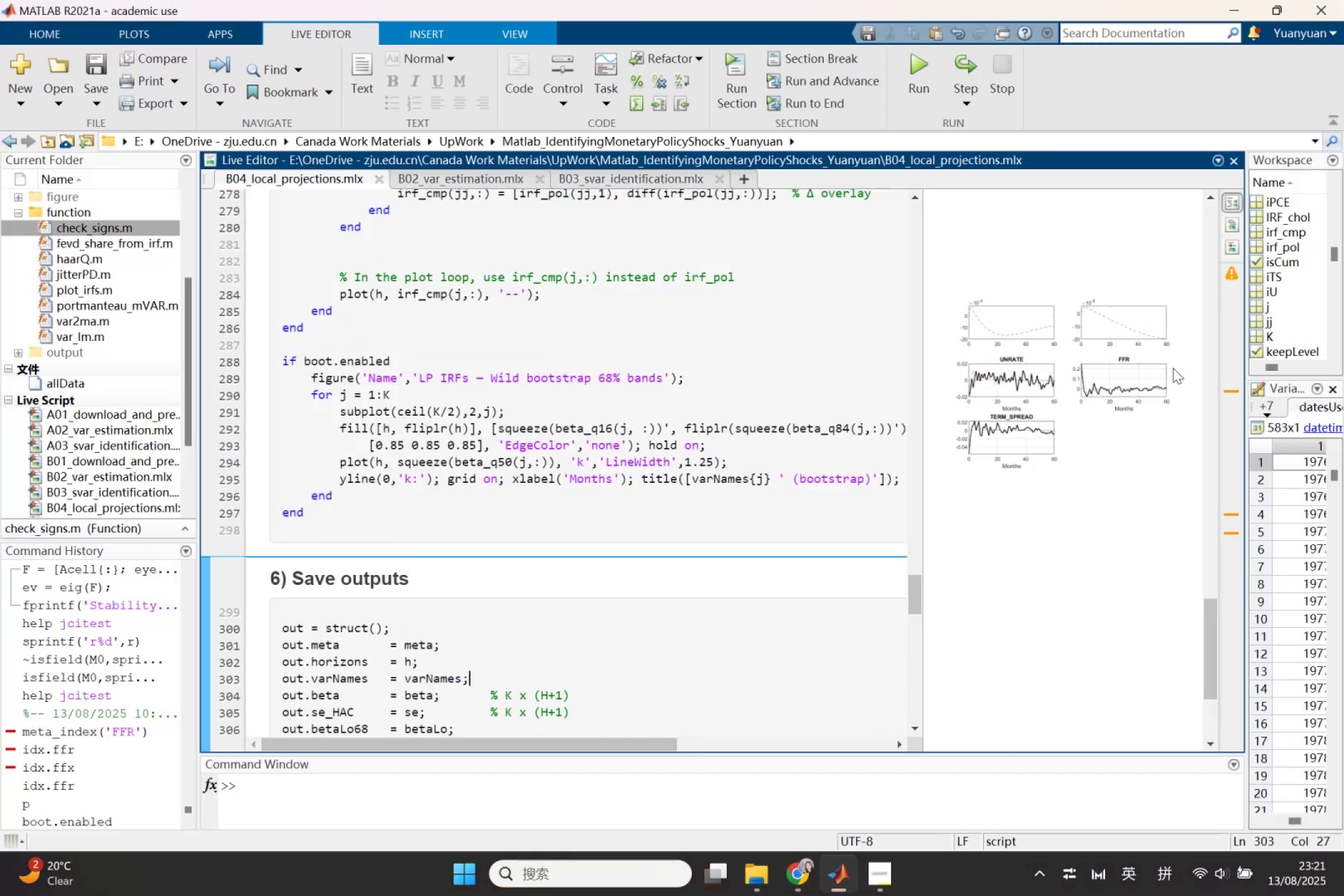 
left_click([1172, 422])
 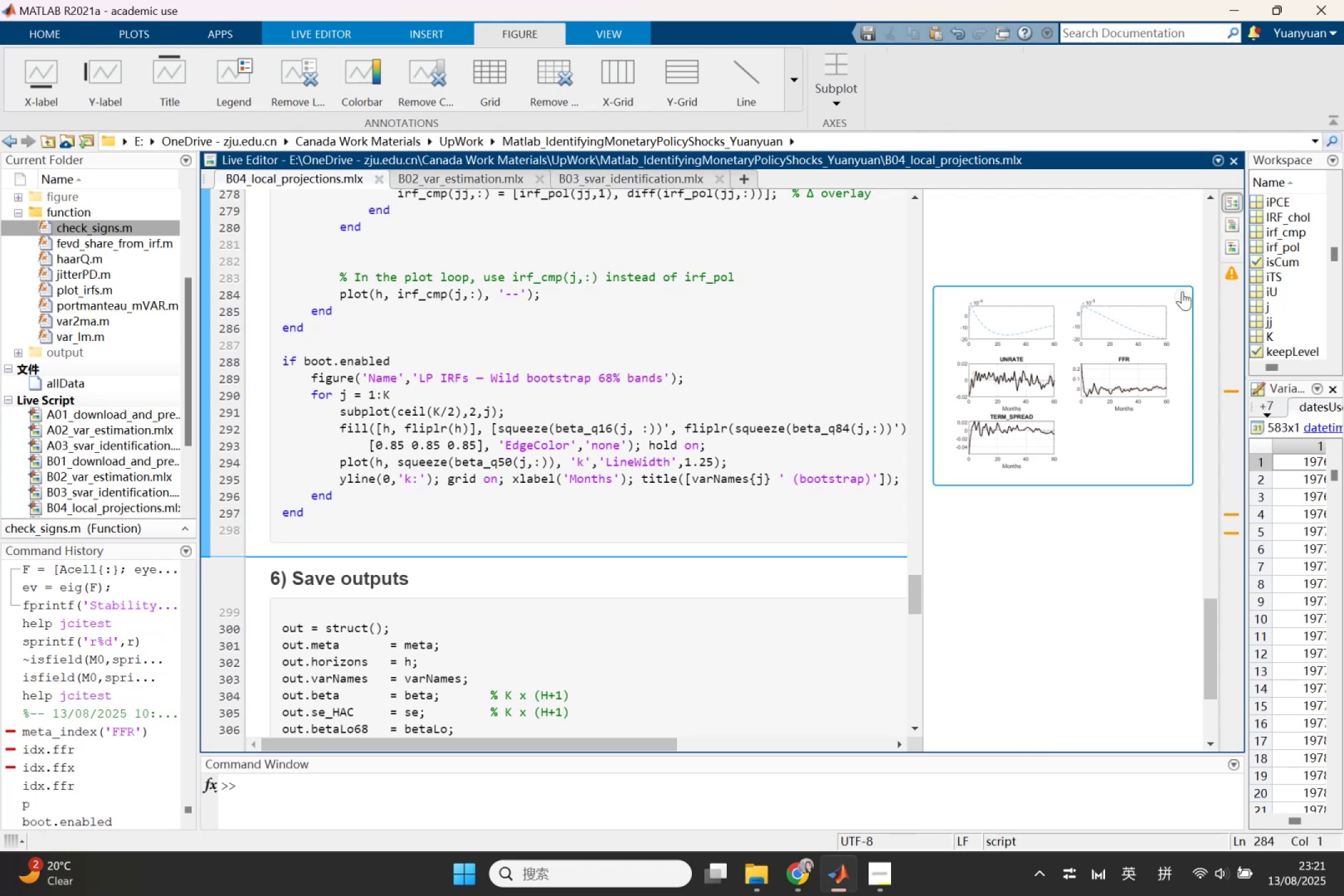 
left_click([1182, 293])
 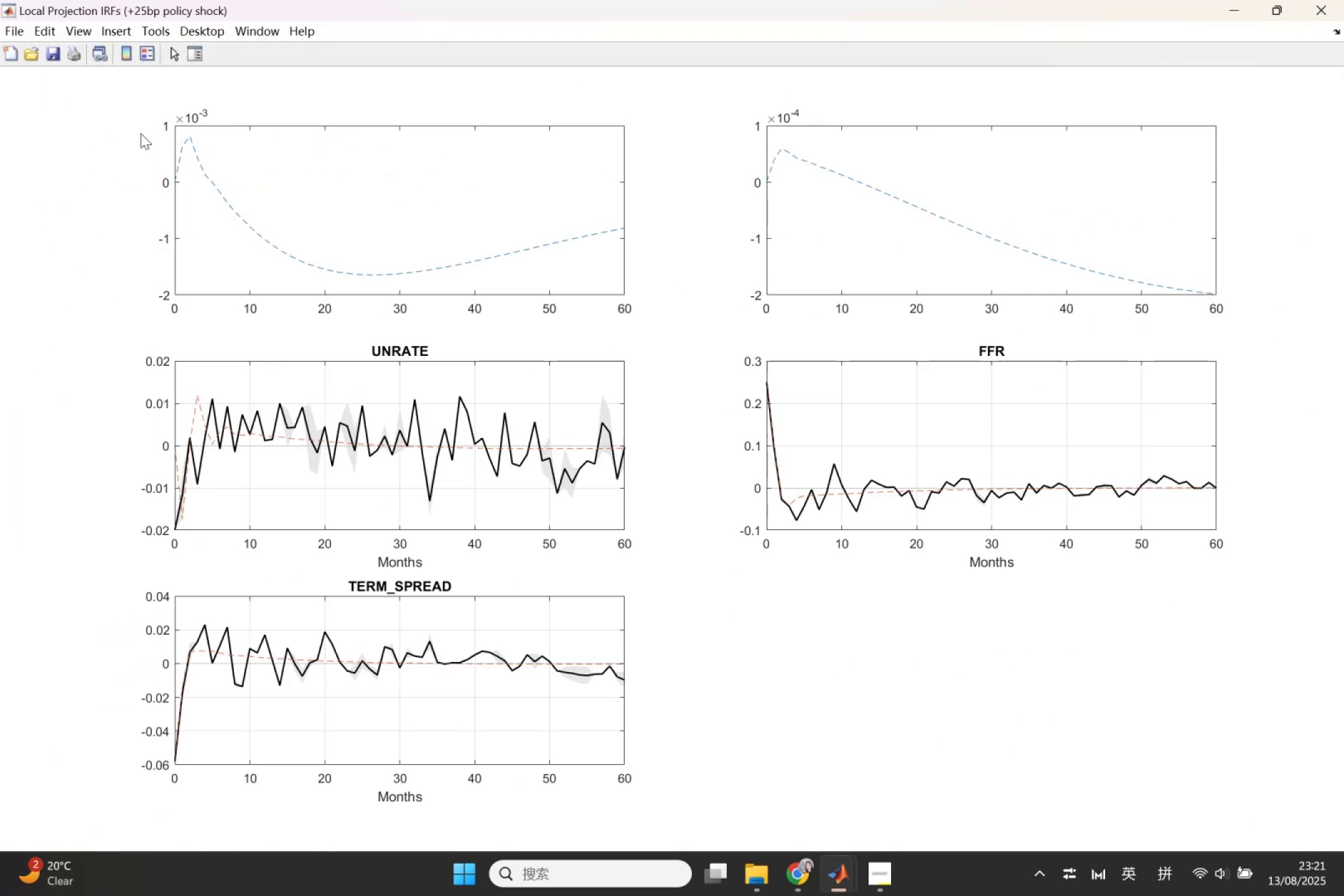 
left_click([54, 49])
 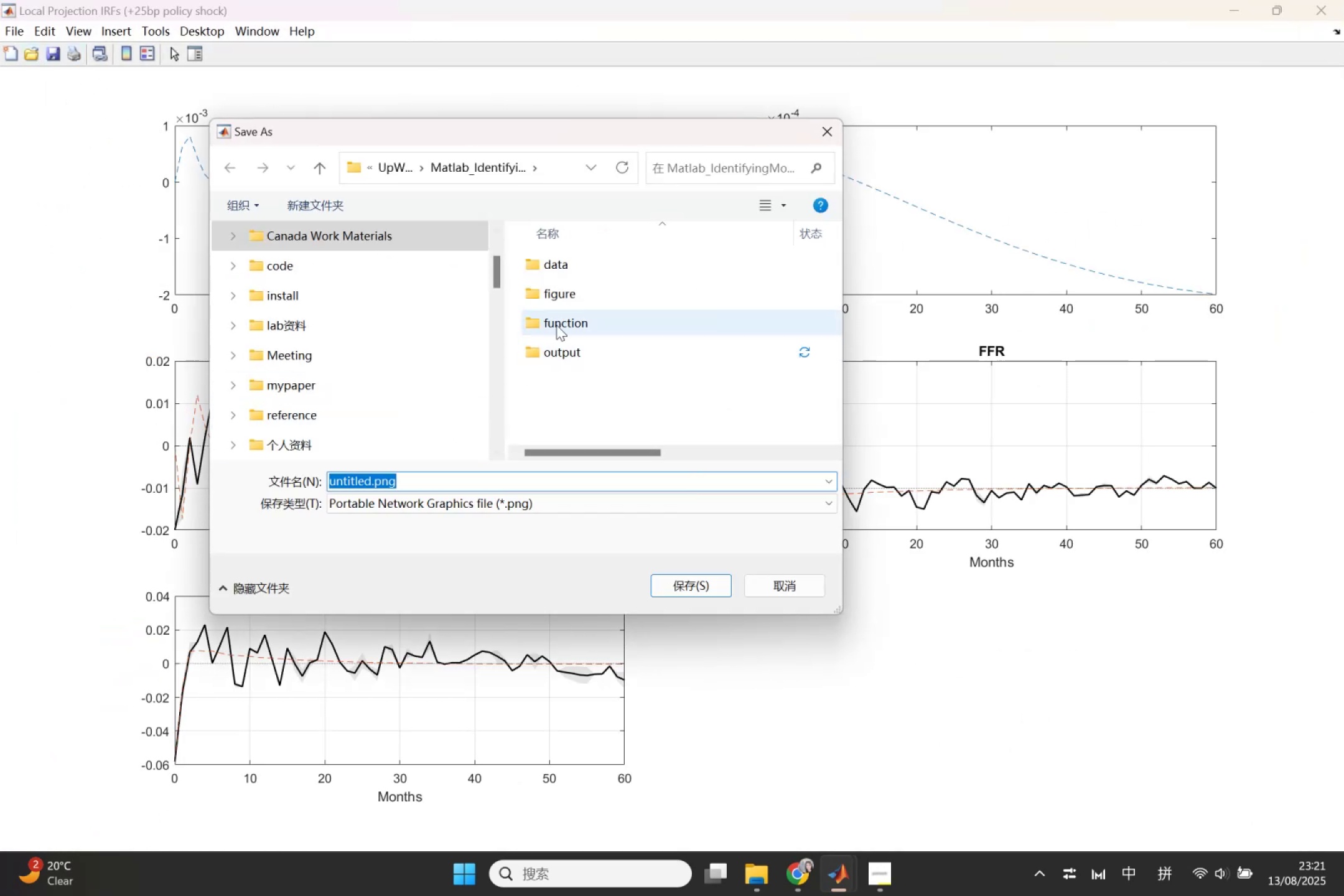 
double_click([569, 292])
 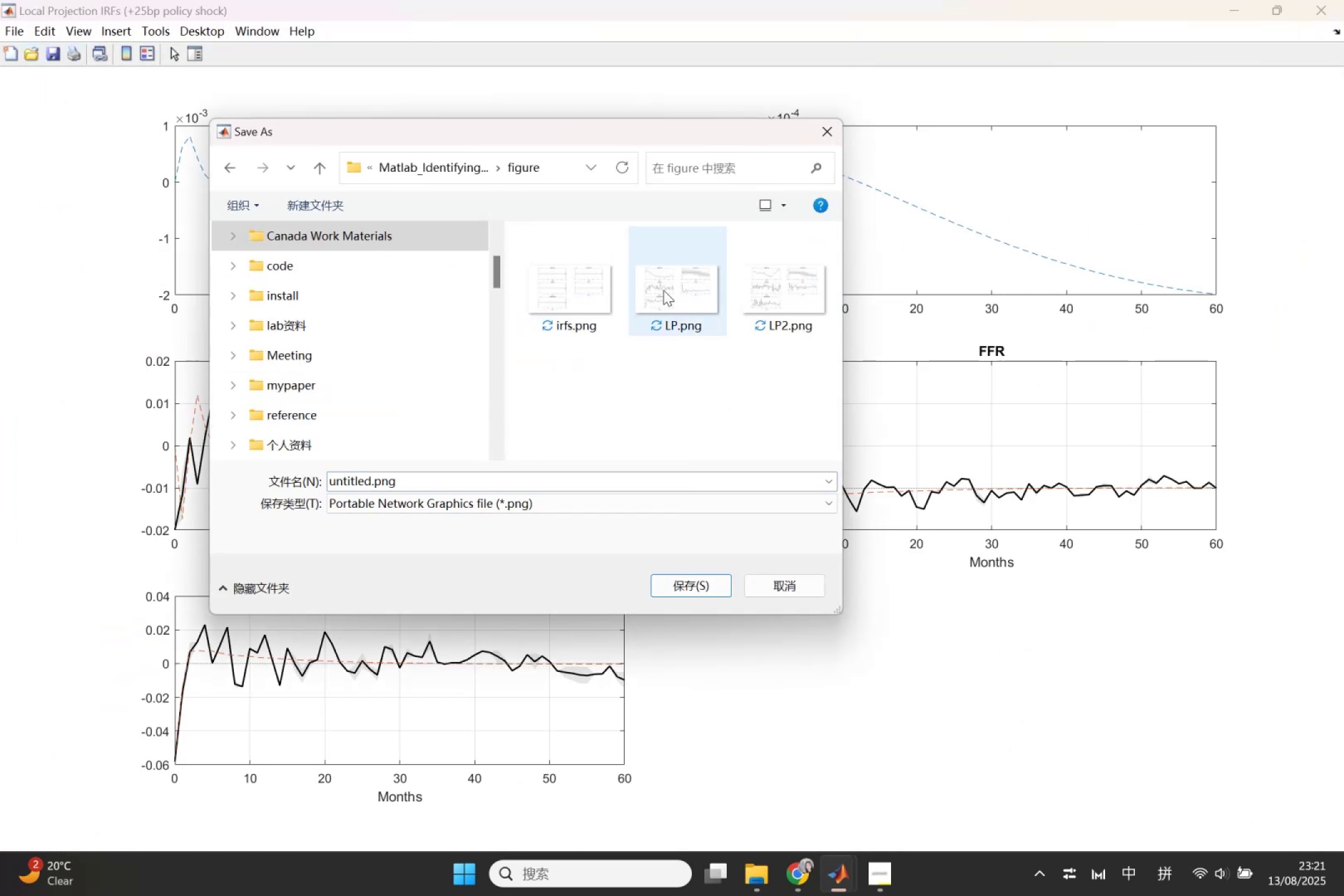 
left_click([663, 290])
 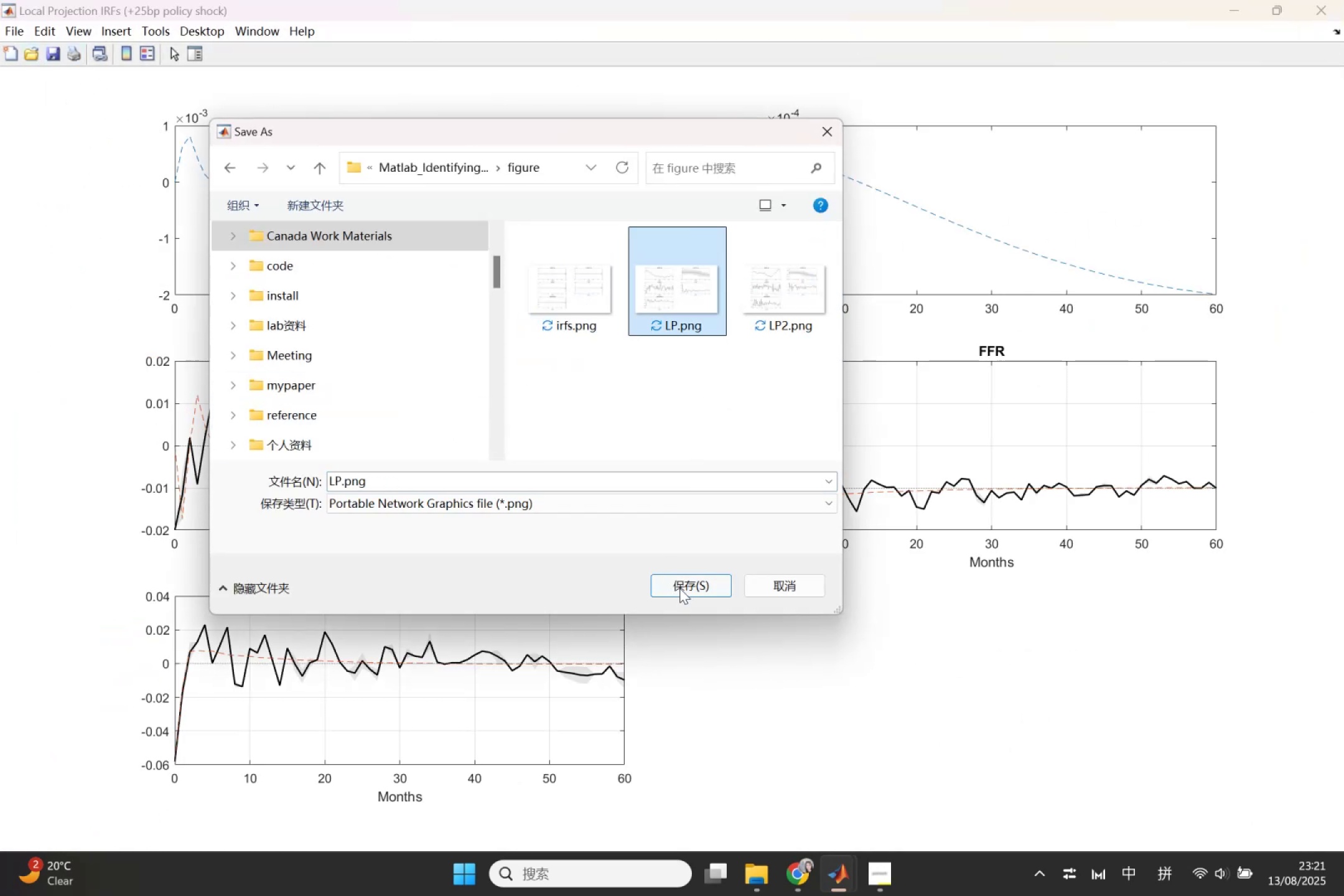 
left_click([681, 584])
 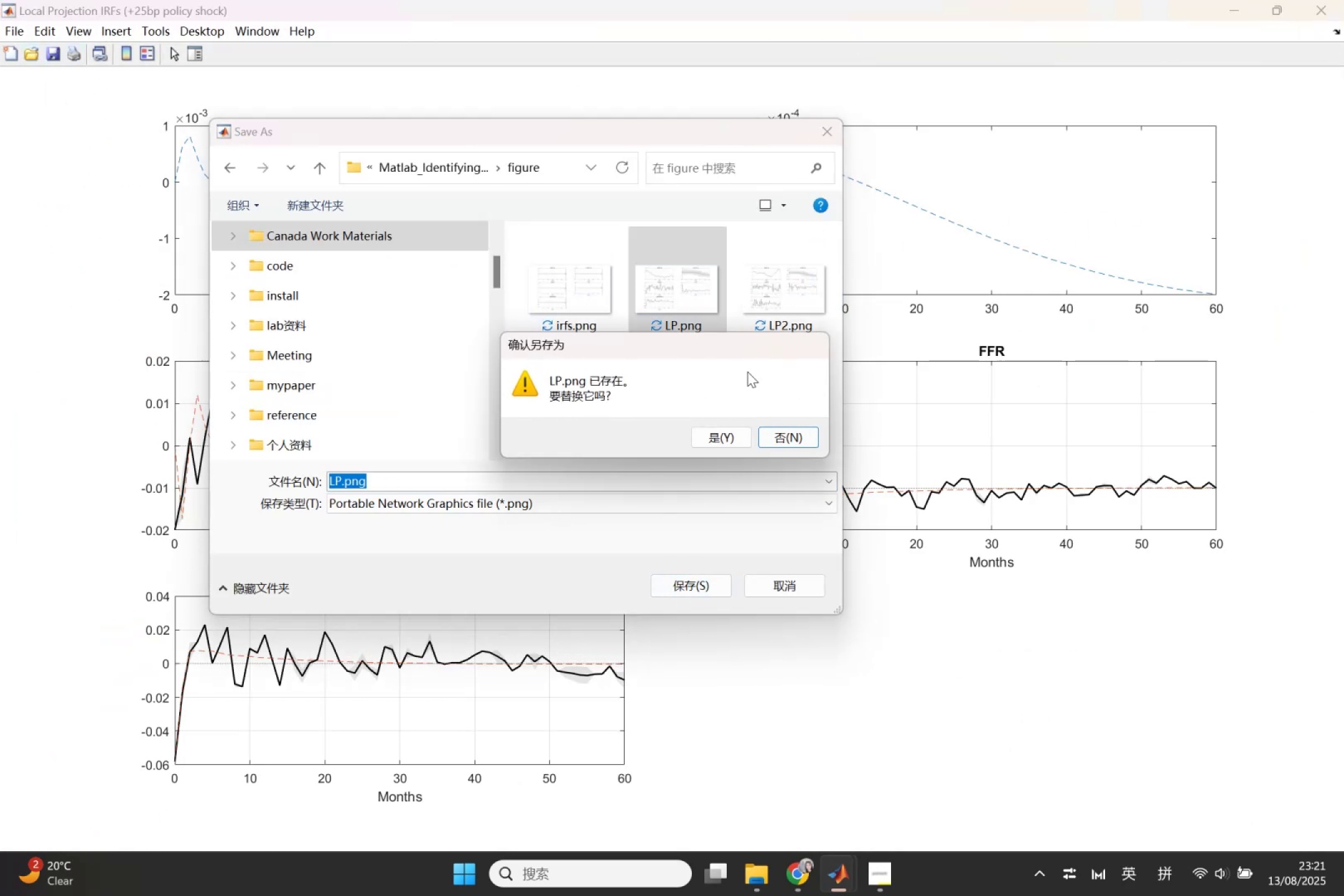 
left_click_drag(start_coordinate=[713, 436], to_coordinate=[716, 436])
 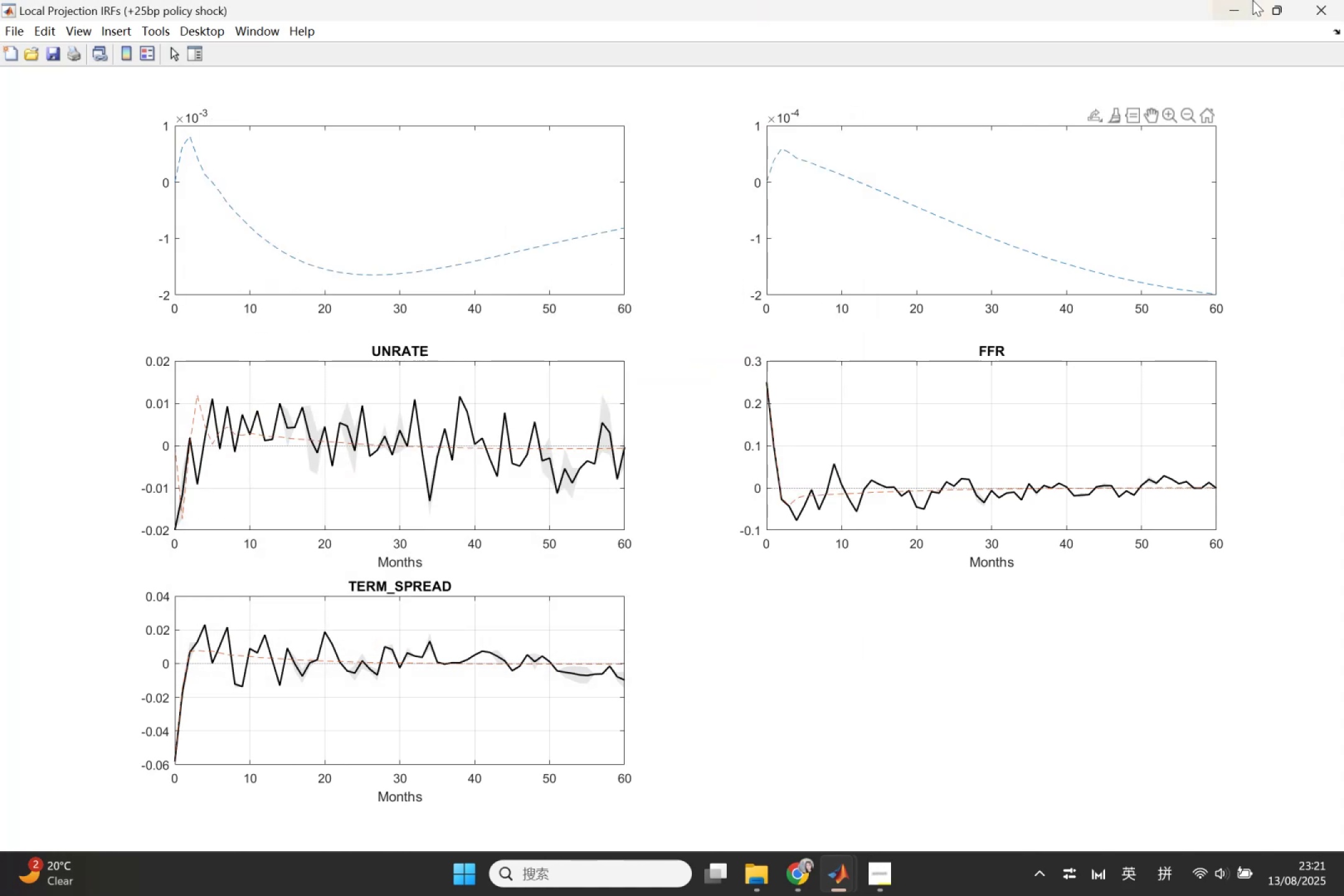 
left_click([1253, 0])
 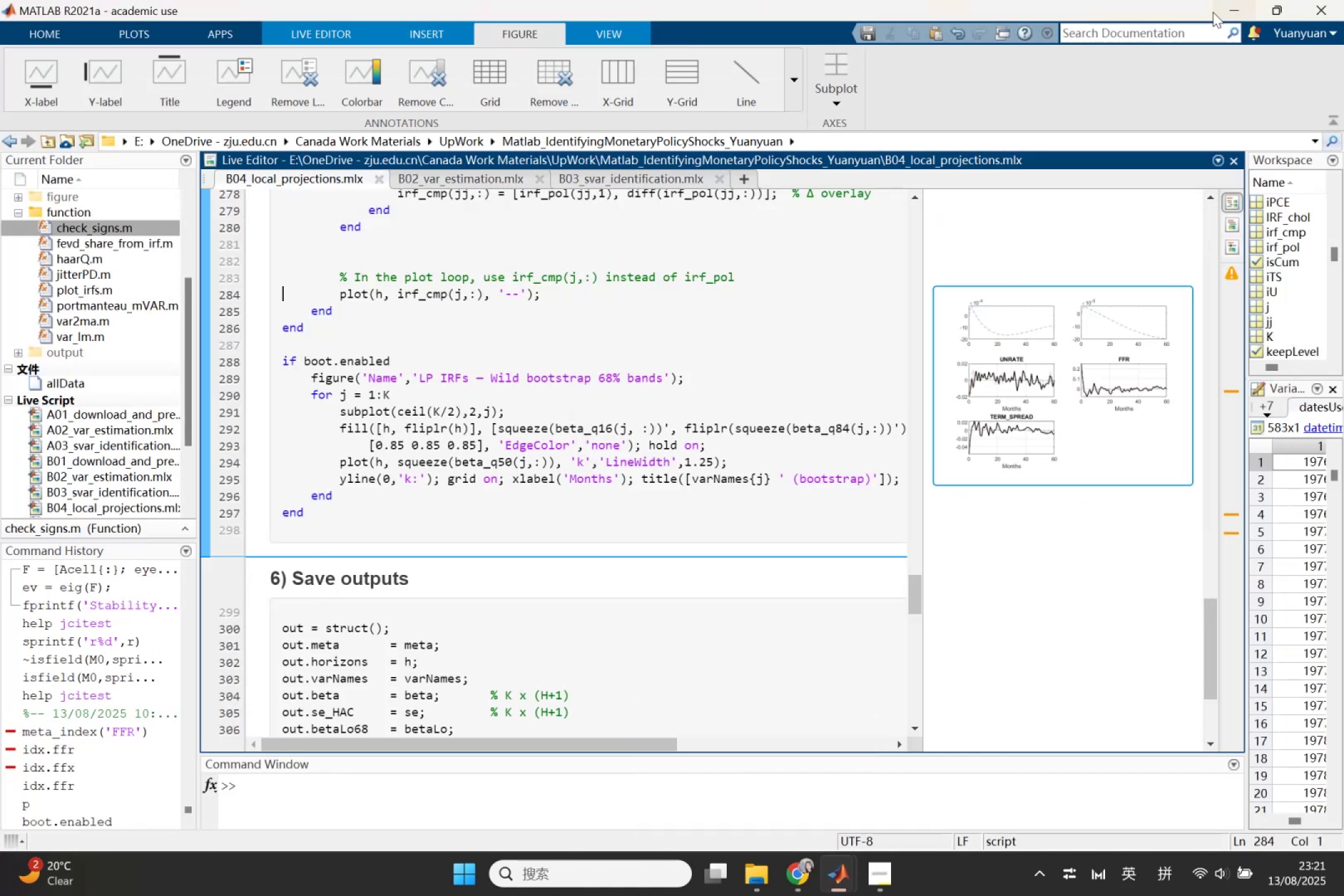 
left_click([1224, 0])
 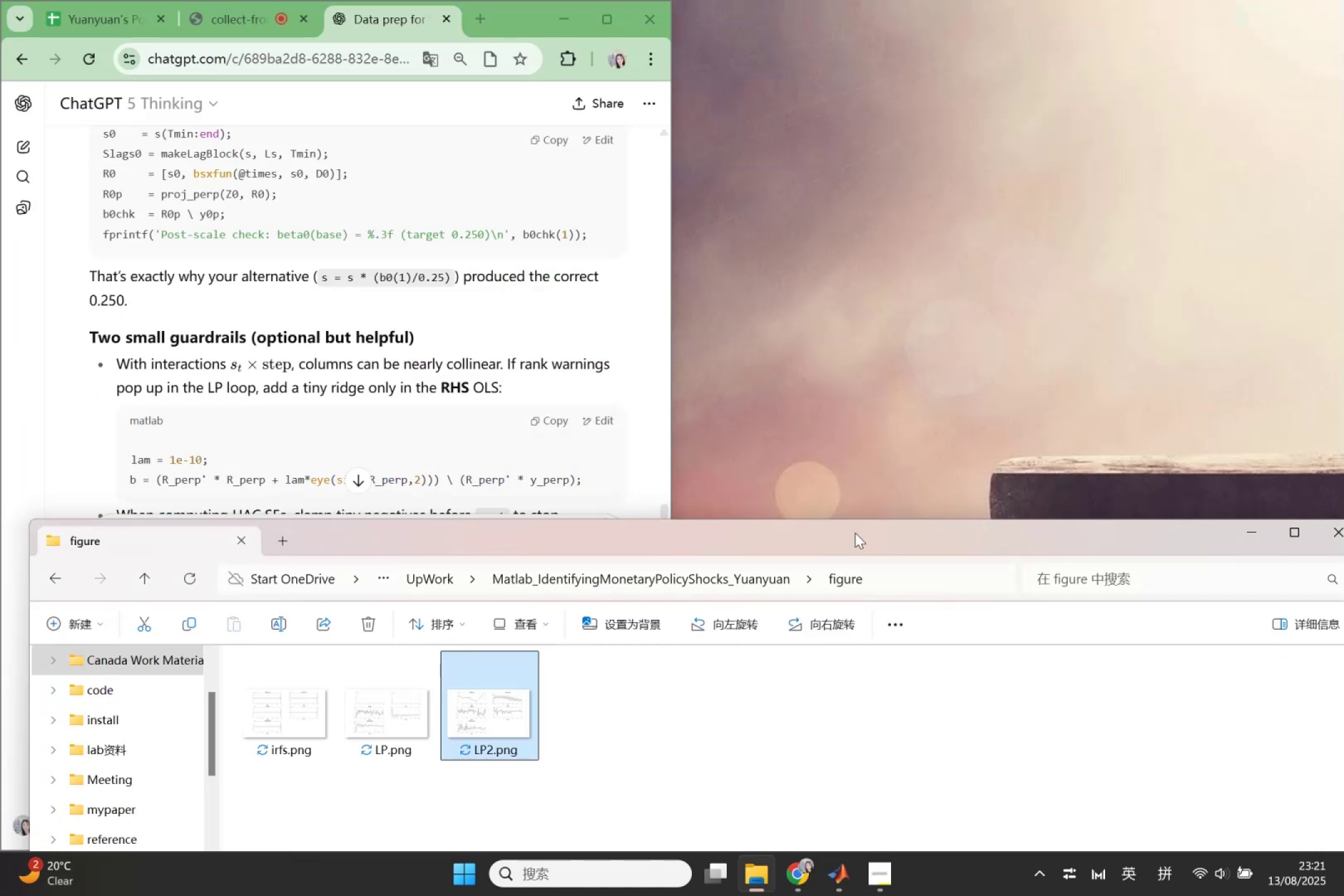 
double_click([855, 536])
 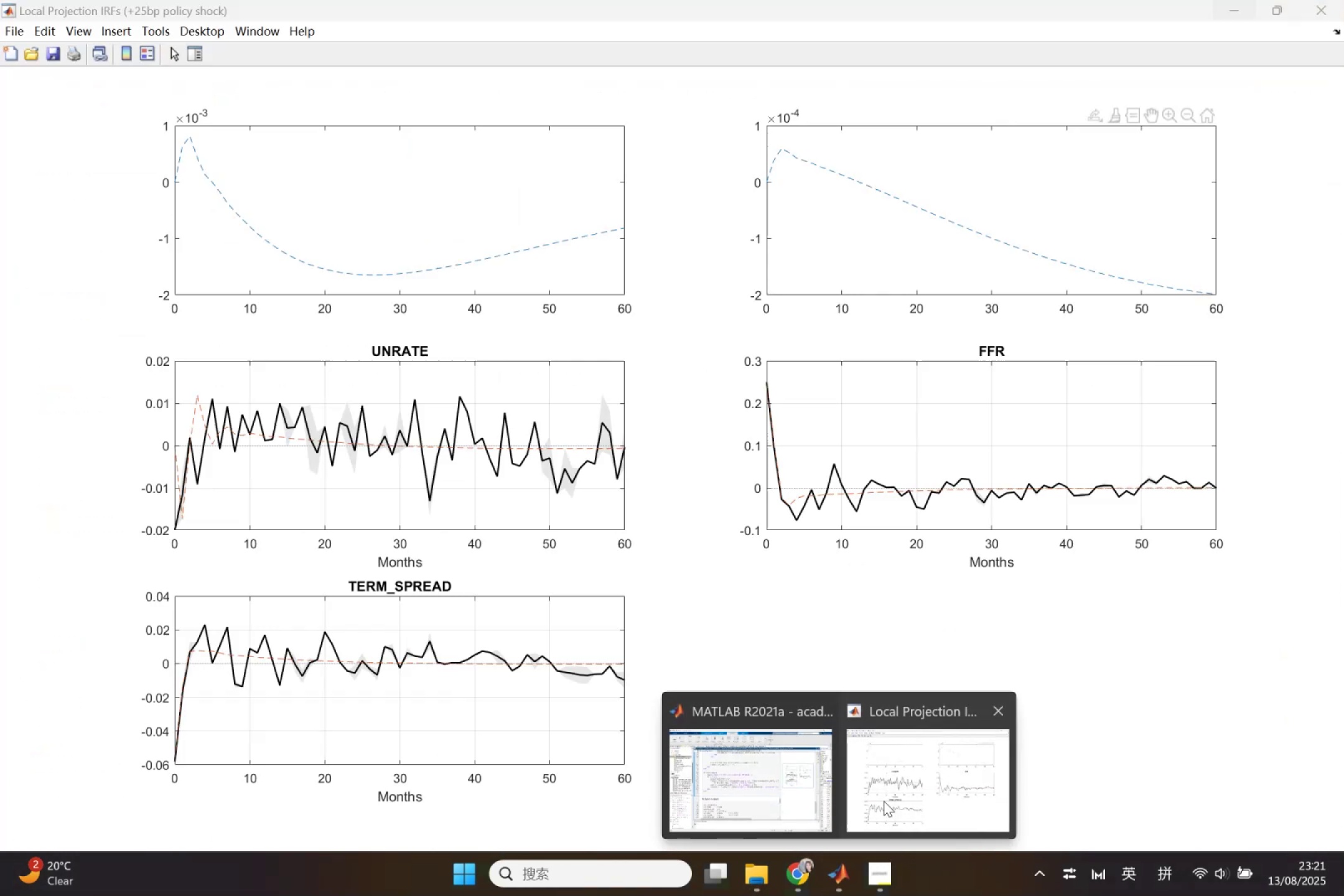 
left_click([884, 801])
 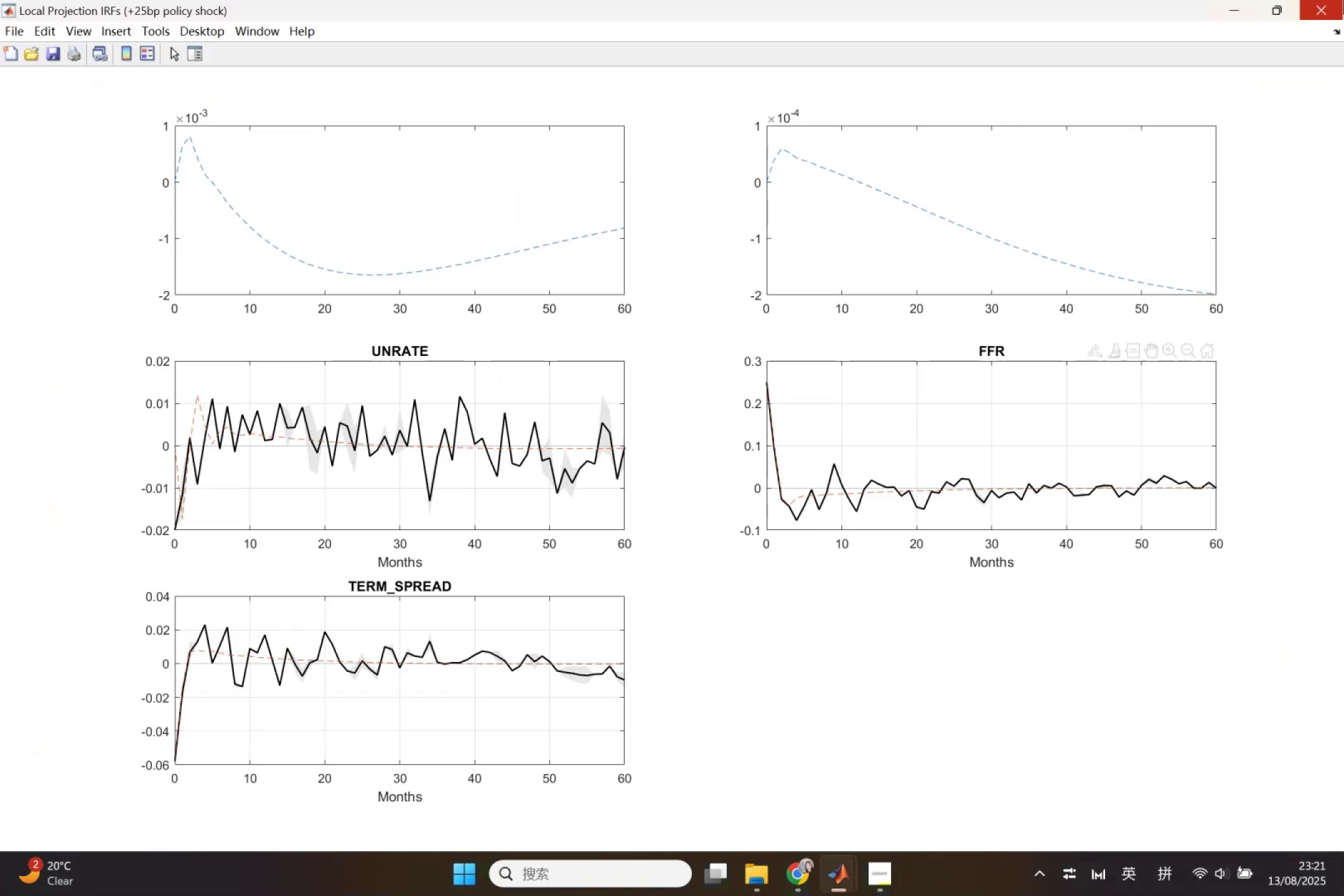 
left_click([1325, 3])
 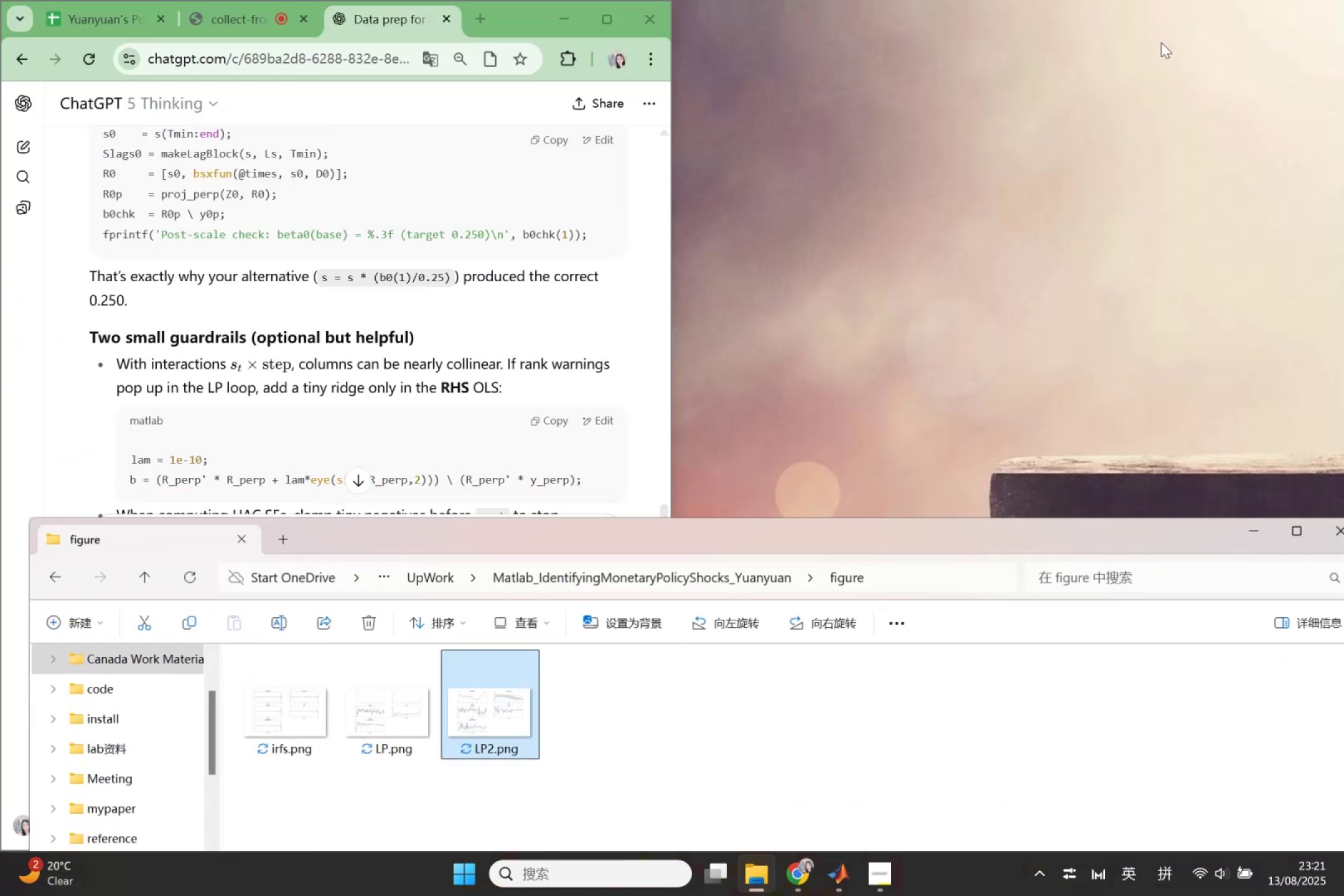 
left_click([880, 494])
 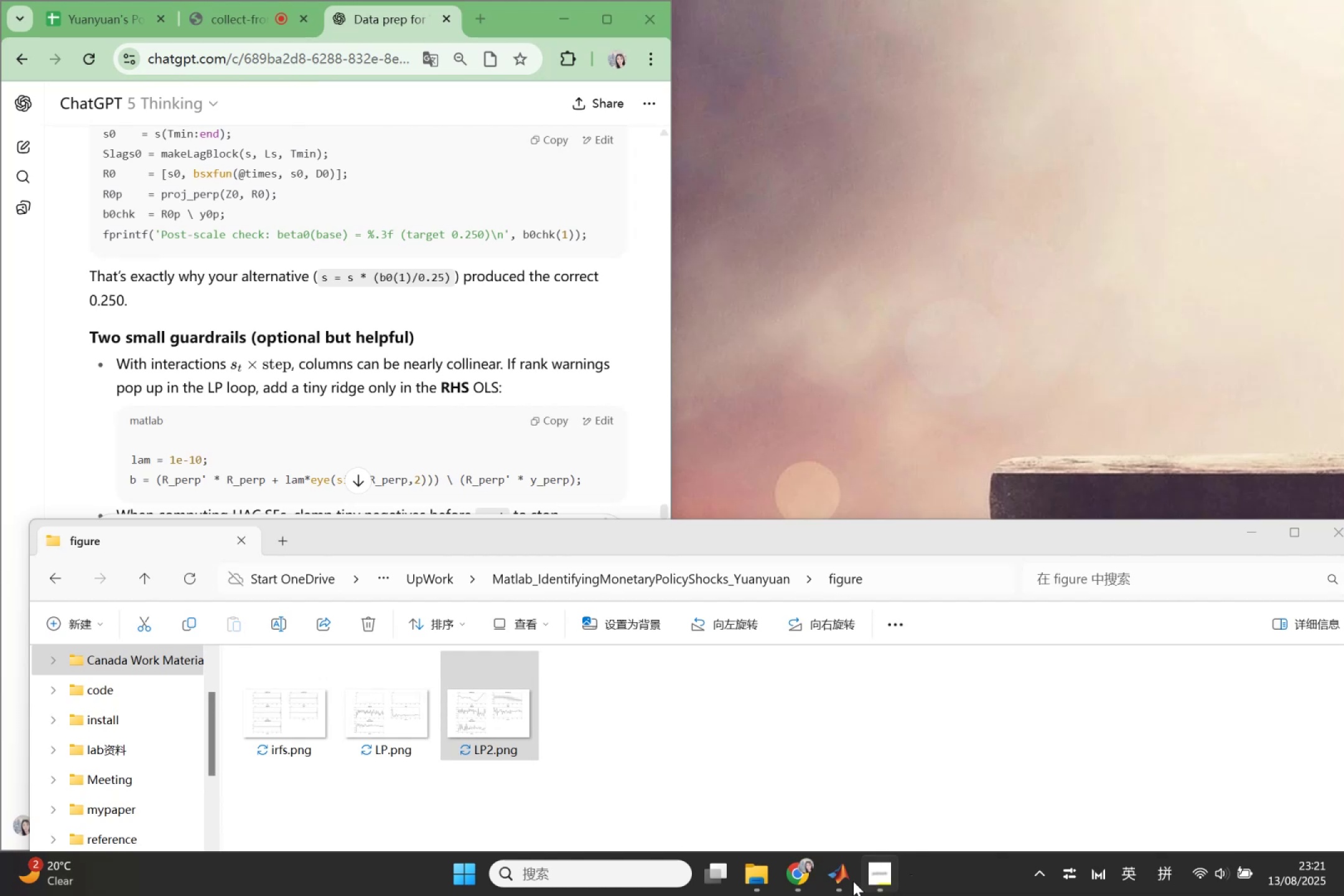 
left_click([836, 881])
 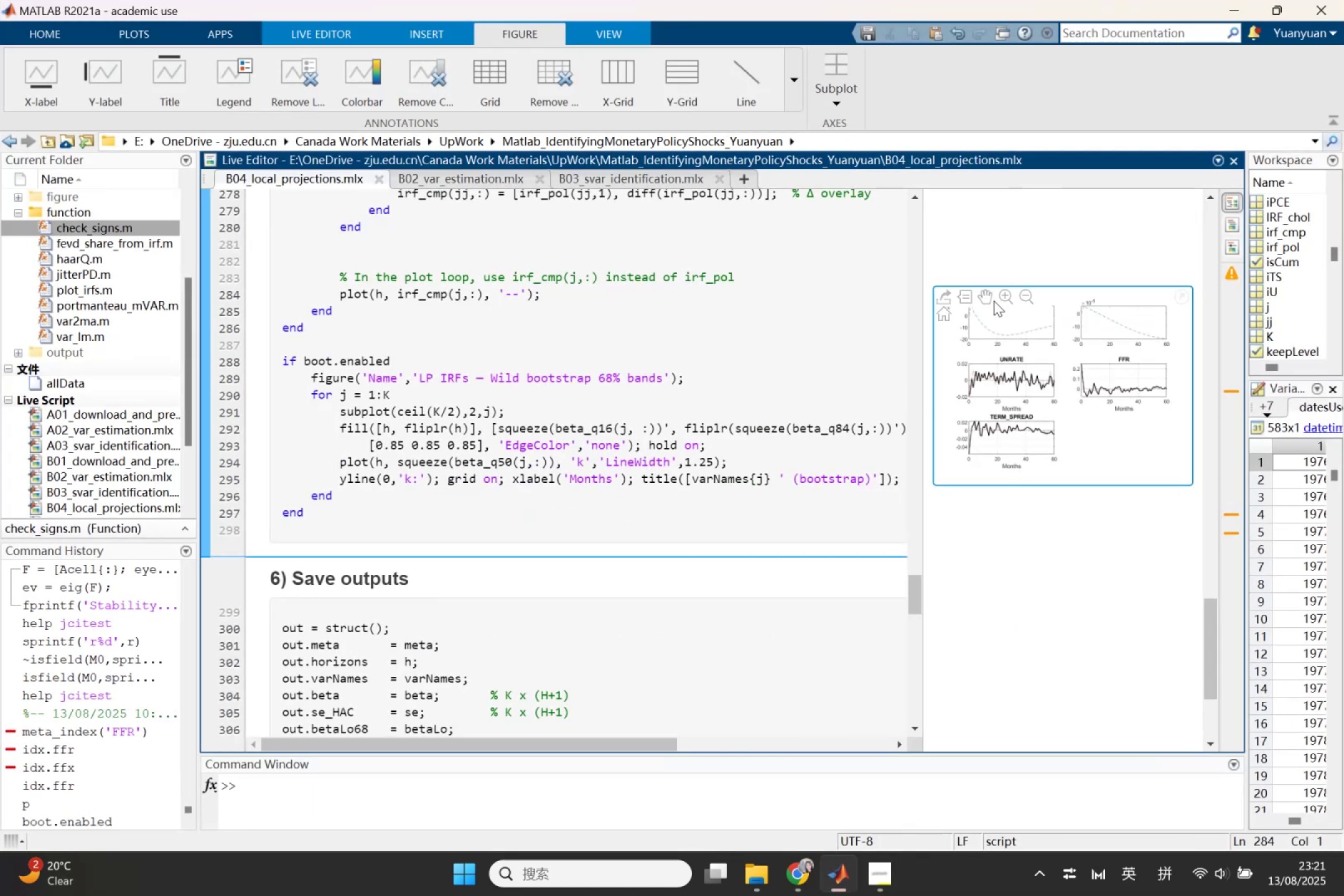 
left_click([1020, 236])
 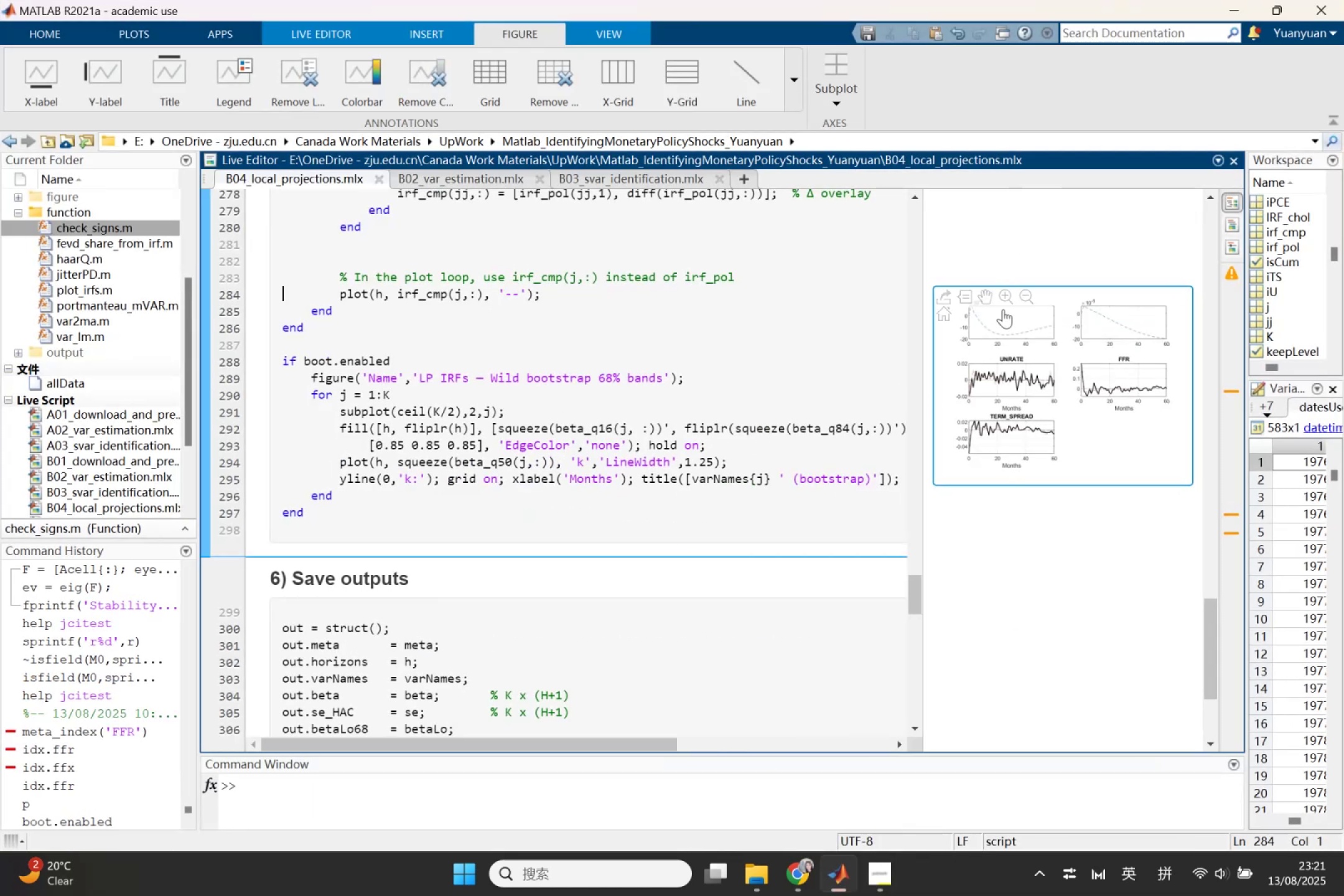 
scroll: coordinate [1042, 325], scroll_direction: up, amount: 21.0
 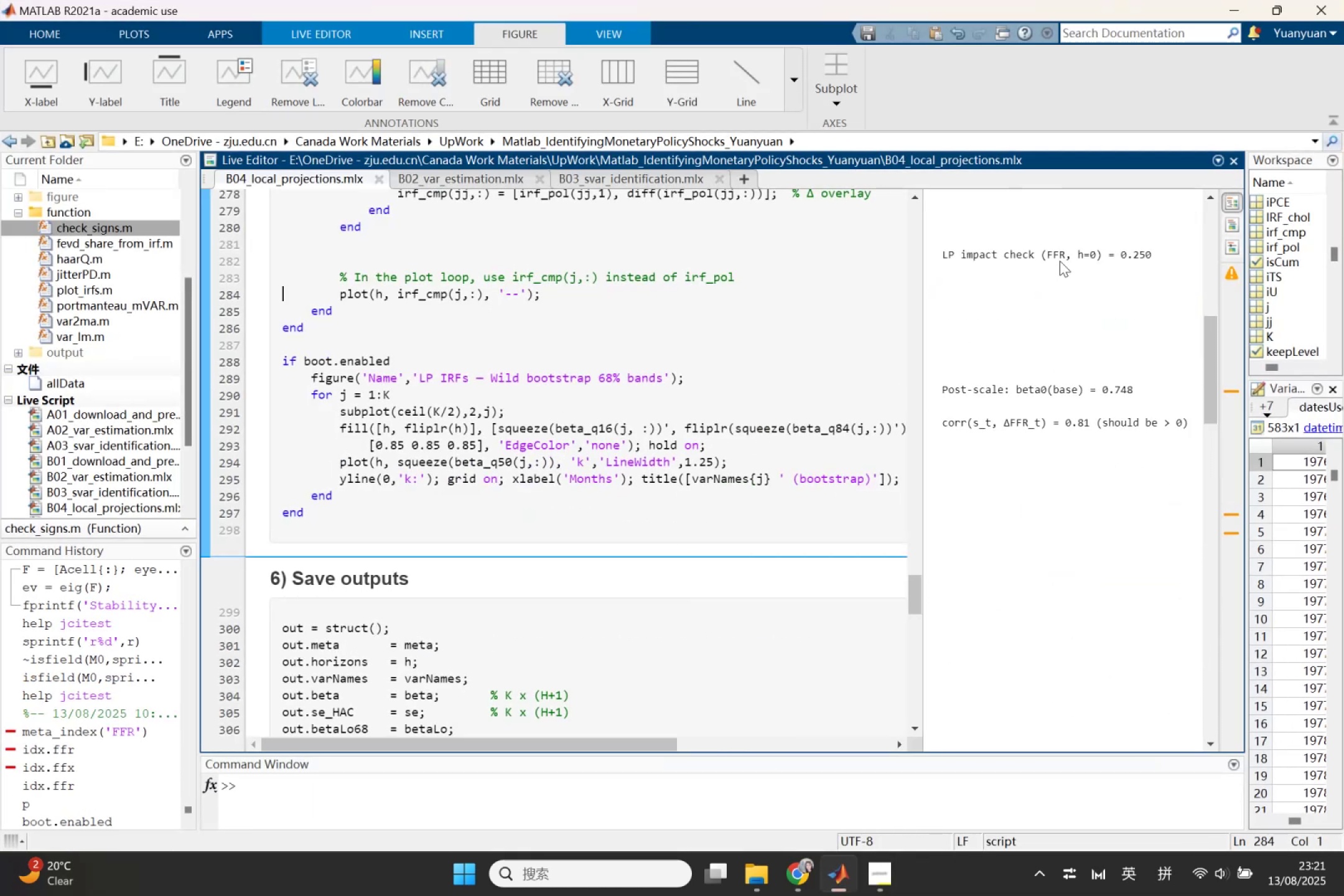 
left_click([1065, 246])
 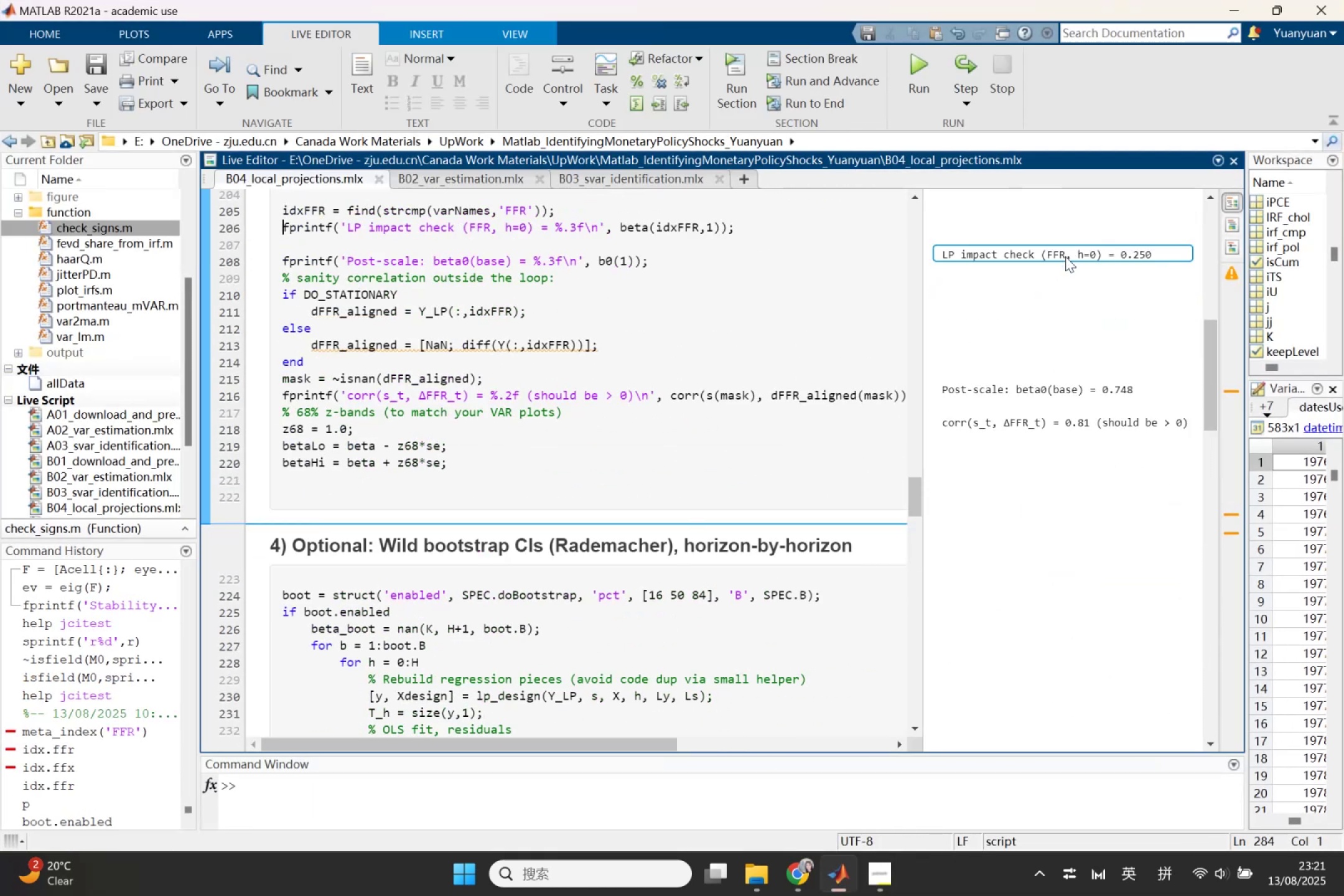 
right_click([1065, 256])
 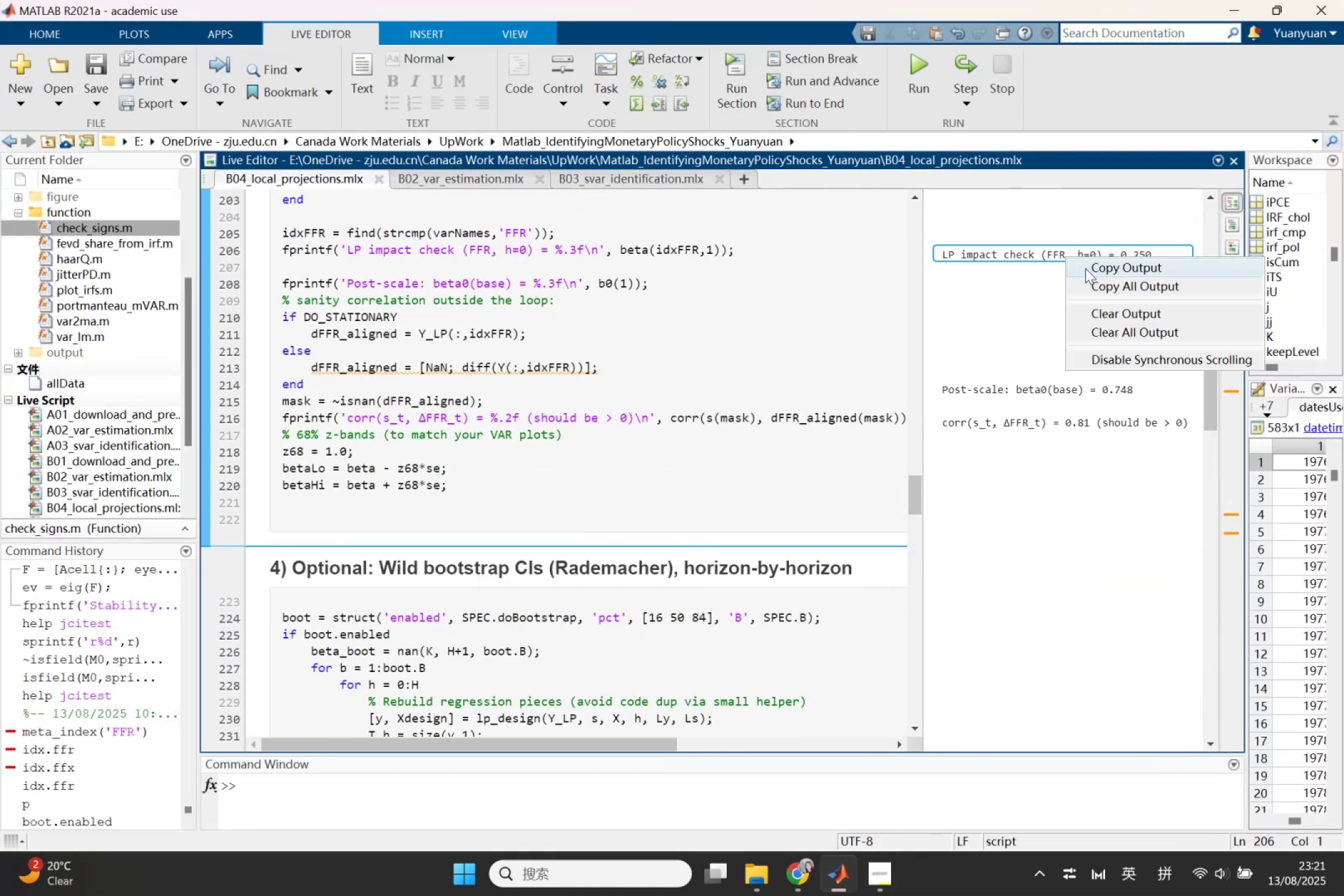 
left_click([1093, 284])
 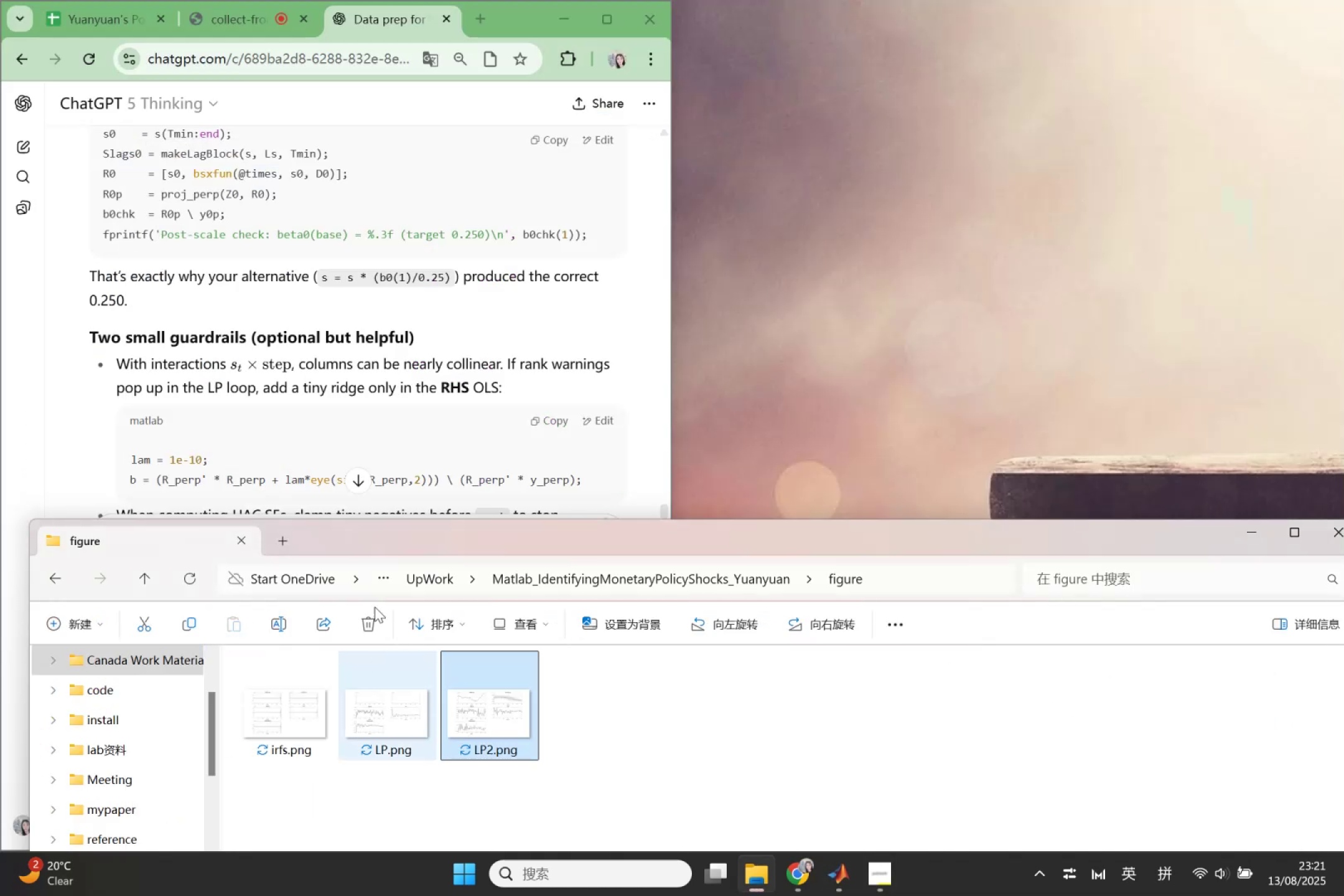 
left_click([342, 387])
 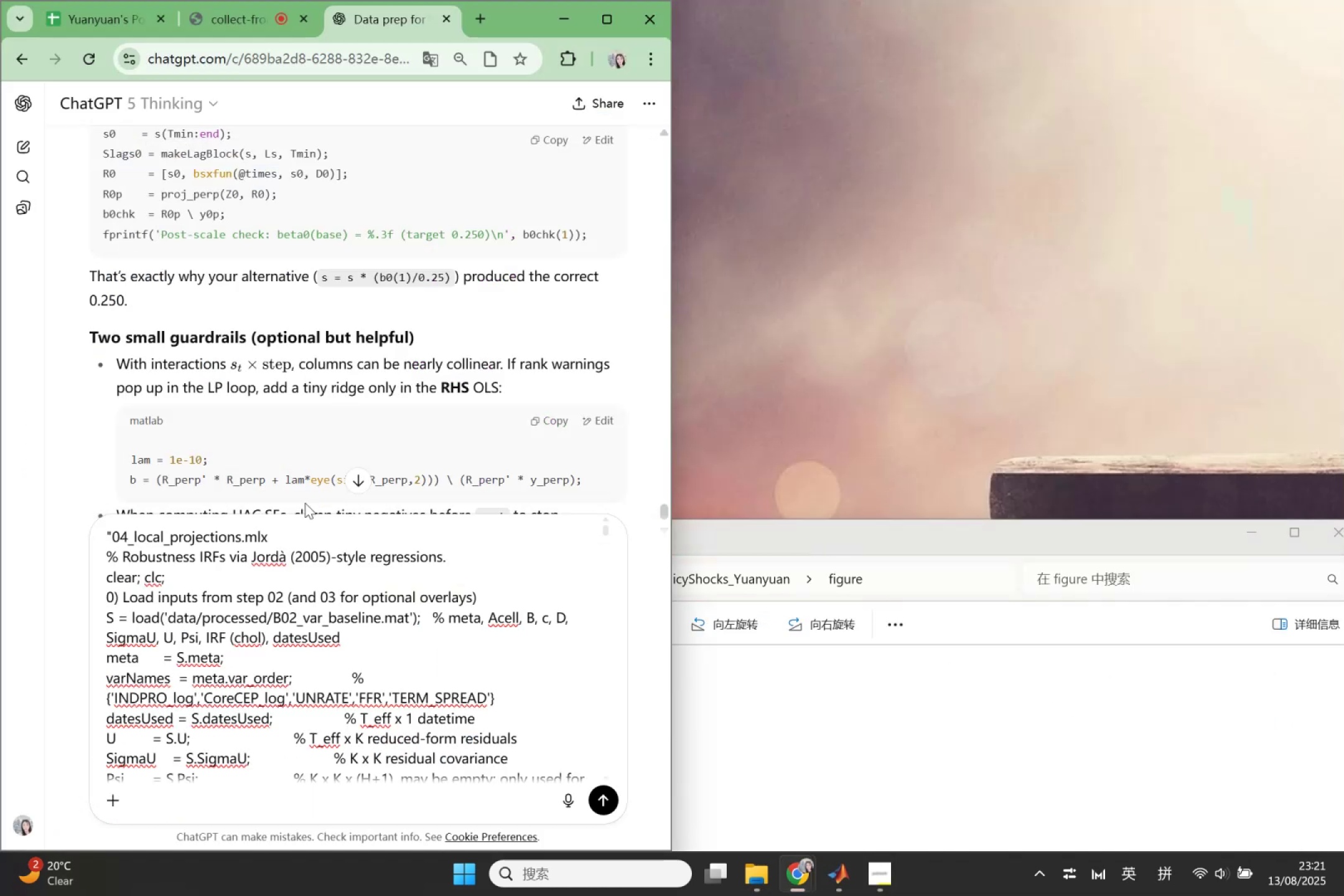 
scroll: coordinate [322, 695], scroll_direction: down, amount: 6.0
 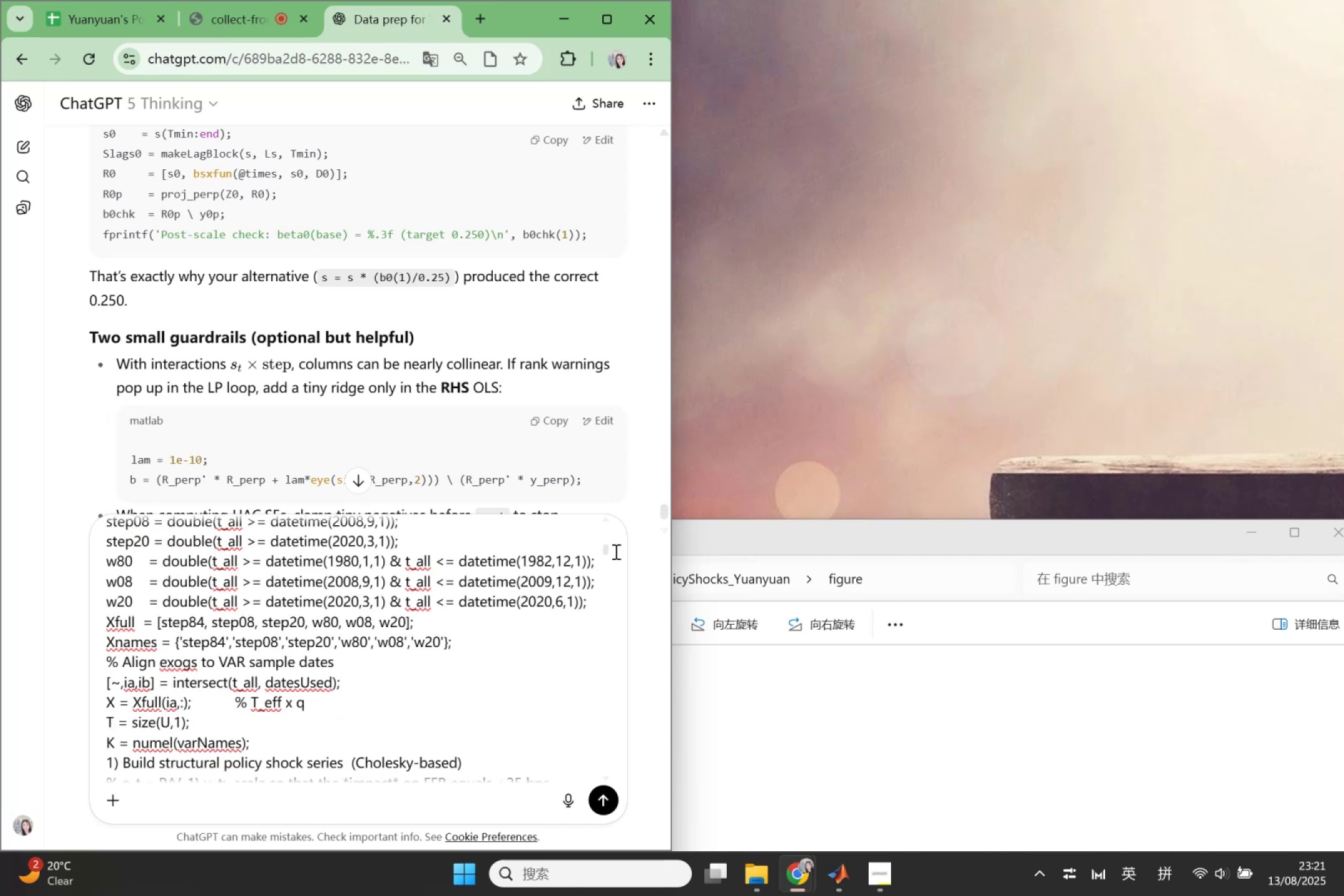 
left_click_drag(start_coordinate=[604, 549], to_coordinate=[578, 811])
 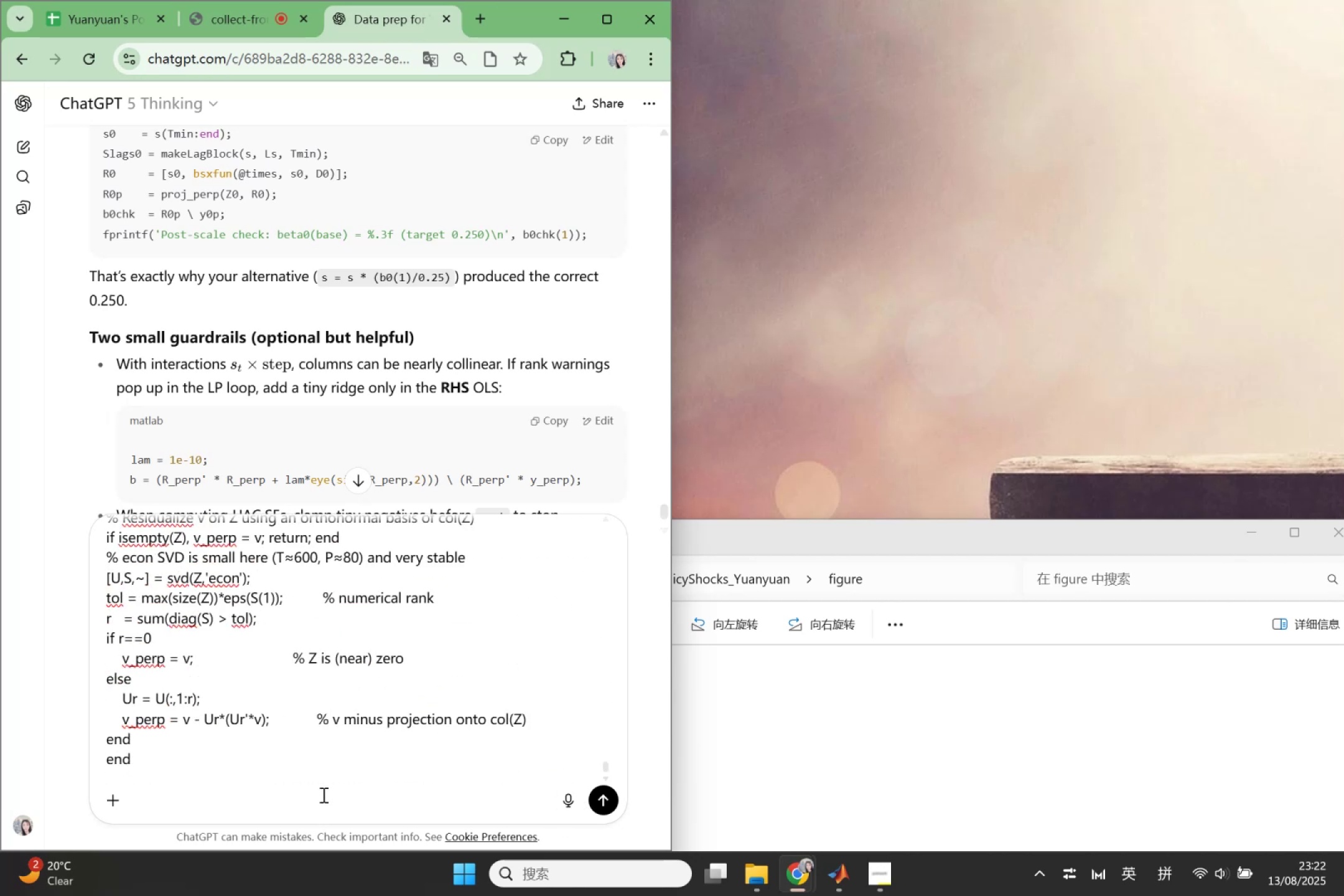 
left_click([322, 795])
 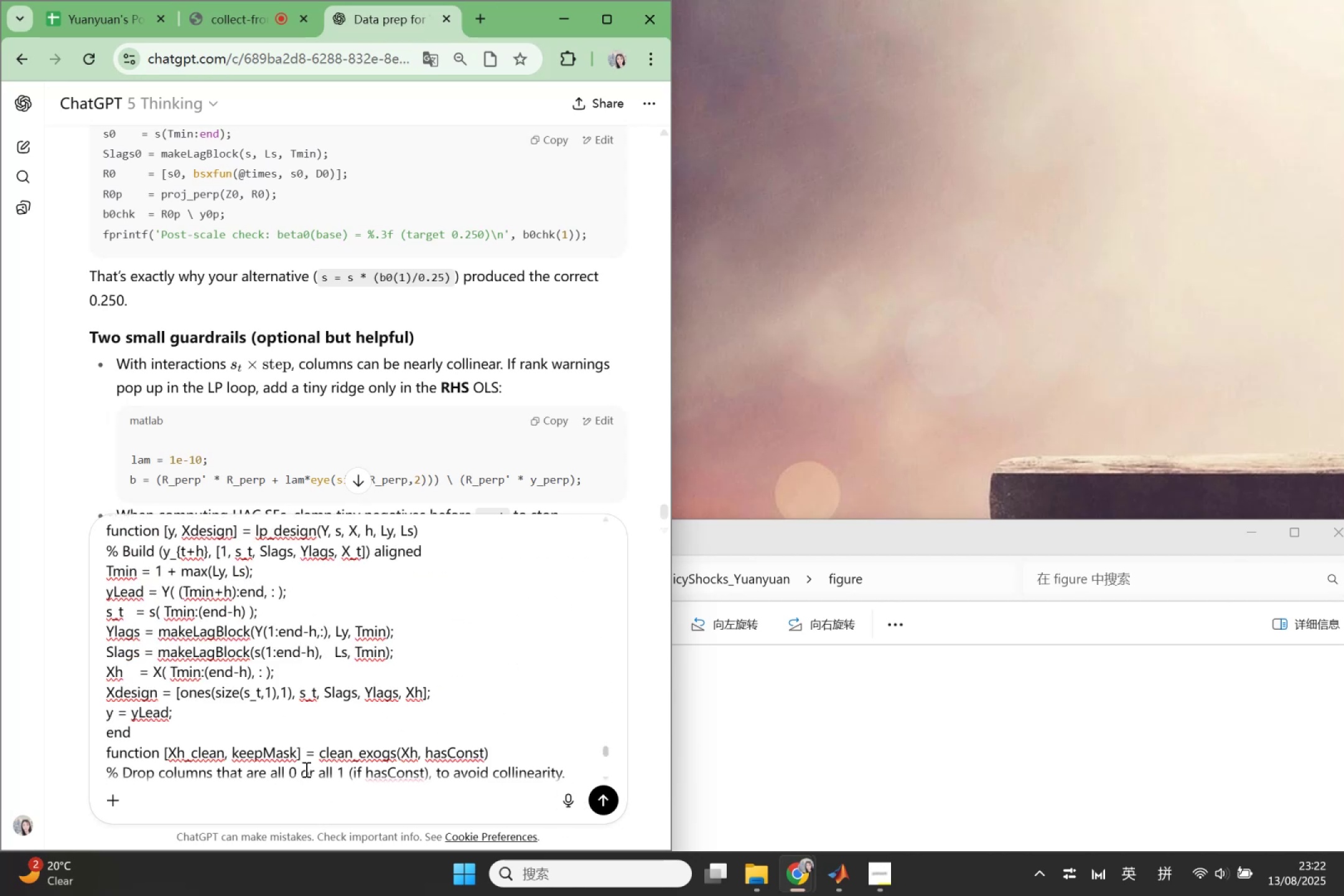 
scroll: coordinate [308, 746], scroll_direction: down, amount: 11.0
 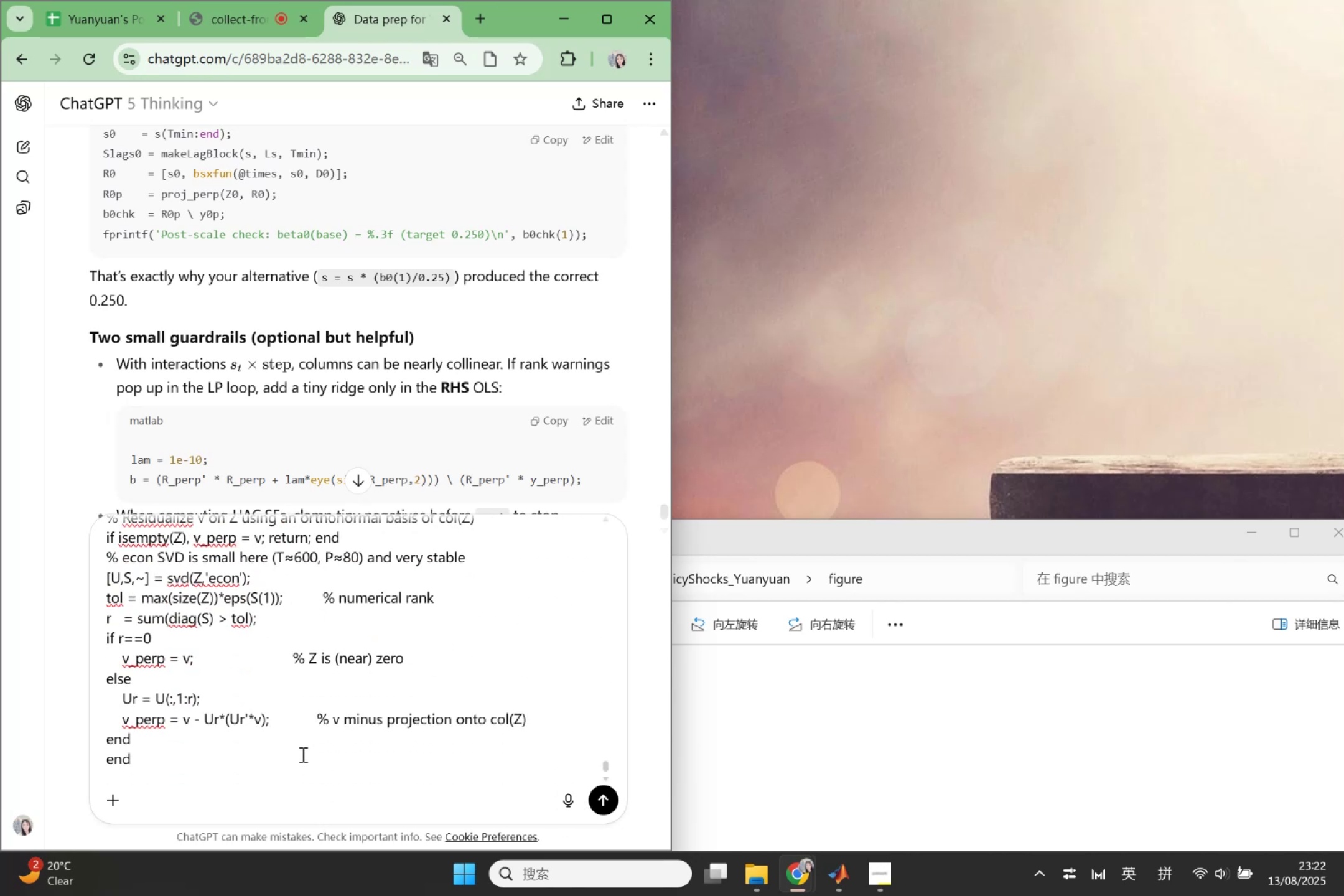 
left_click([301, 755])
 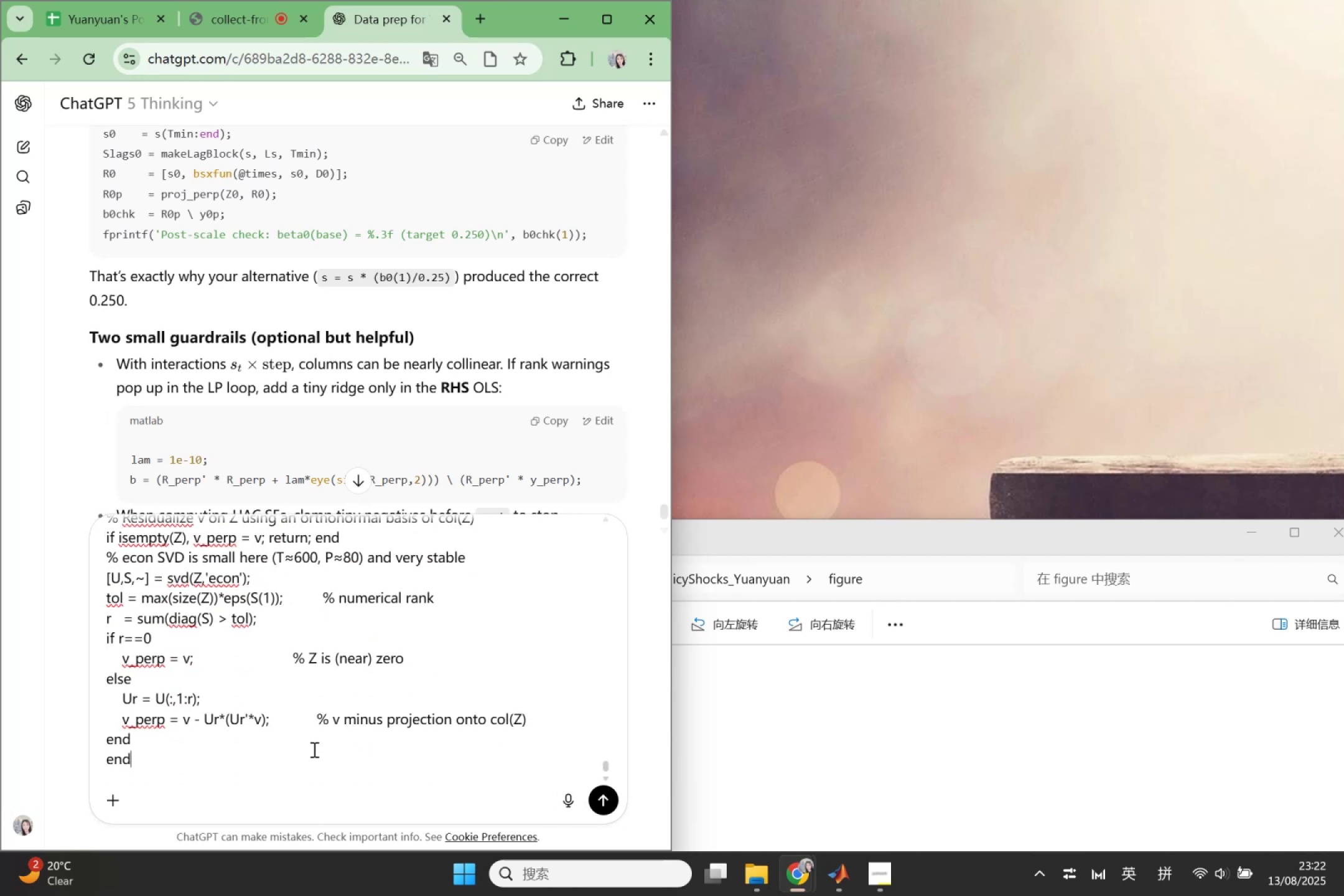 
key(Shift+Enter)
 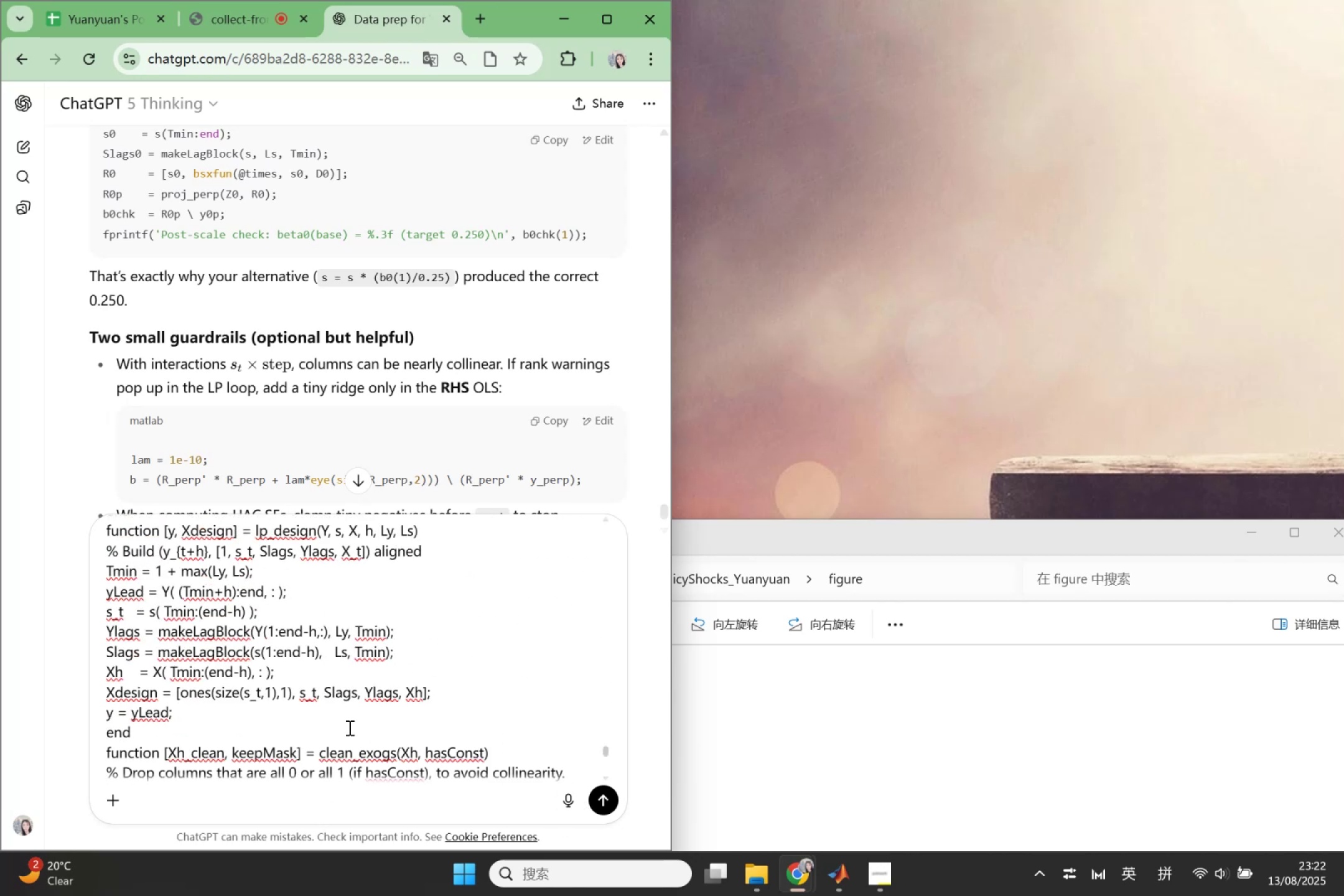 
key(Shift+Enter)
 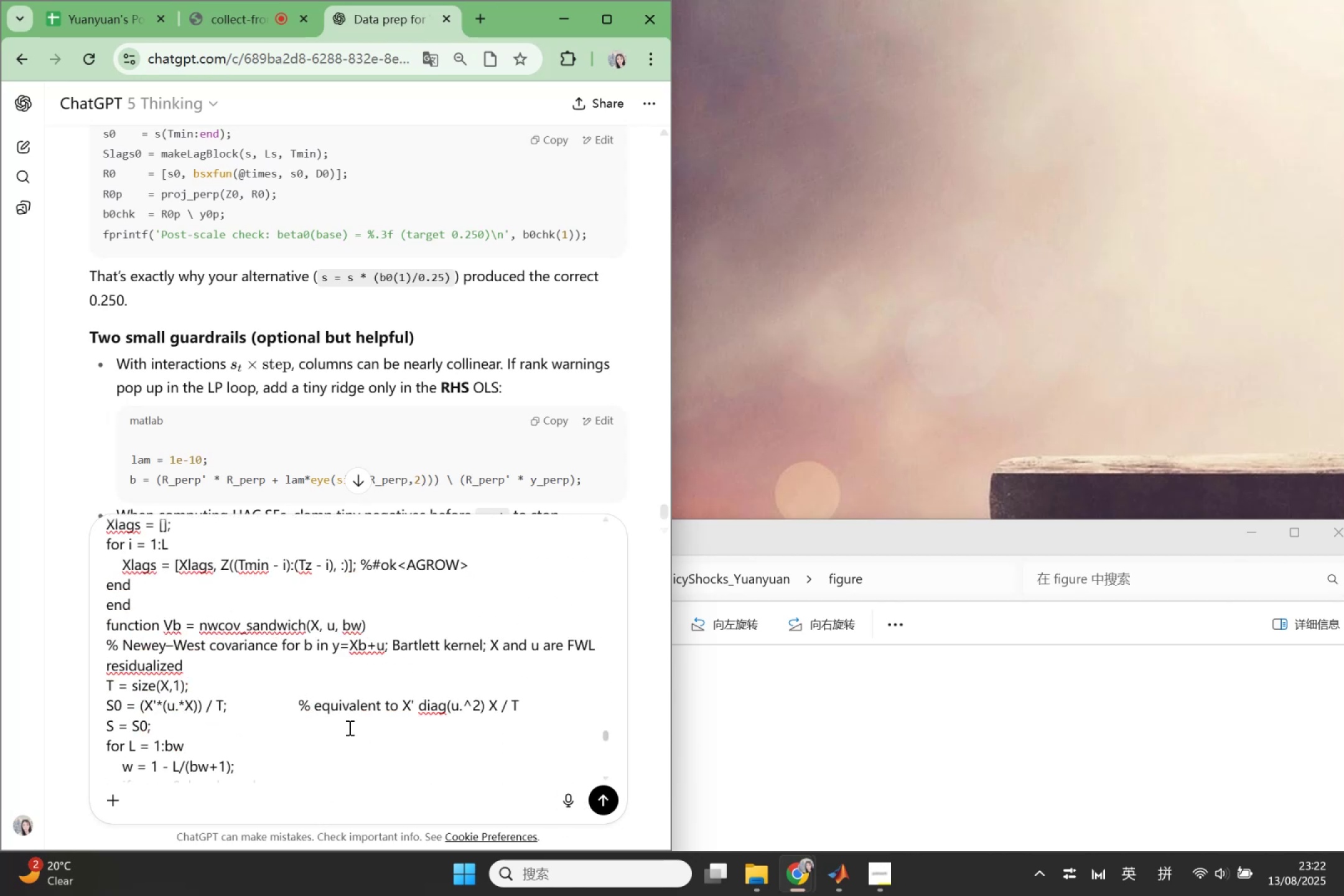 
type(Above is my whole code )
key(Backspace)
type(>)
 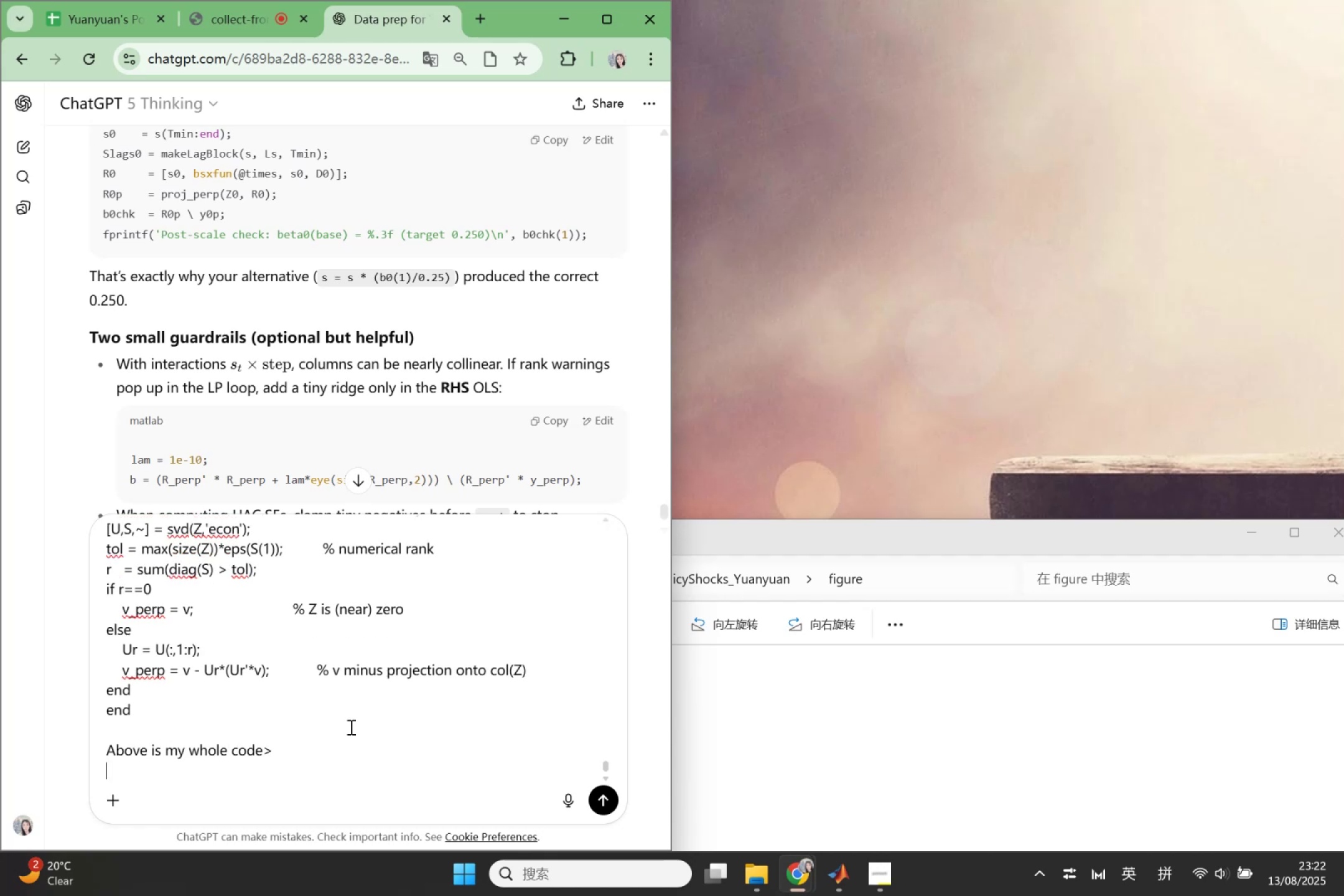 
key(Shift+Enter)
 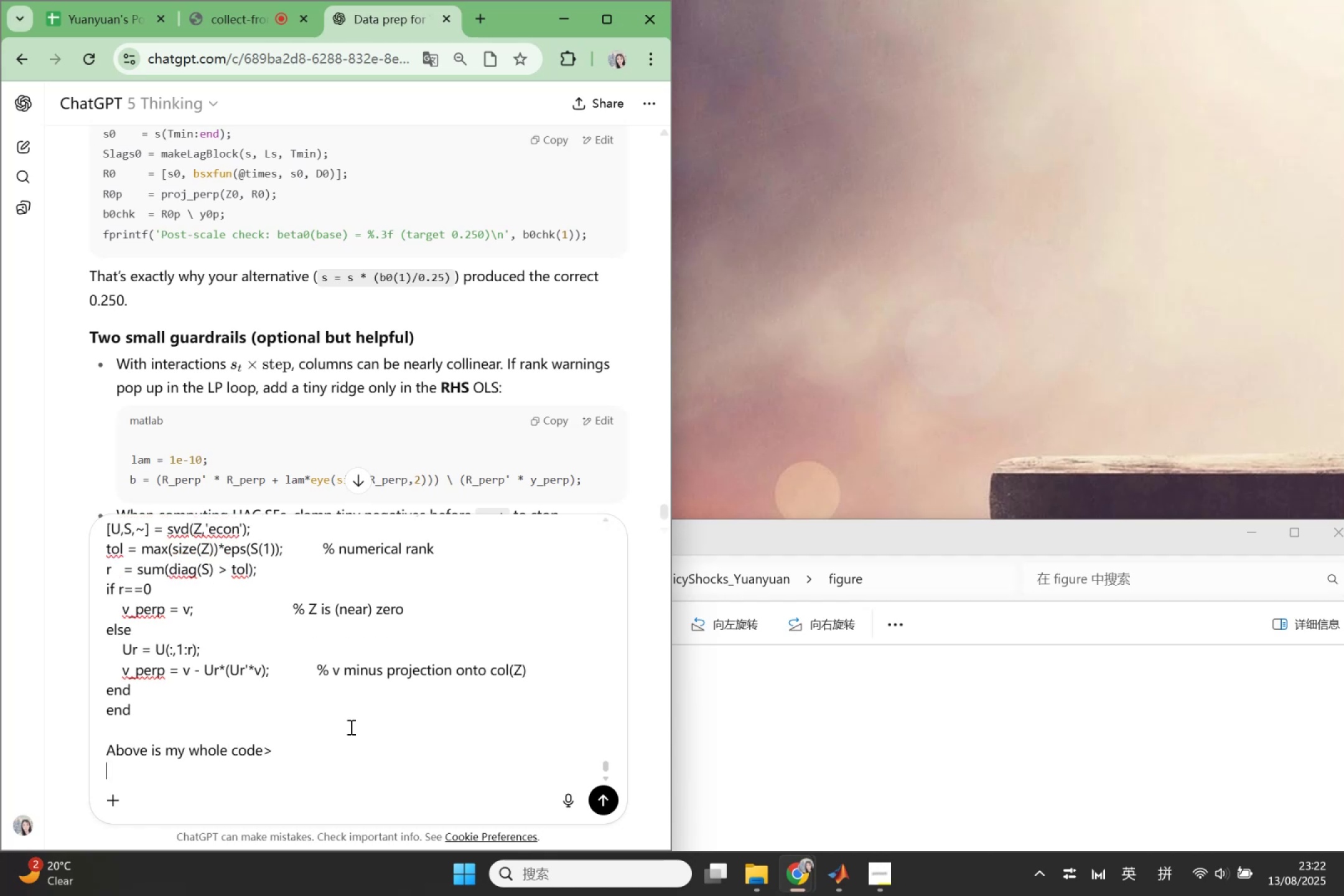 
key(Backspace)
 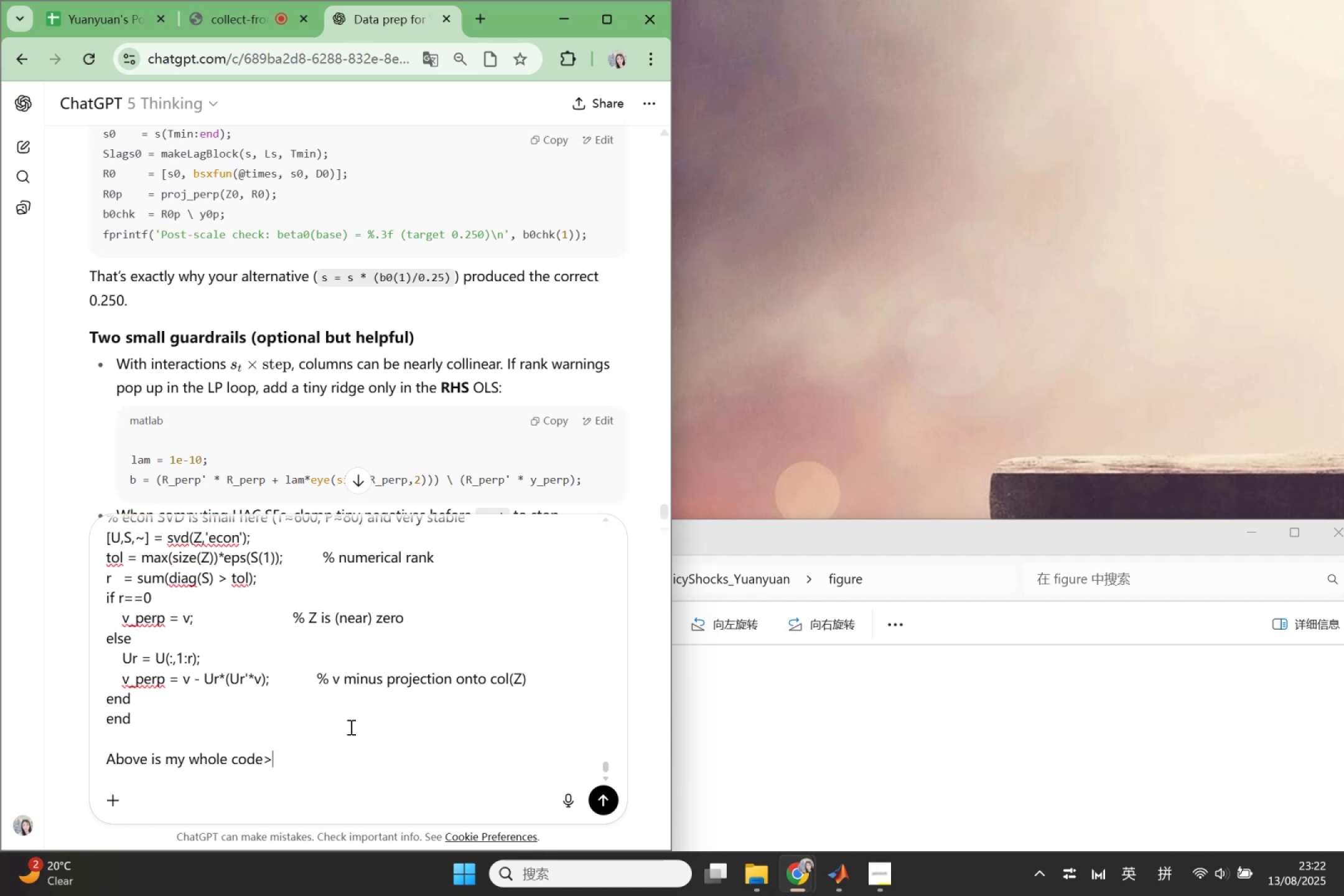 
key(Backspace)
 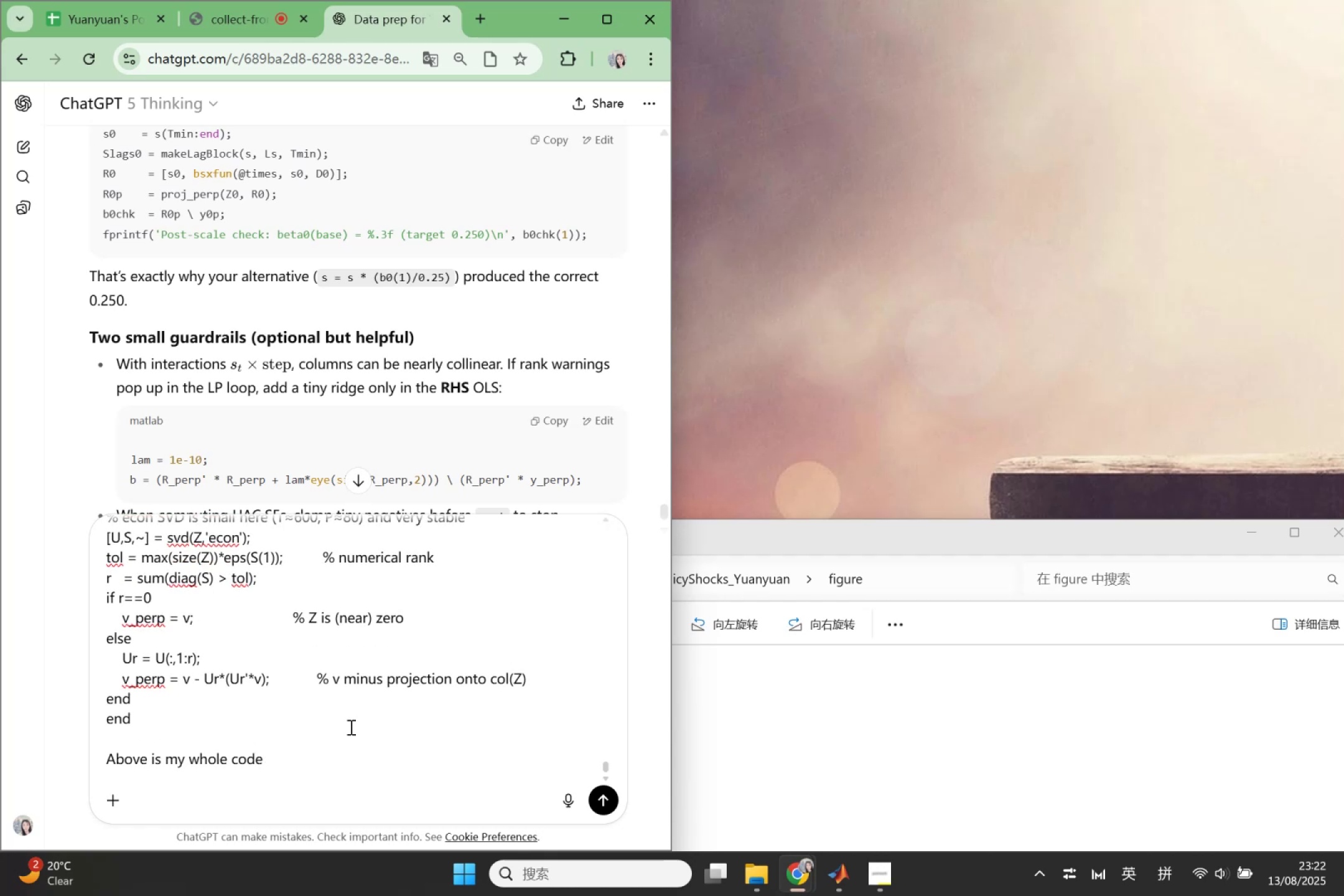 
key(Period)
 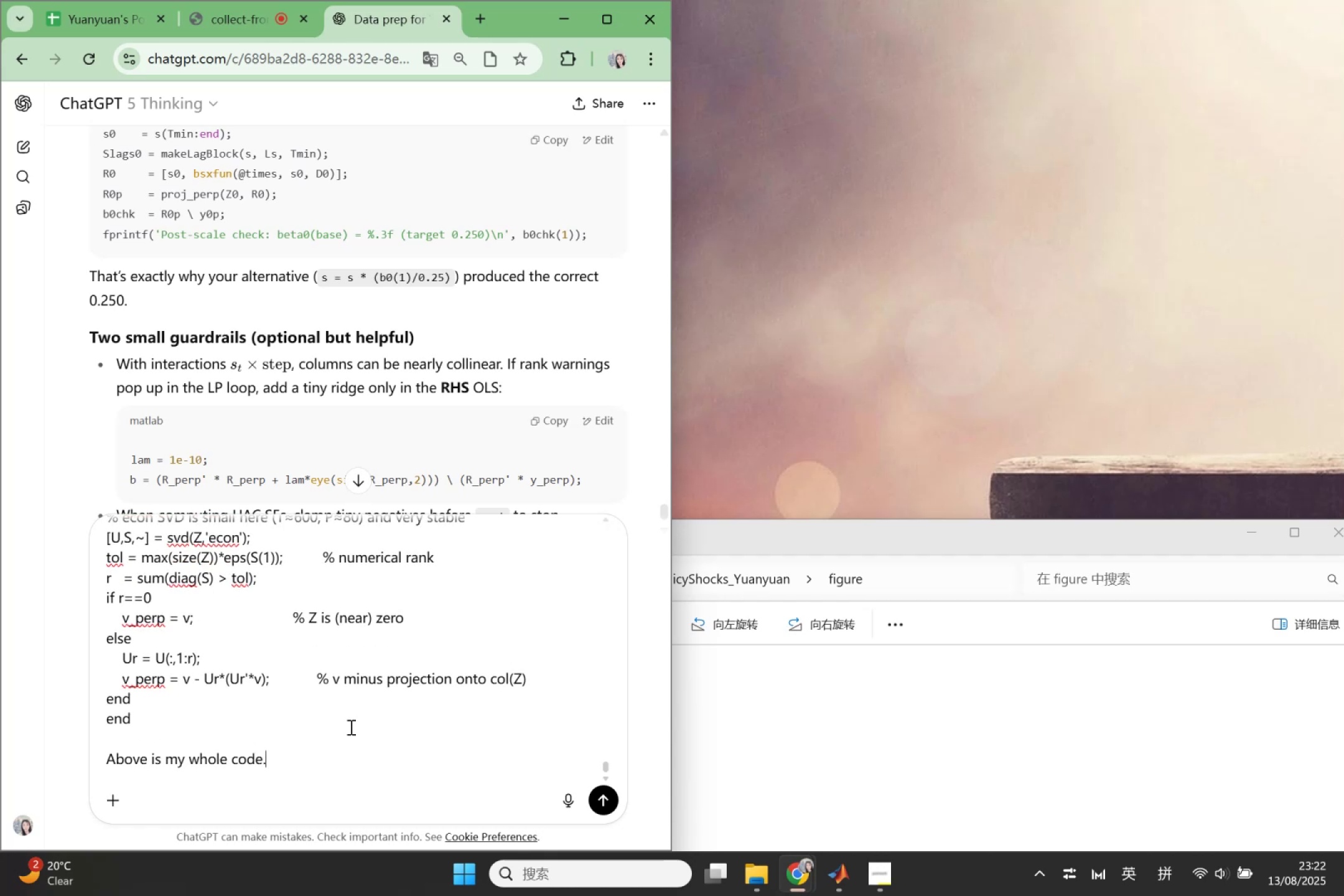 
key(Shift+Enter)
 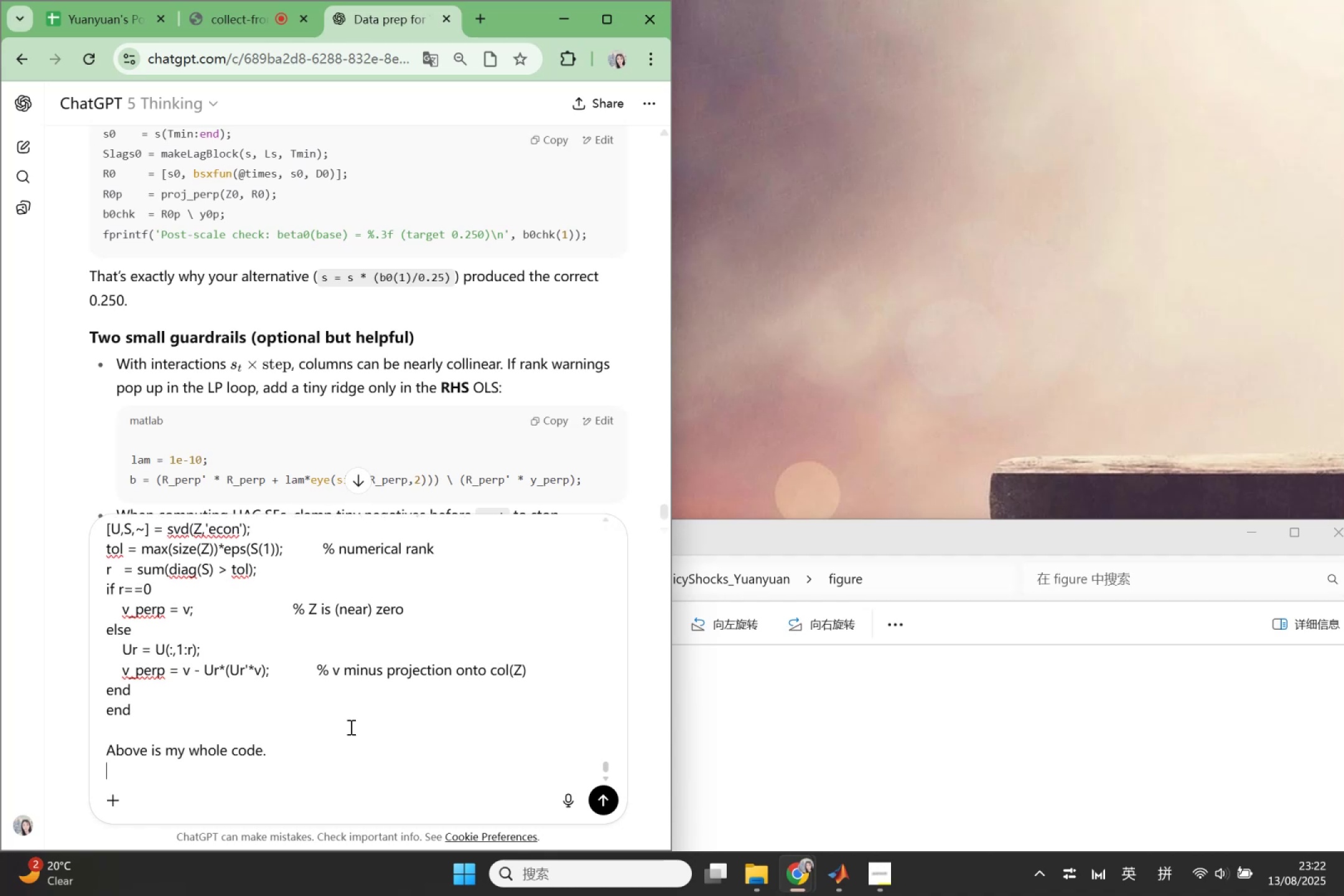 
type(here are myr)
key(Backspace)
type( result )
key(Backspace)
type(s a)
key(Backspace)
type(:)
key(Backspace)
type(and the )
key(Backspace)
key(Backspace)
key(Backspace)
key(Backspace)
key(Backspace)
key(Backspace)
key(Backspace)
key(Backspace)
key(Backspace)
key(Backspace)
key(Backspace)
key(Backspace)
key(Backspace)
key(Backspace)
 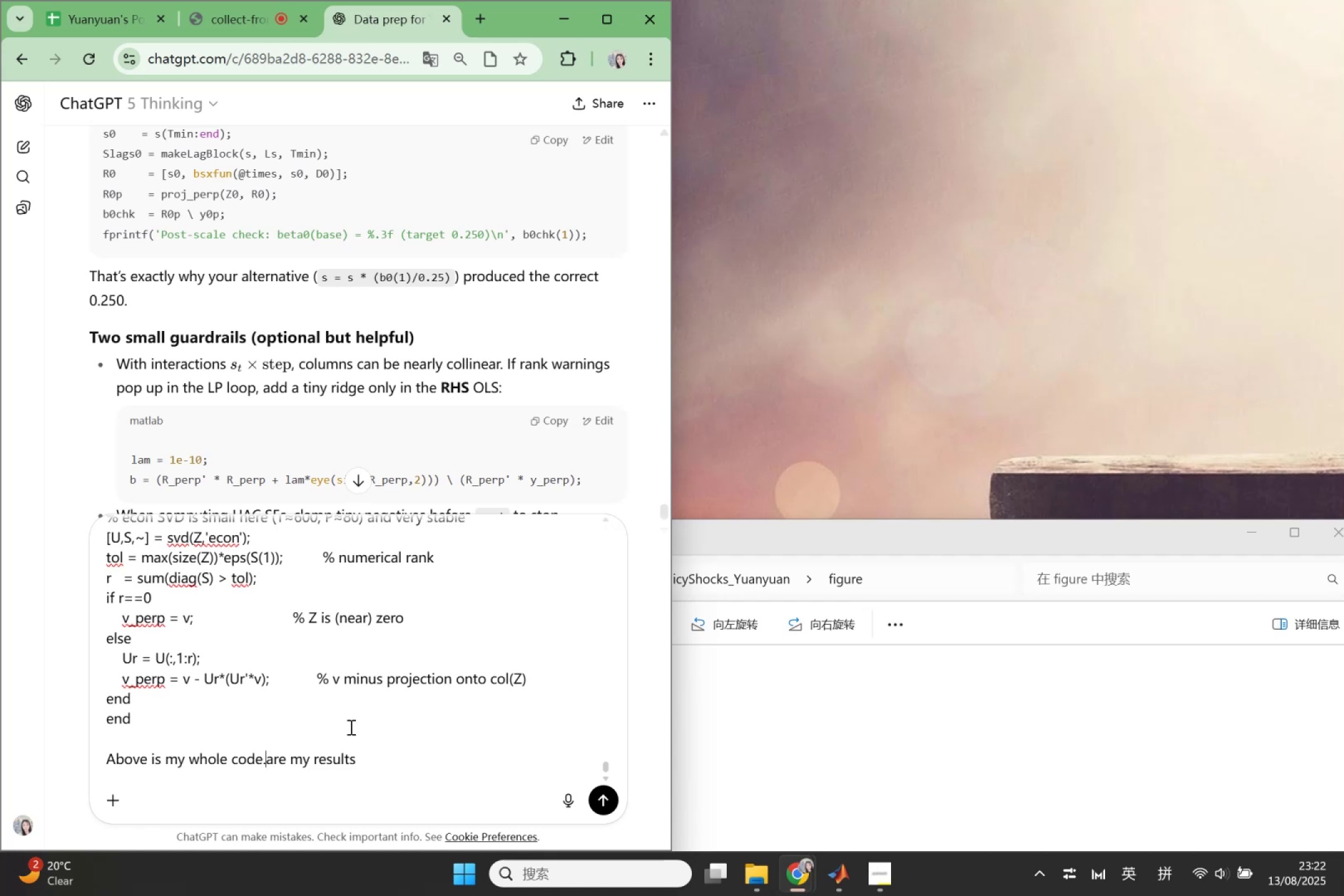 
 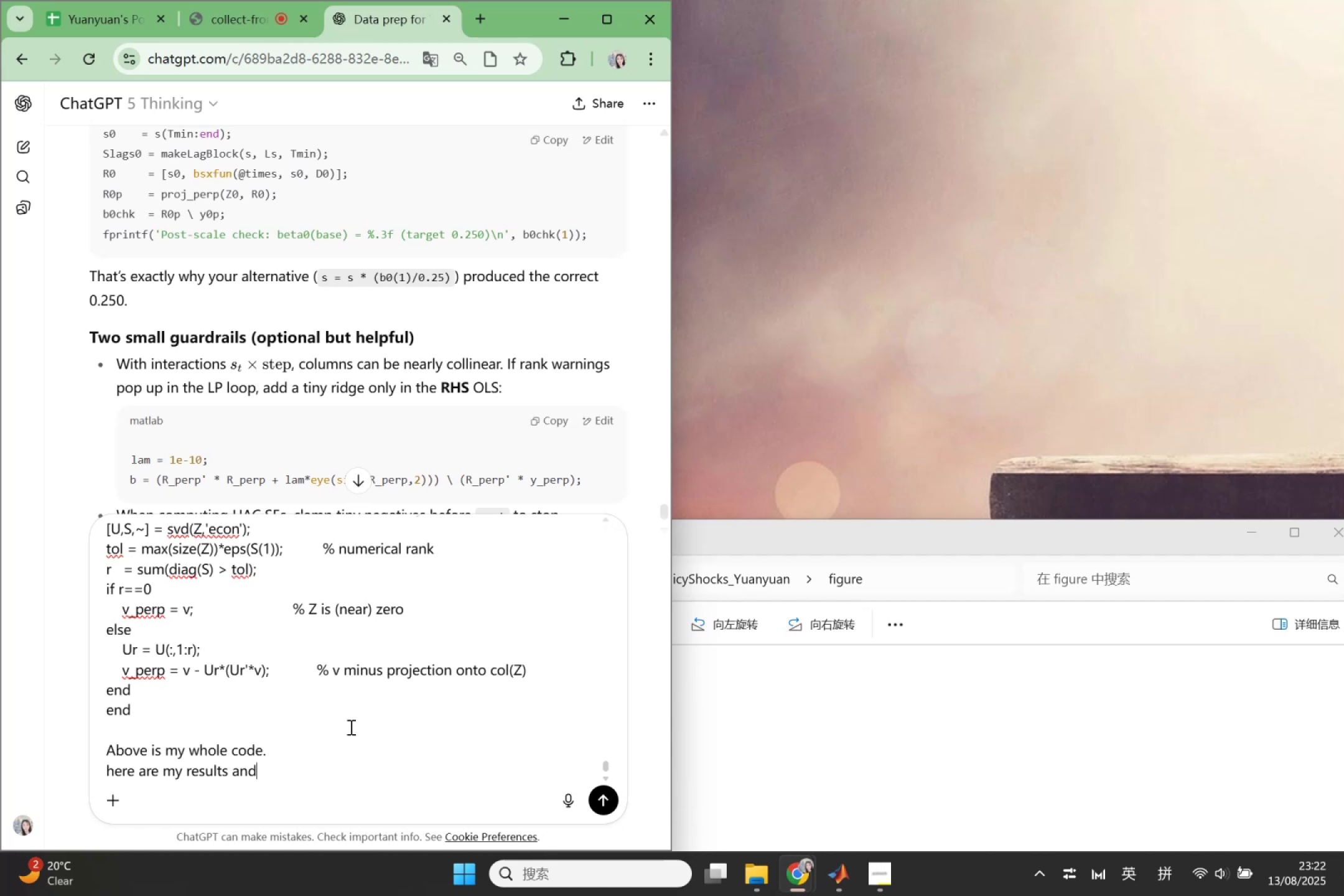 
hold_key(key=ArrowLeft, duration=1.1)
 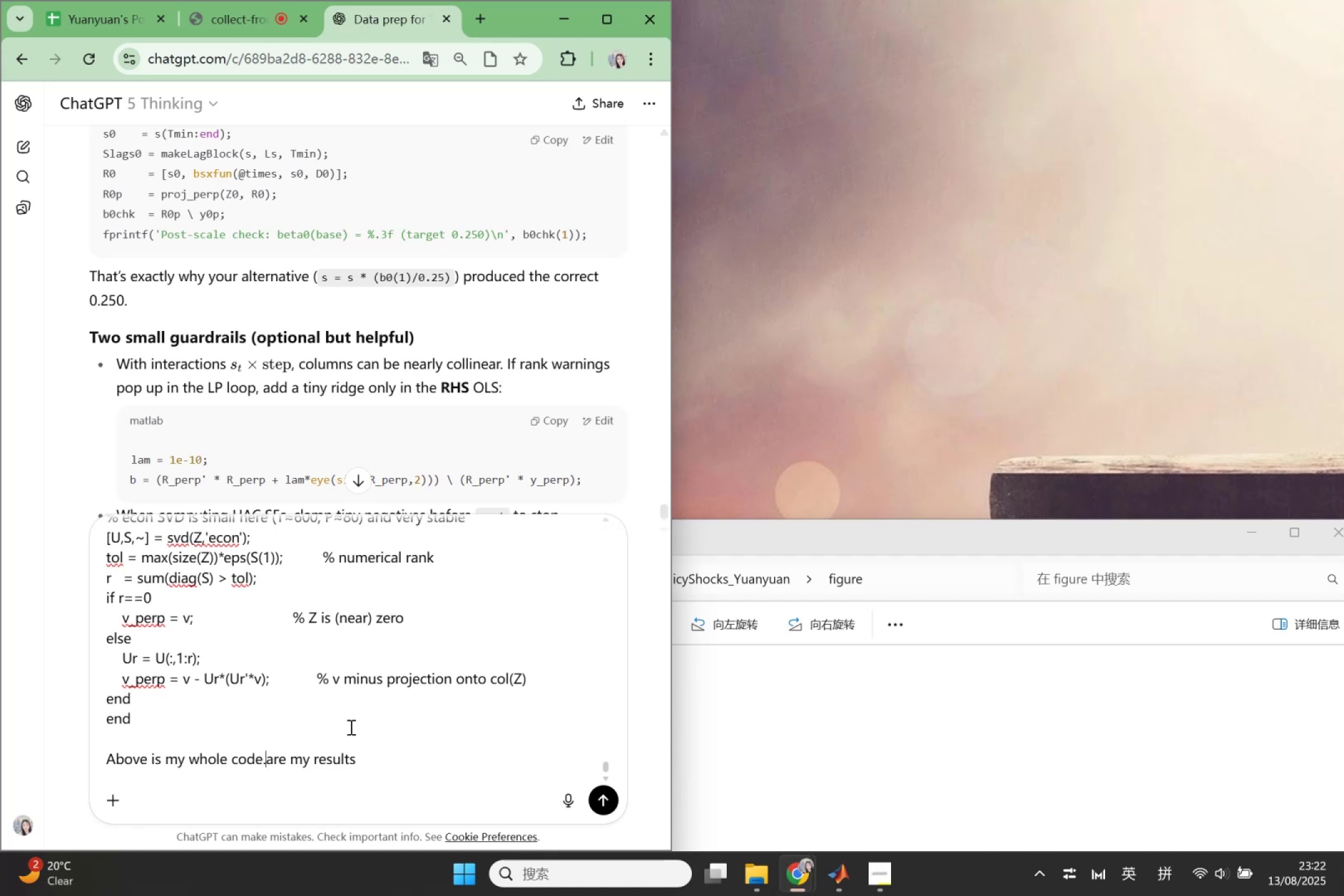 
key(Shift+Enter)
 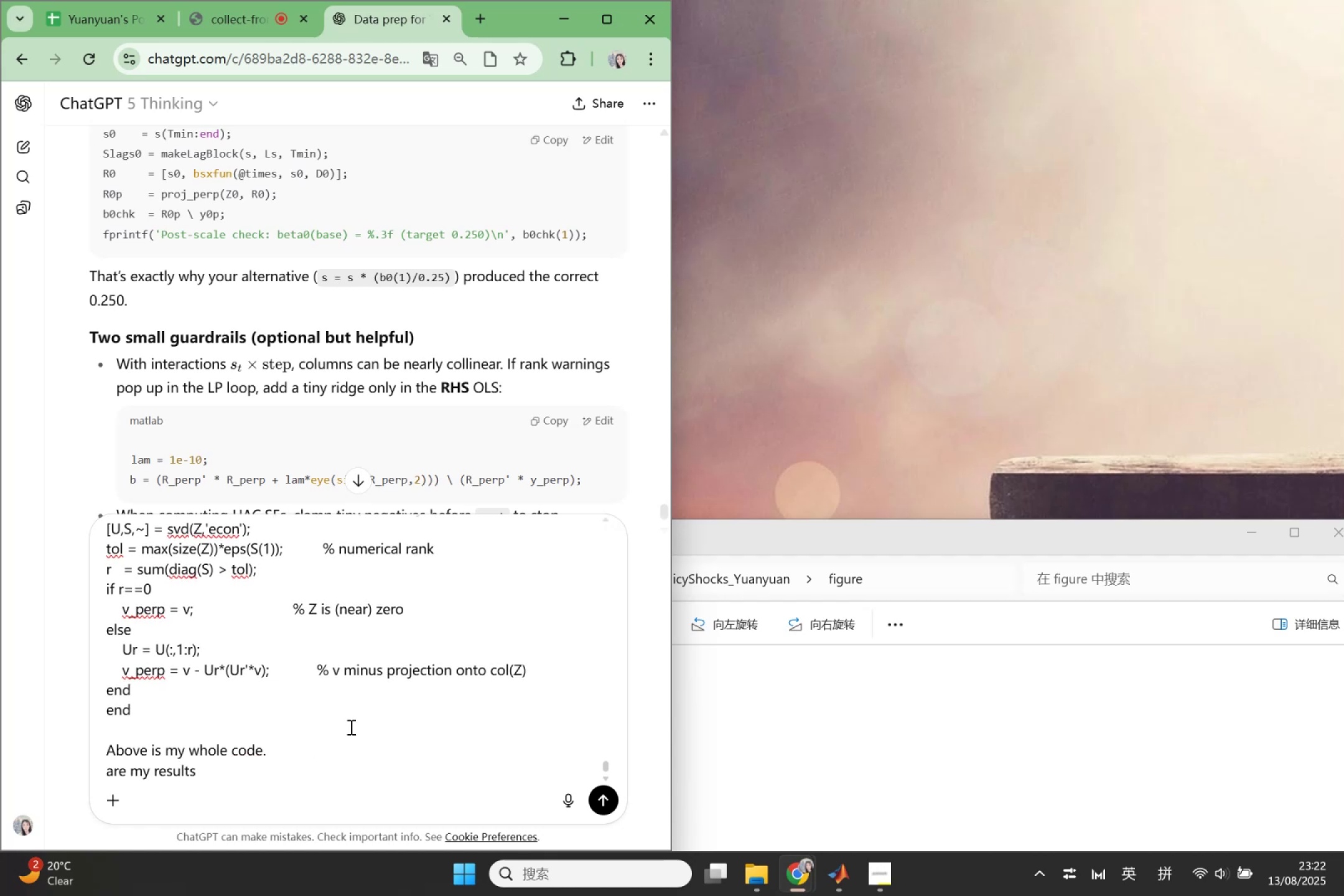 
type(the following anf th)
key(Backspace)
key(Backspace)
key(Backspace)
key(Backspace)
type(d the picture )
 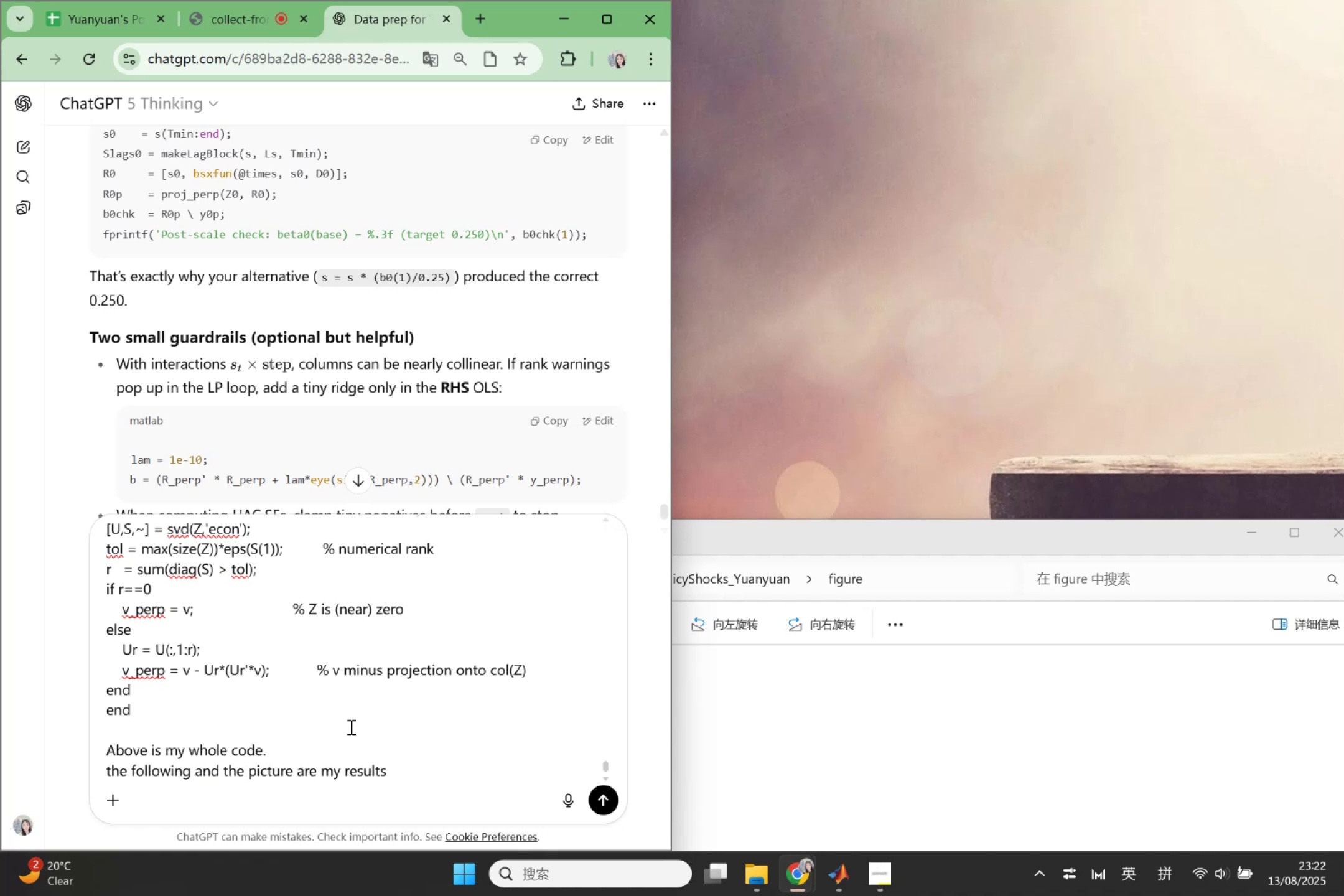 
key(ArrowDown)
 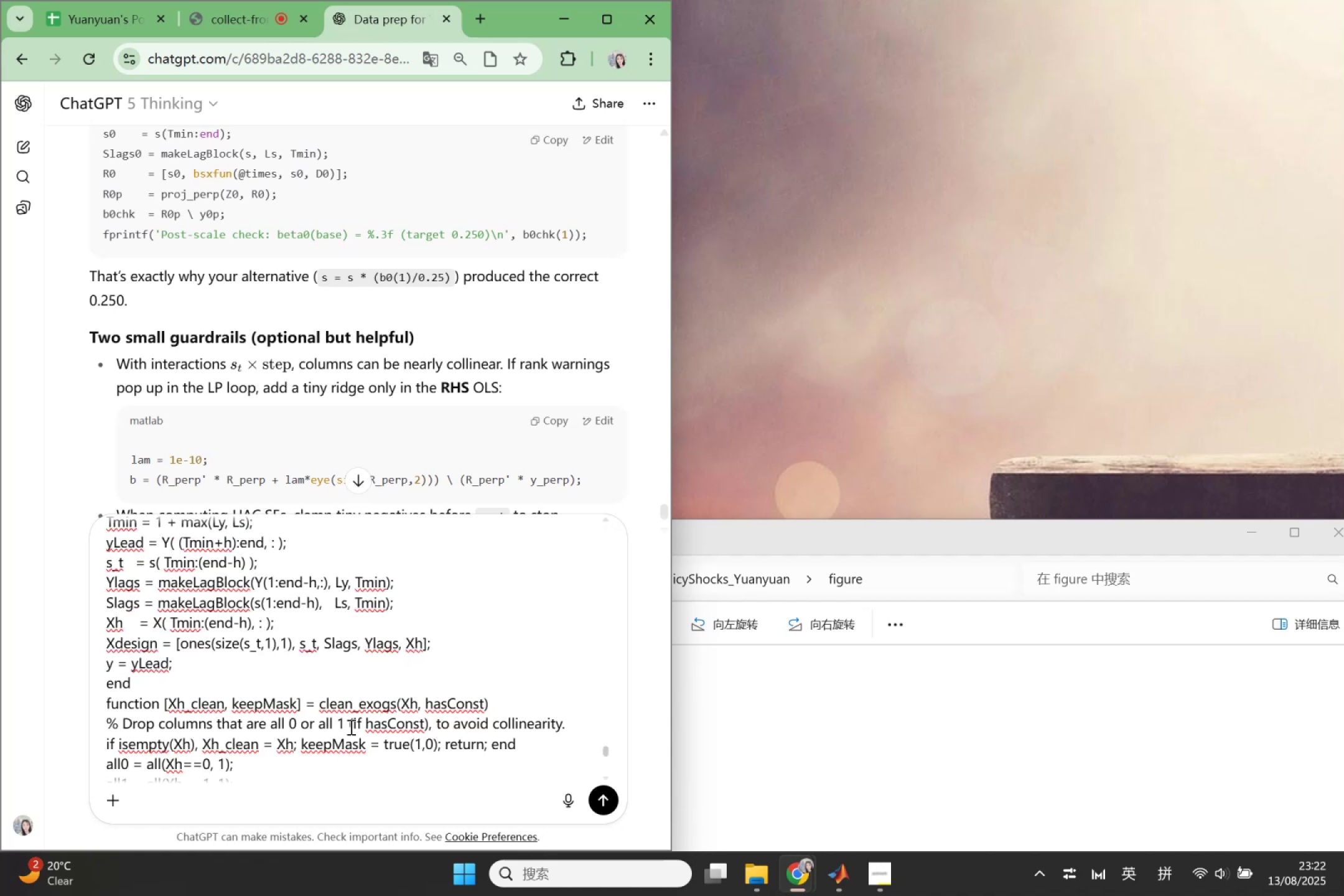 
scroll: coordinate [391, 740], scroll_direction: down, amount: 12.0
 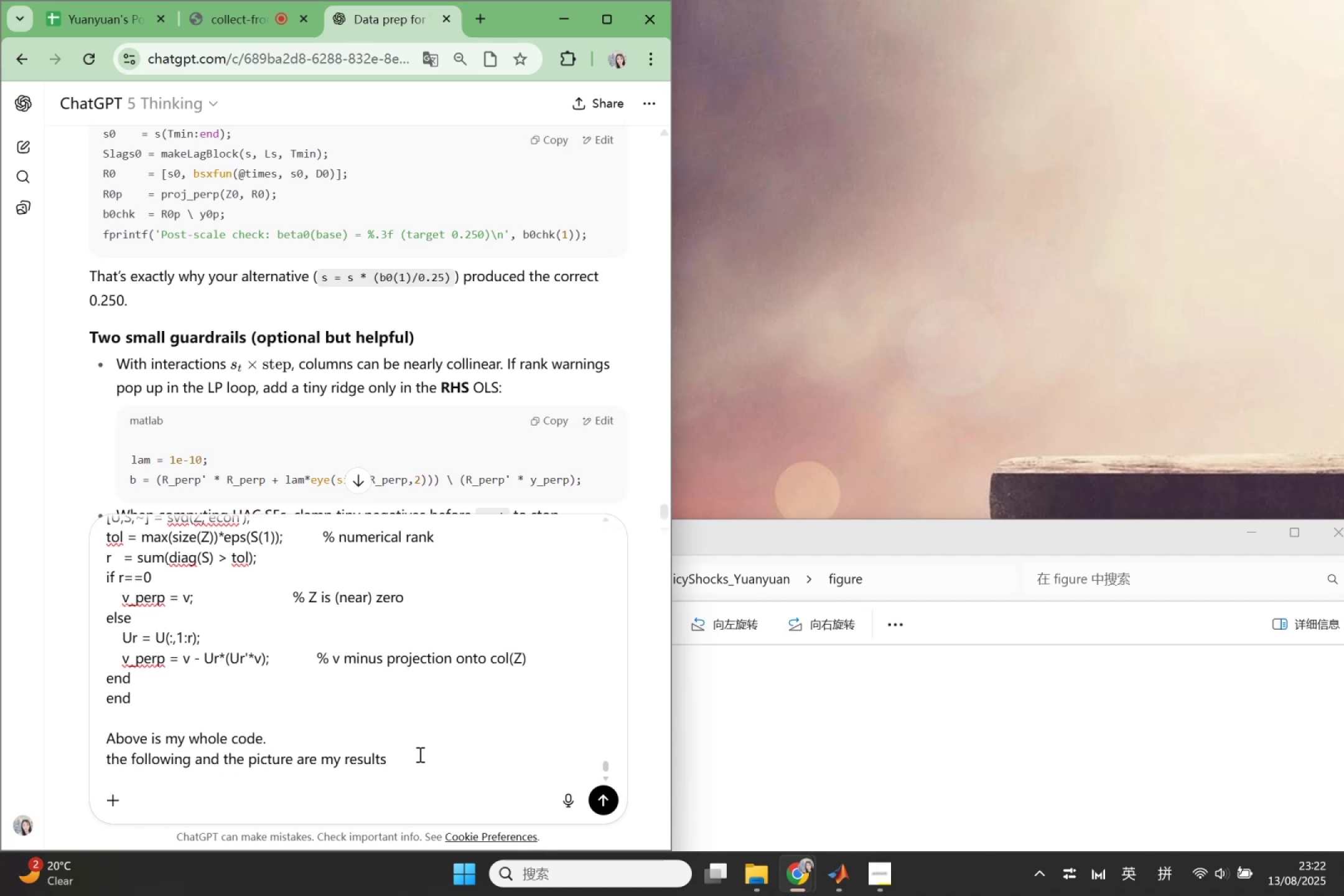 
left_click([416, 758])
 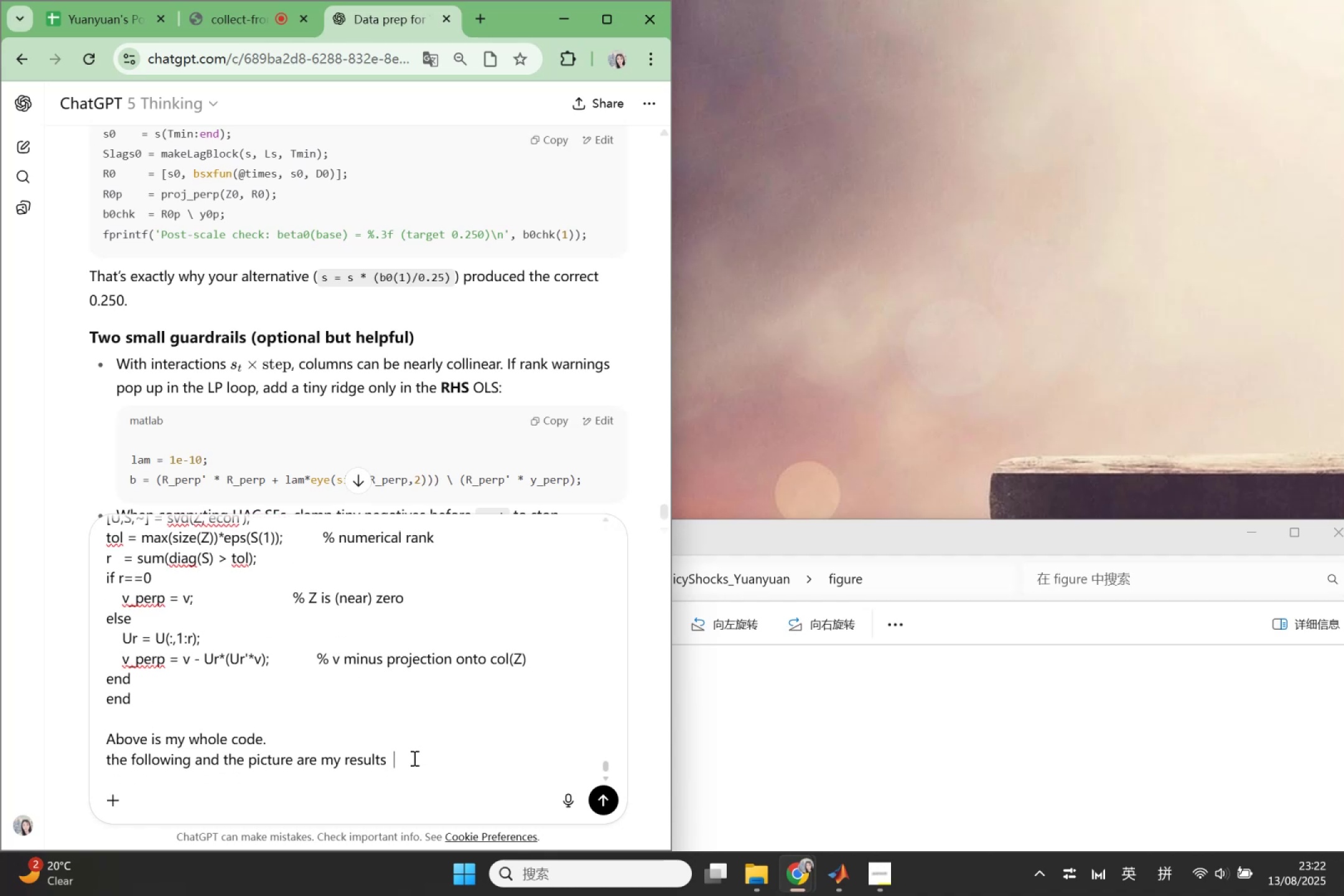 
key(Shift+Enter)
 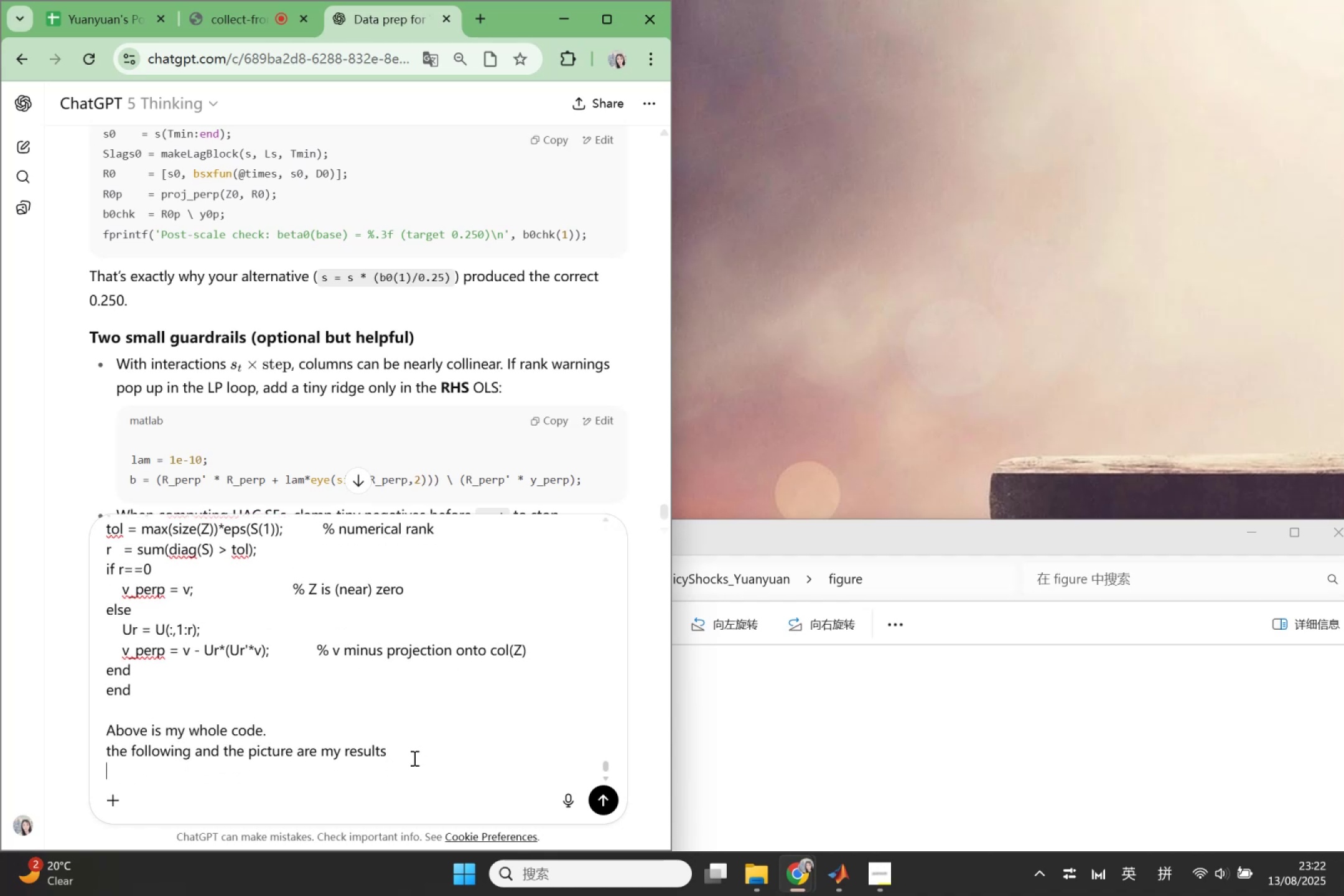 
key(Control+V)
 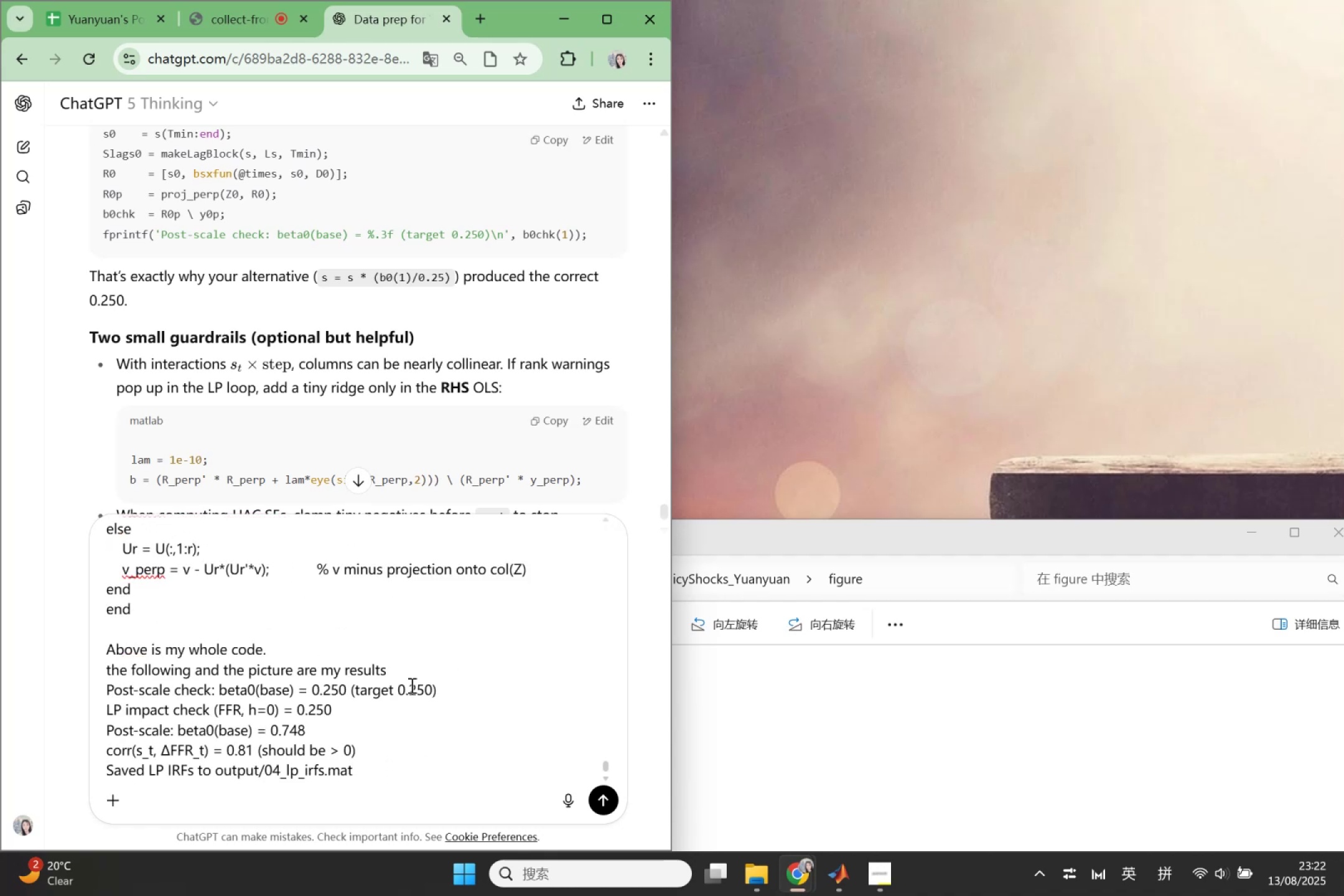 
left_click([406, 671])
 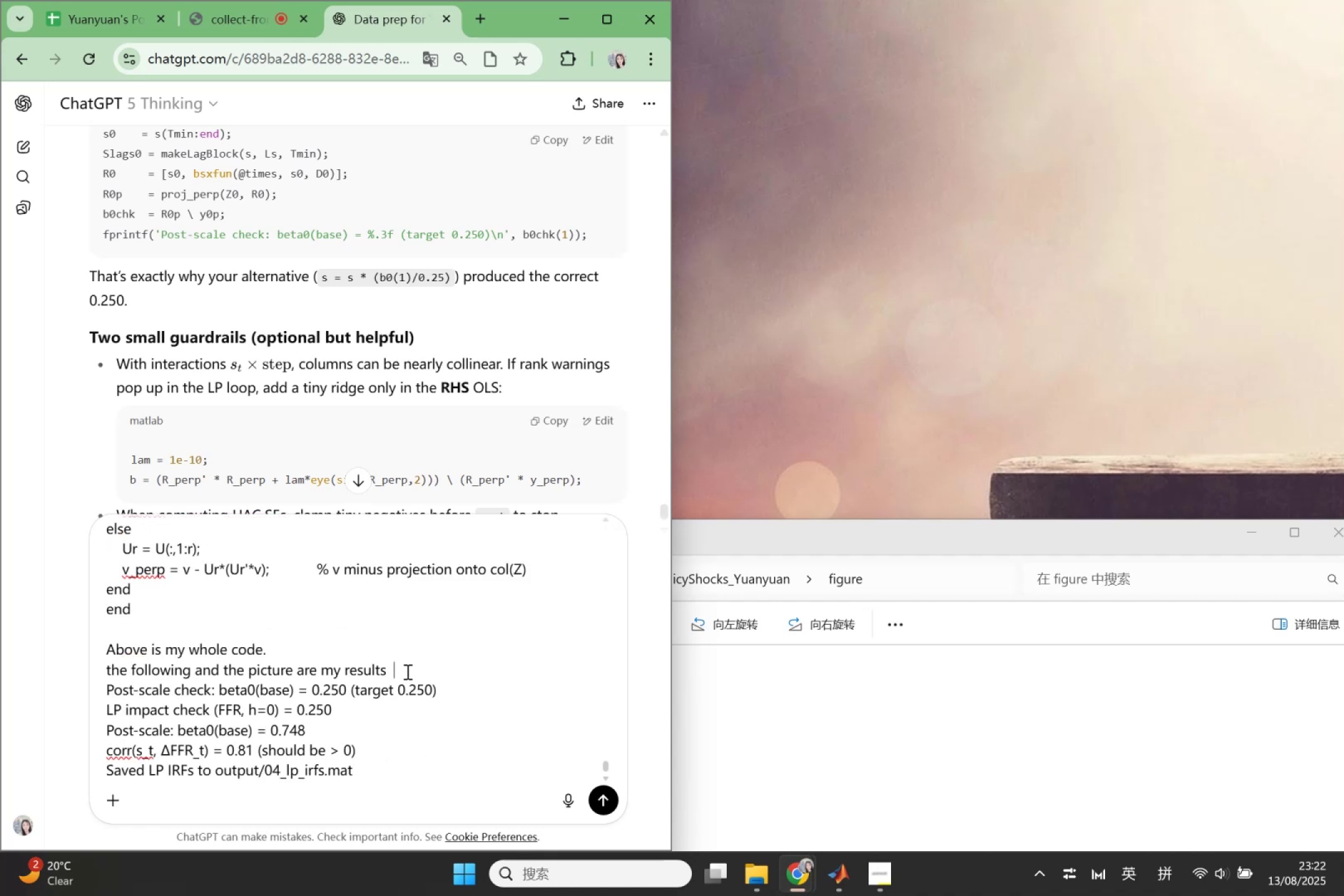 
key(Shift+Semicolon)
 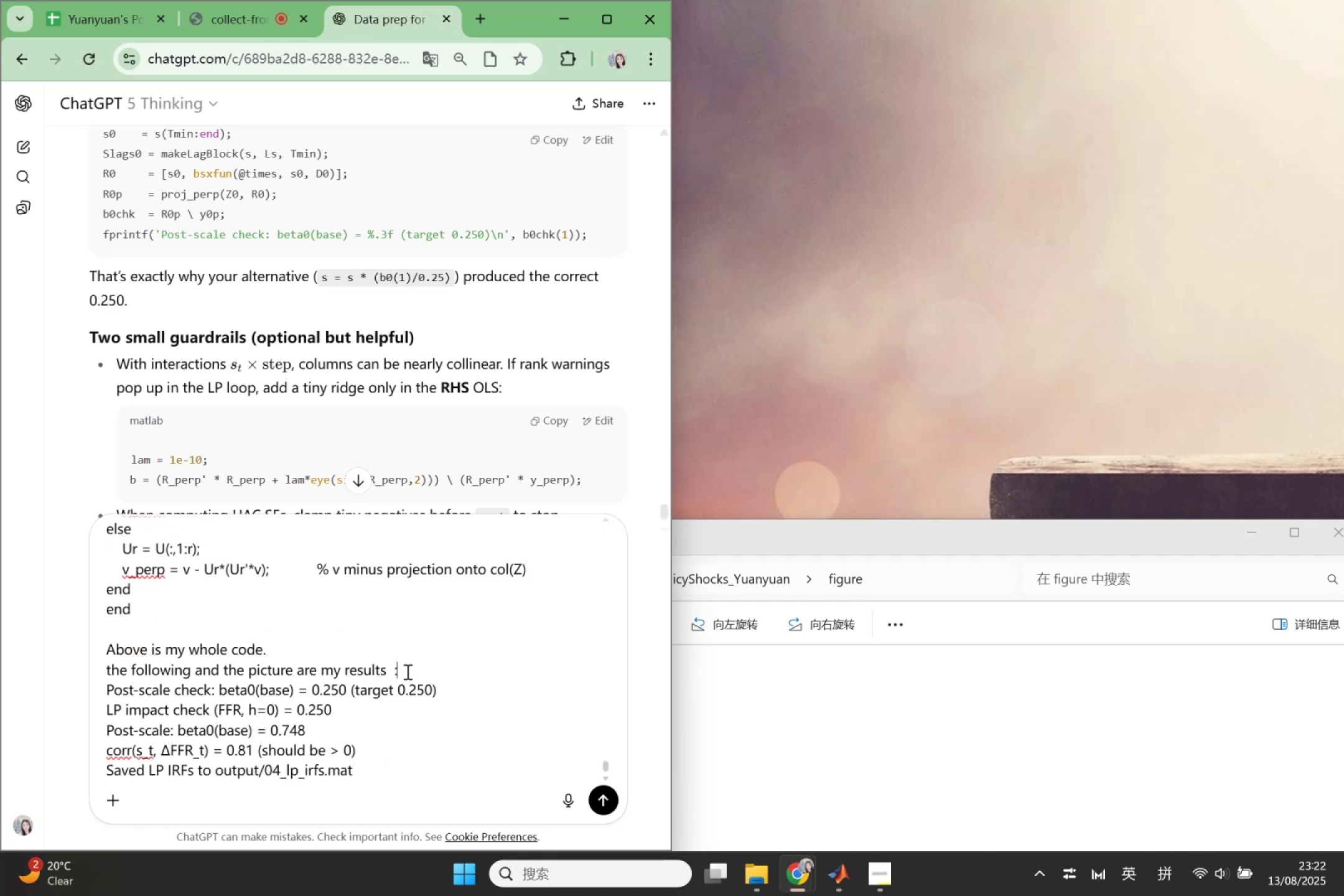 
key(Shift+Enter)
 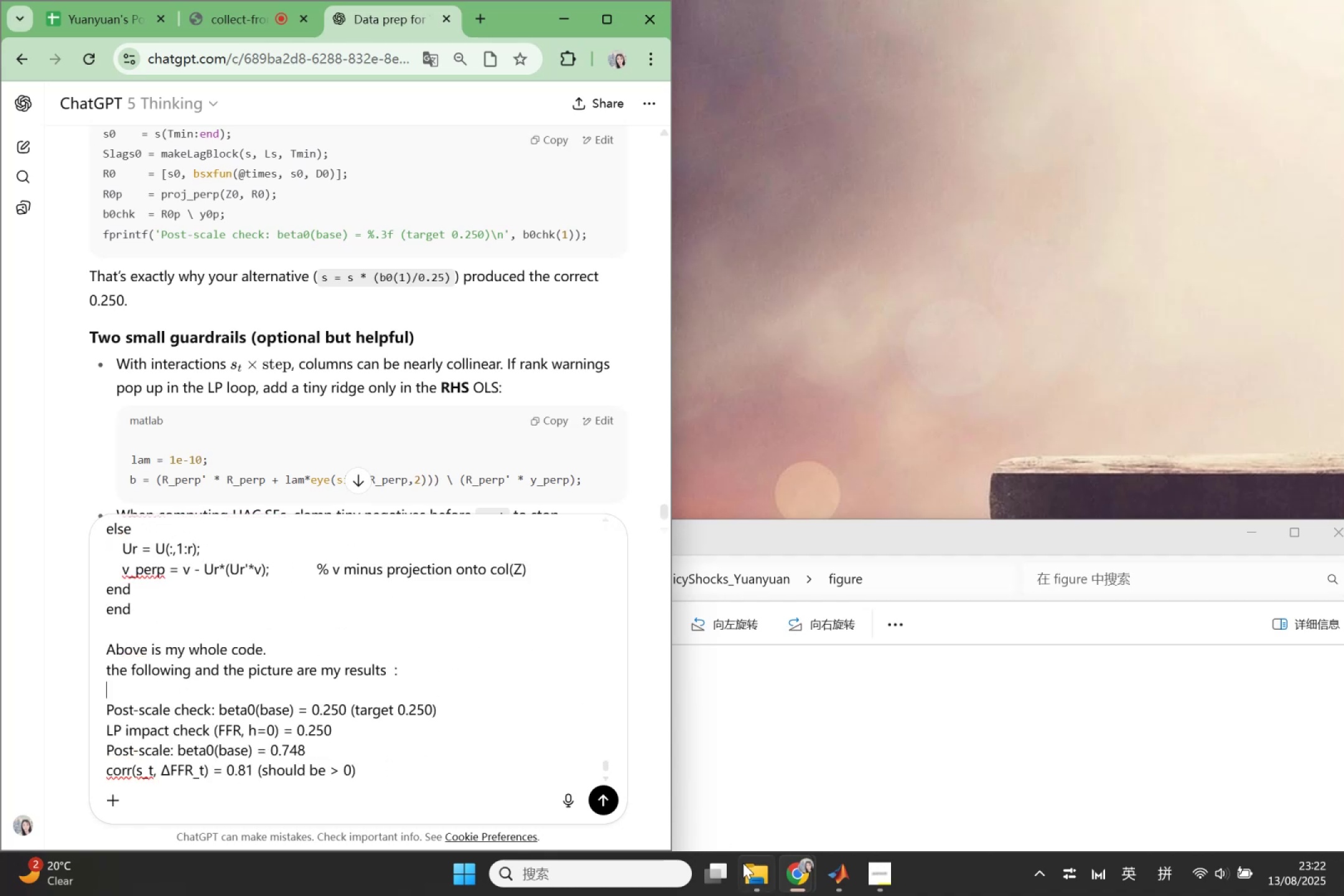 
left_click([780, 781])
 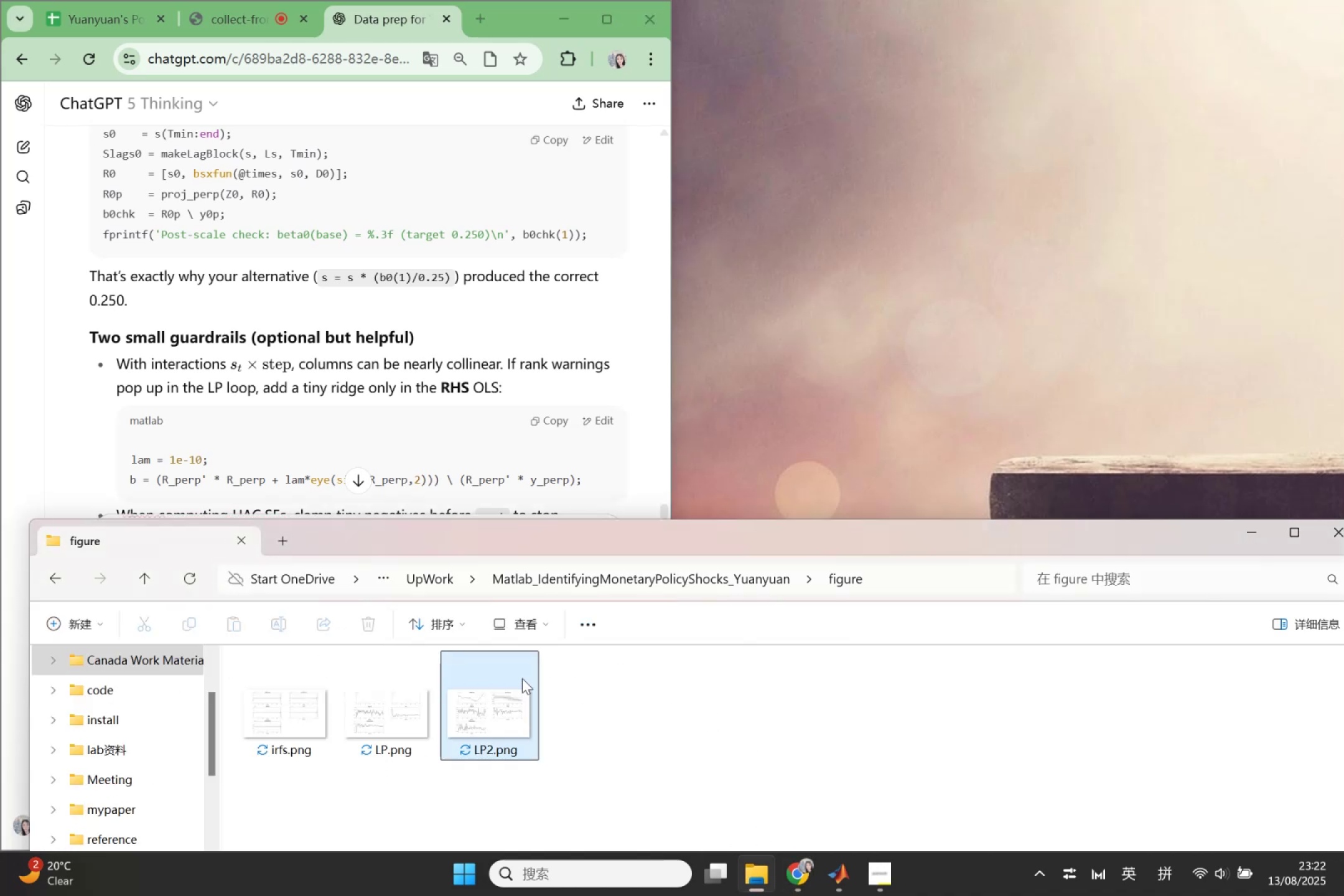 
left_click_drag(start_coordinate=[498, 707], to_coordinate=[499, 699])
 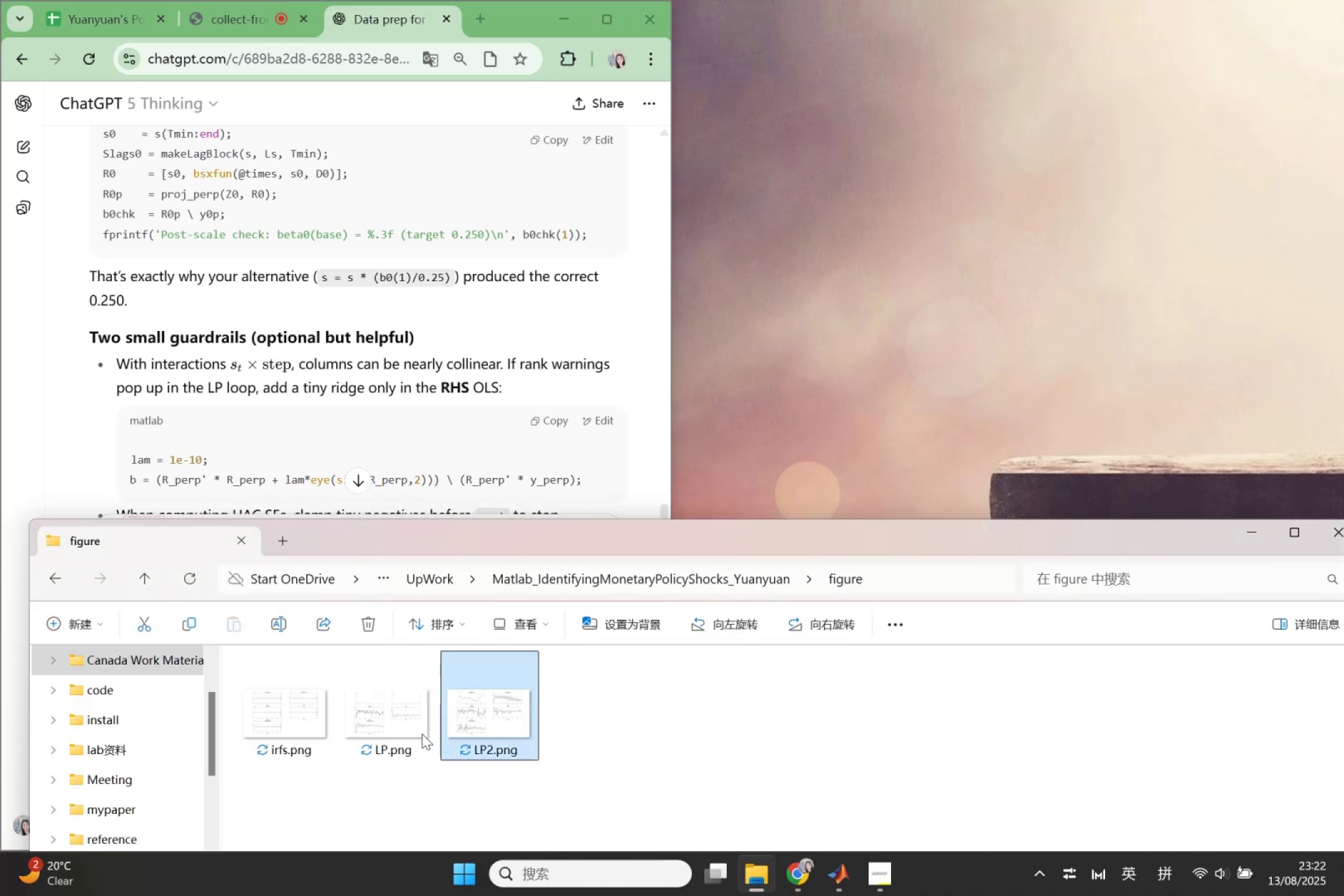 
left_click_drag(start_coordinate=[396, 737], to_coordinate=[462, 418])
 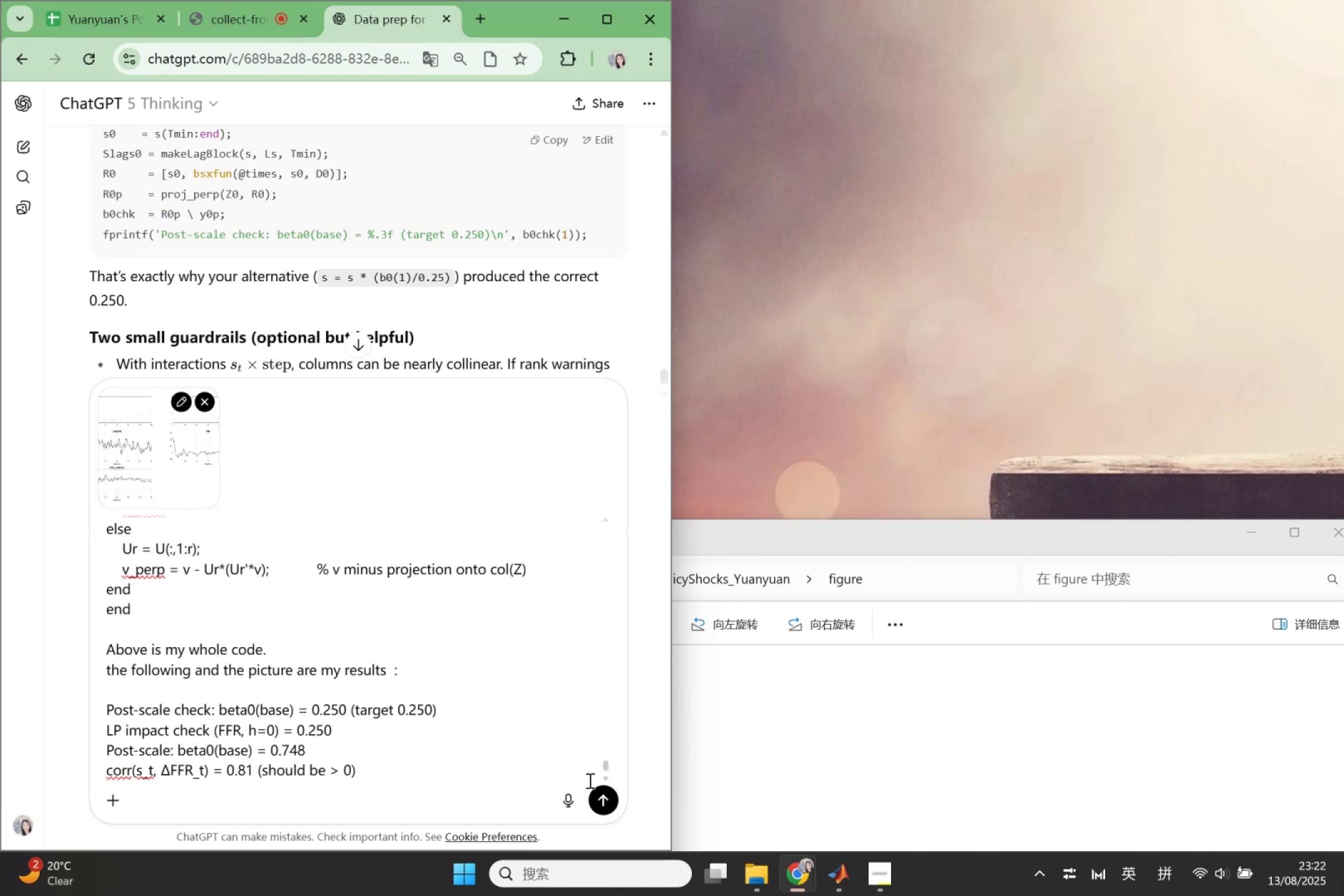 
left_click_drag(start_coordinate=[611, 795], to_coordinate=[614, 795])
 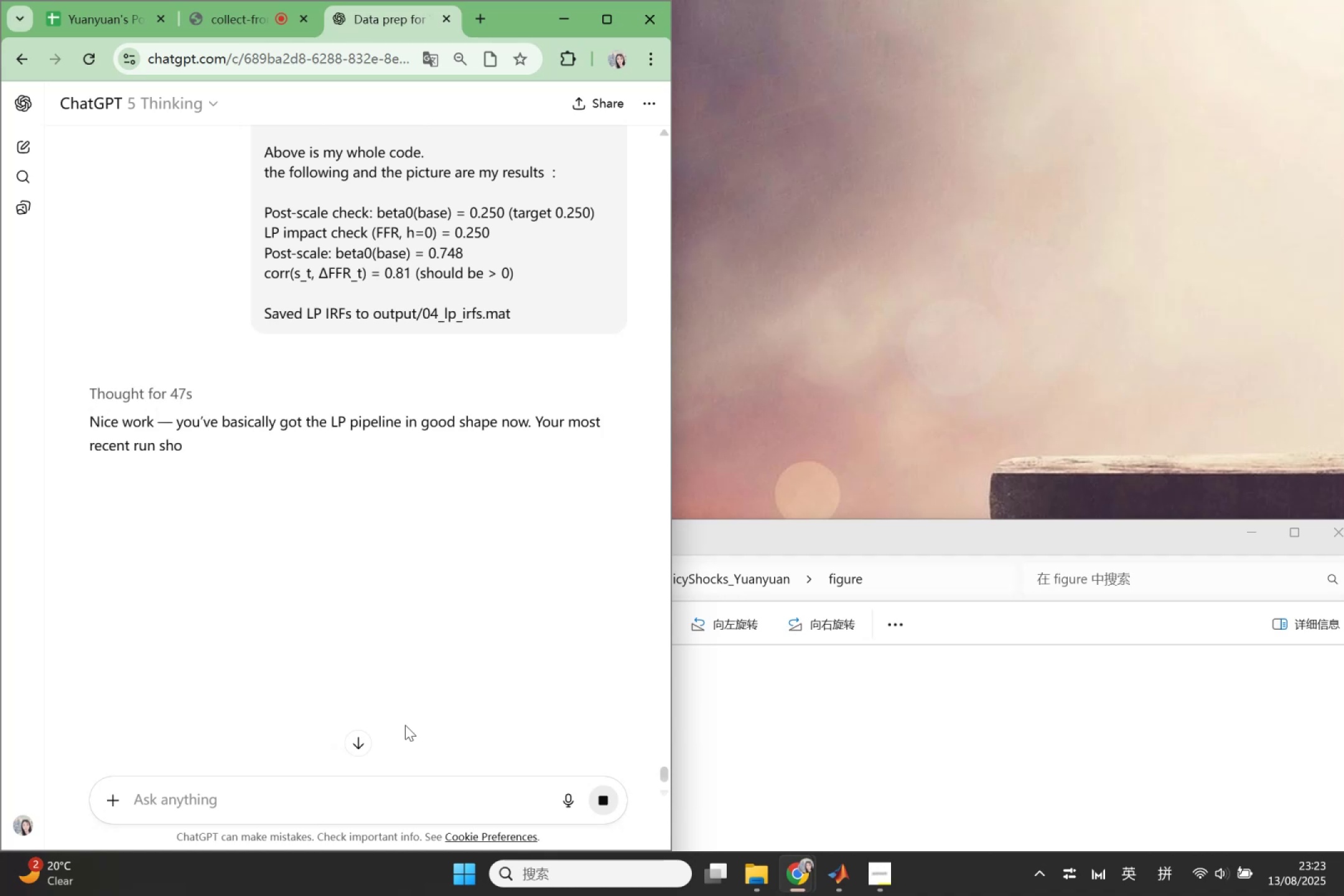 
wait(58.32)
 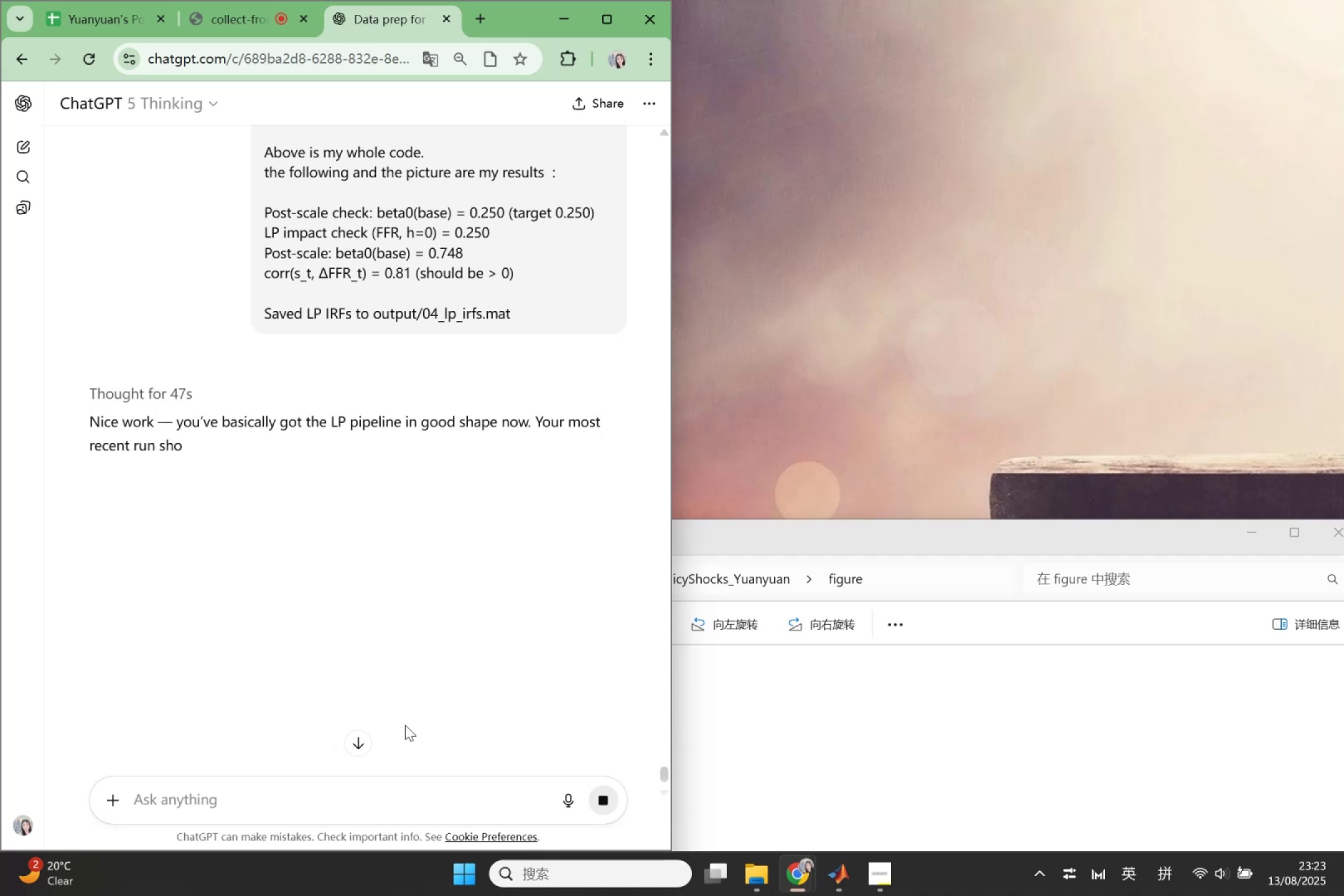 
scroll: coordinate [285, 520], scroll_direction: down, amount: 4.0
 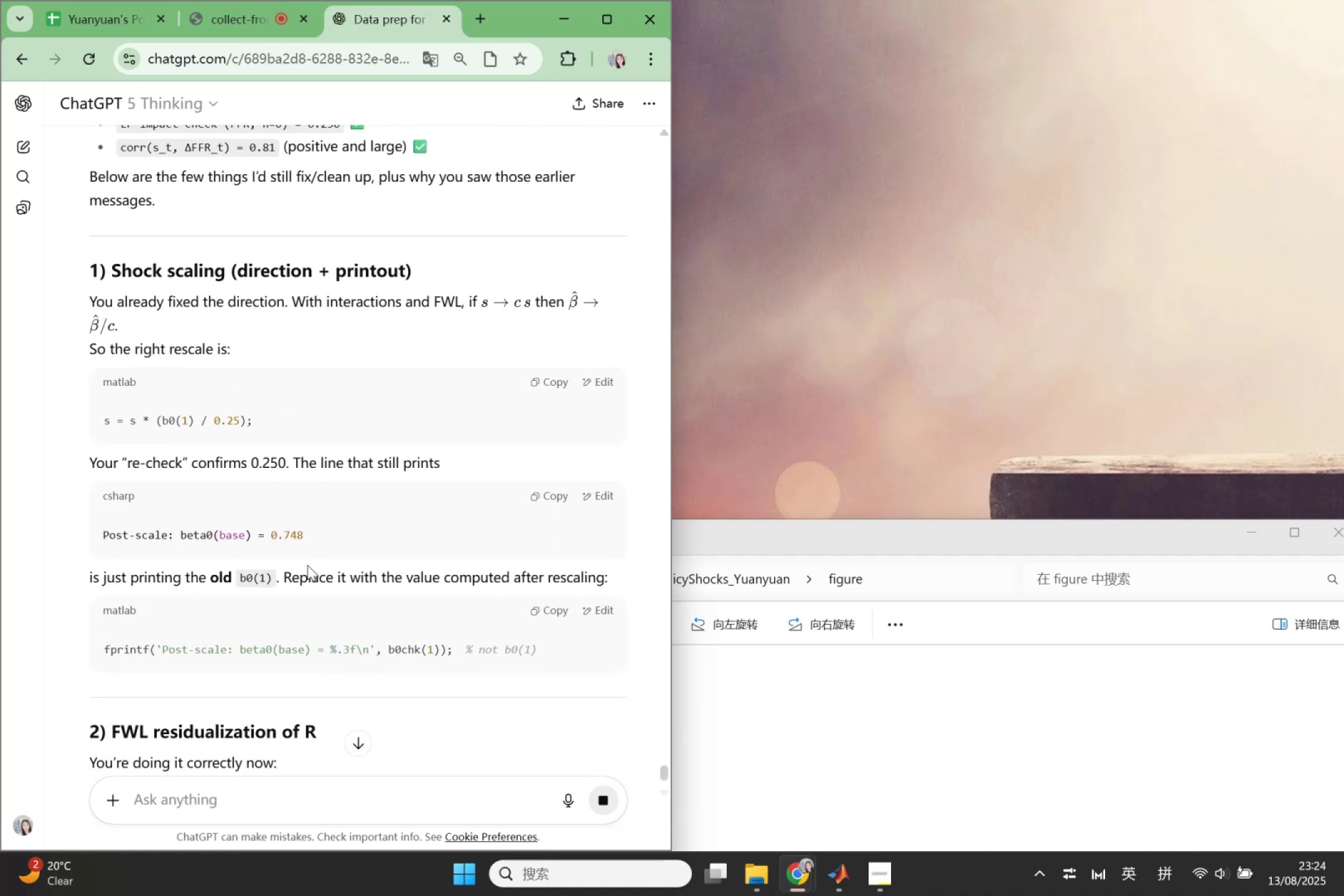 
wait(11.02)
 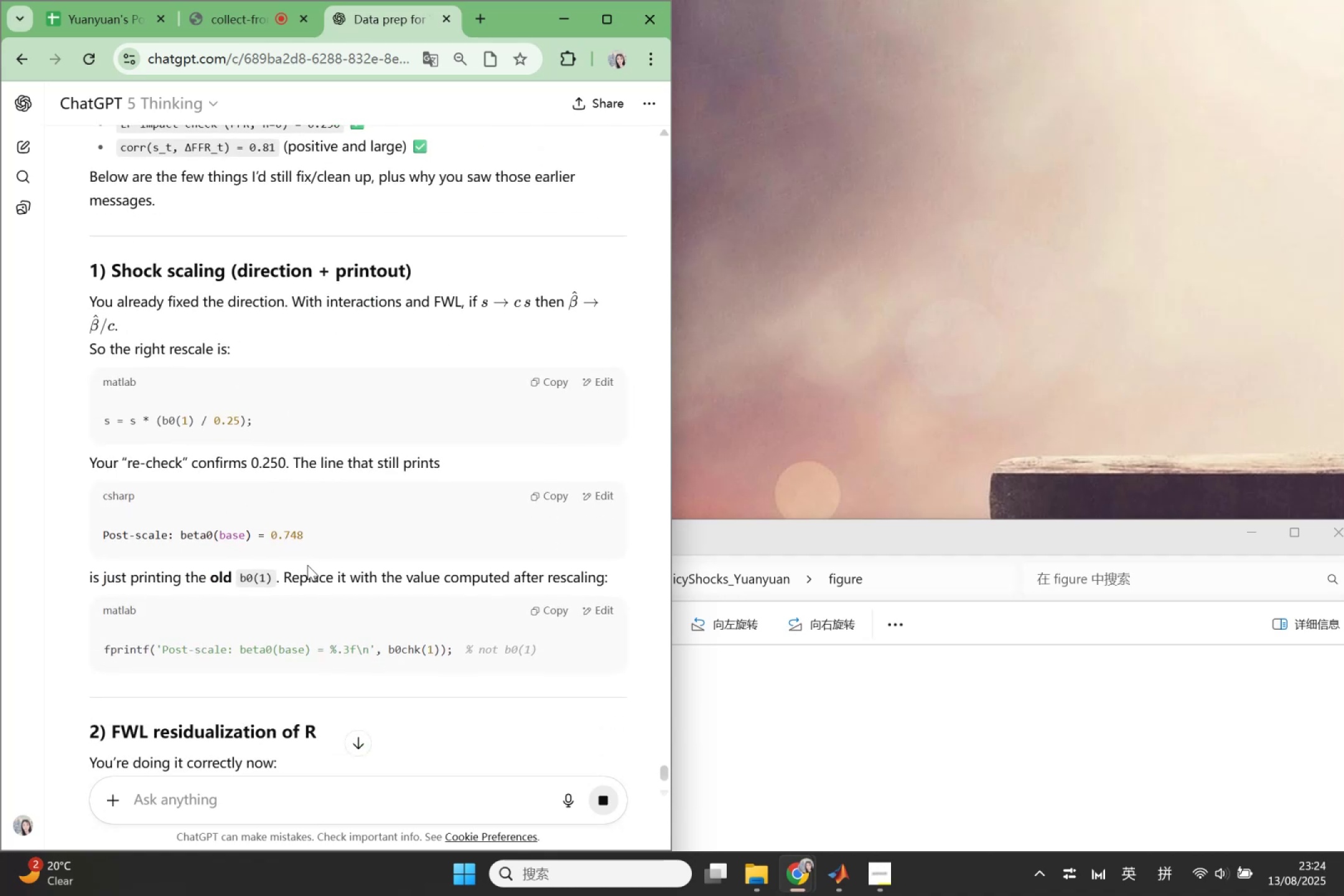 
left_click_drag(start_coordinate=[454, 650], to_coordinate=[93, 655])
 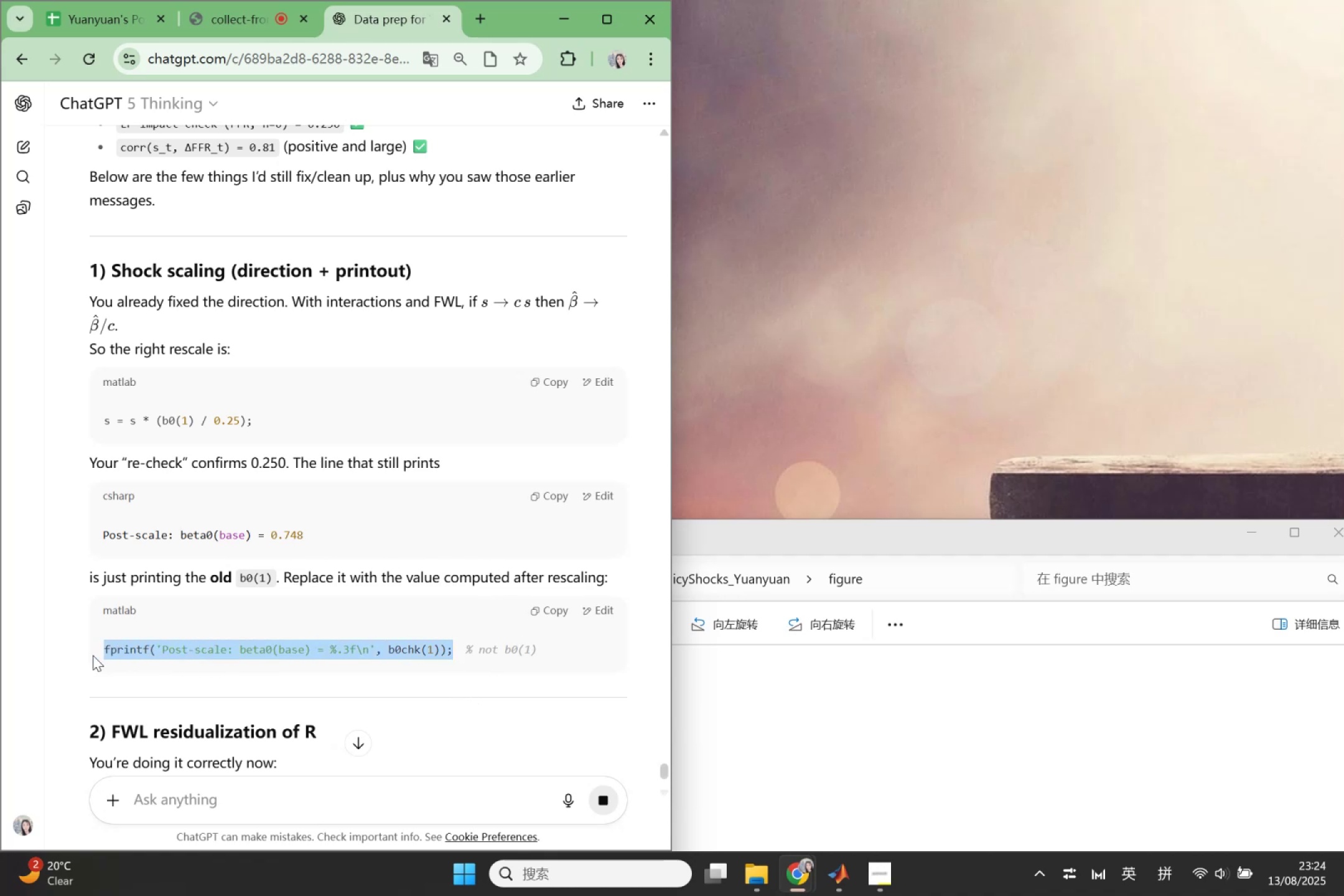 
key(Control+C)
 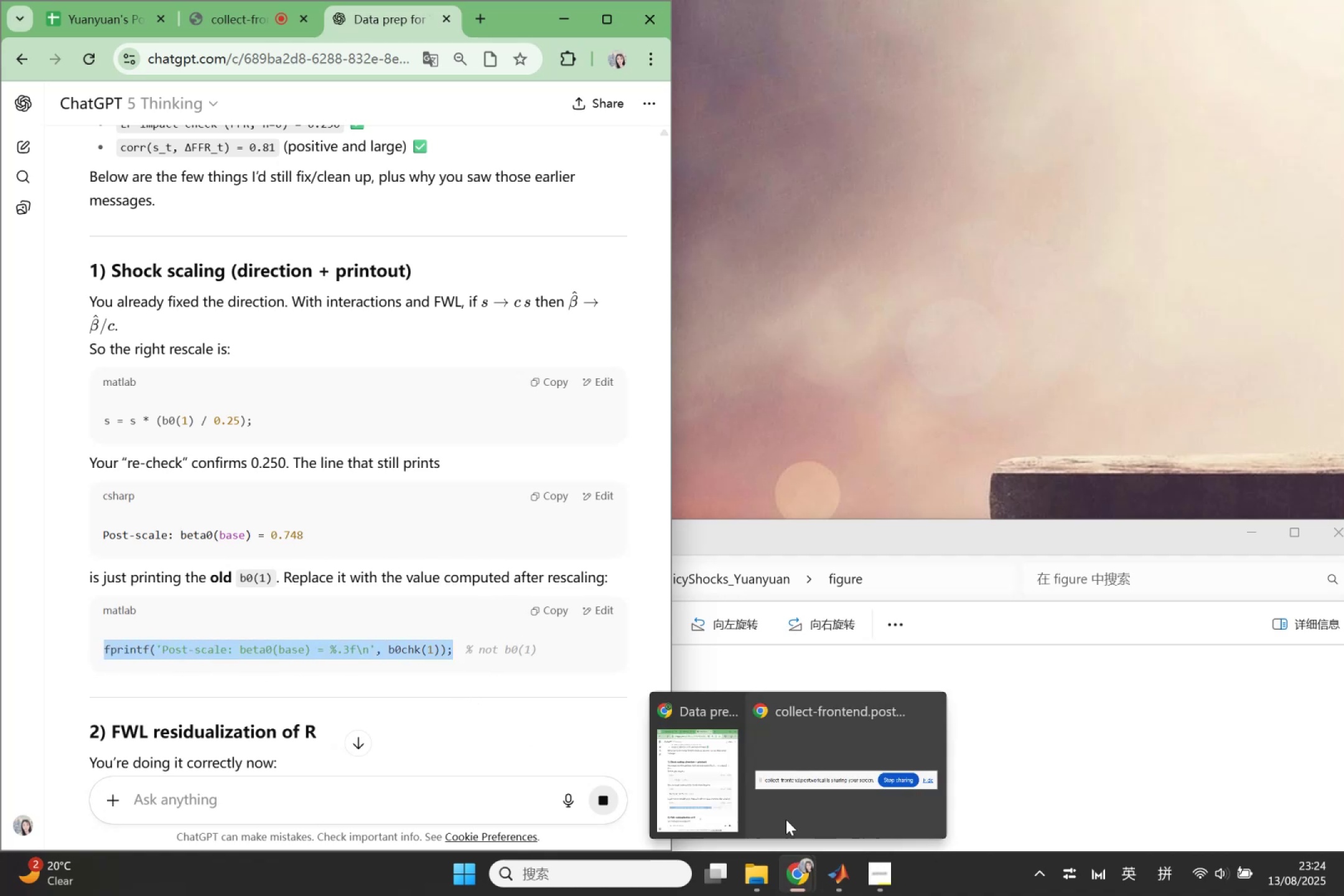 
left_click([707, 789])
 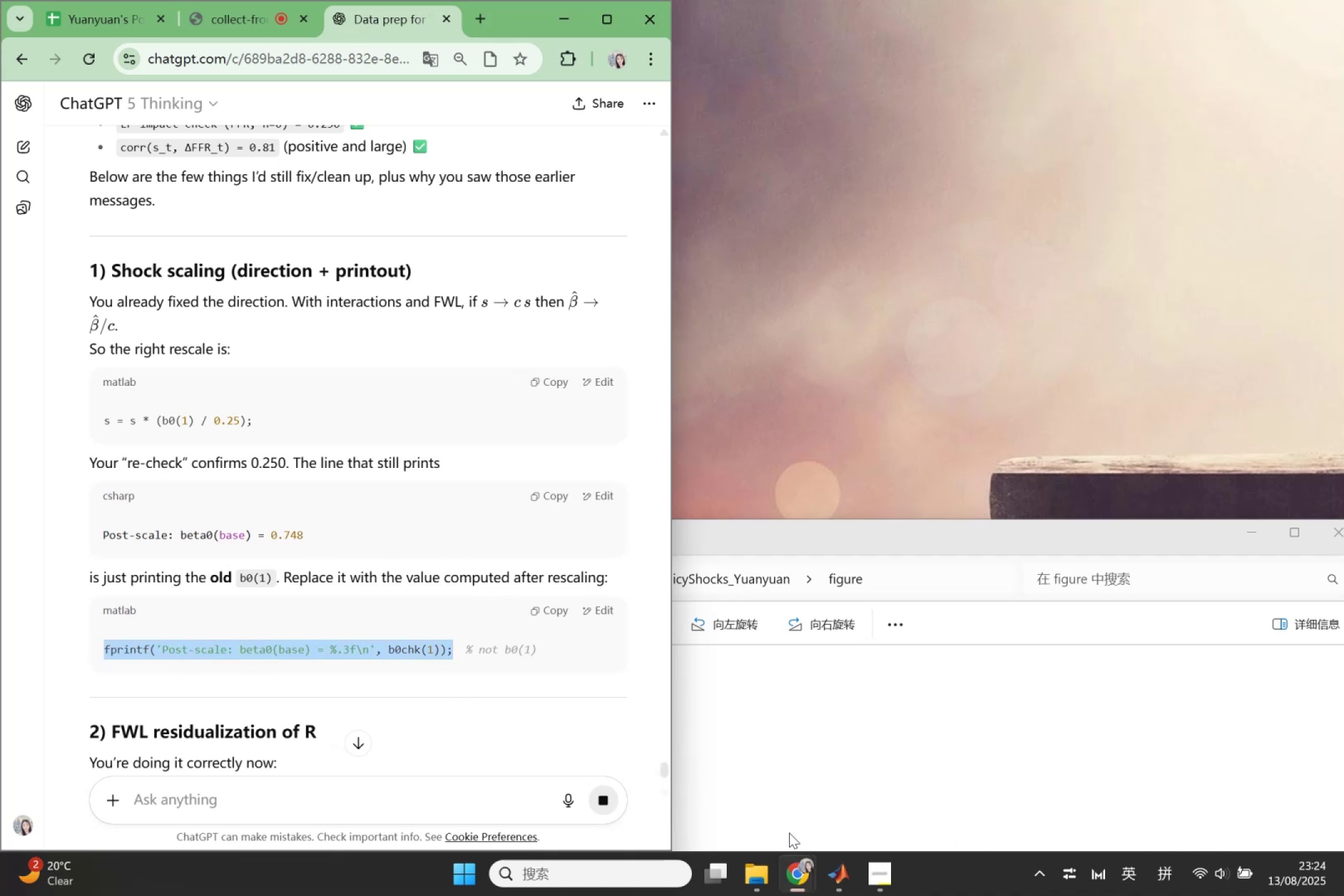 
left_click([840, 859])
 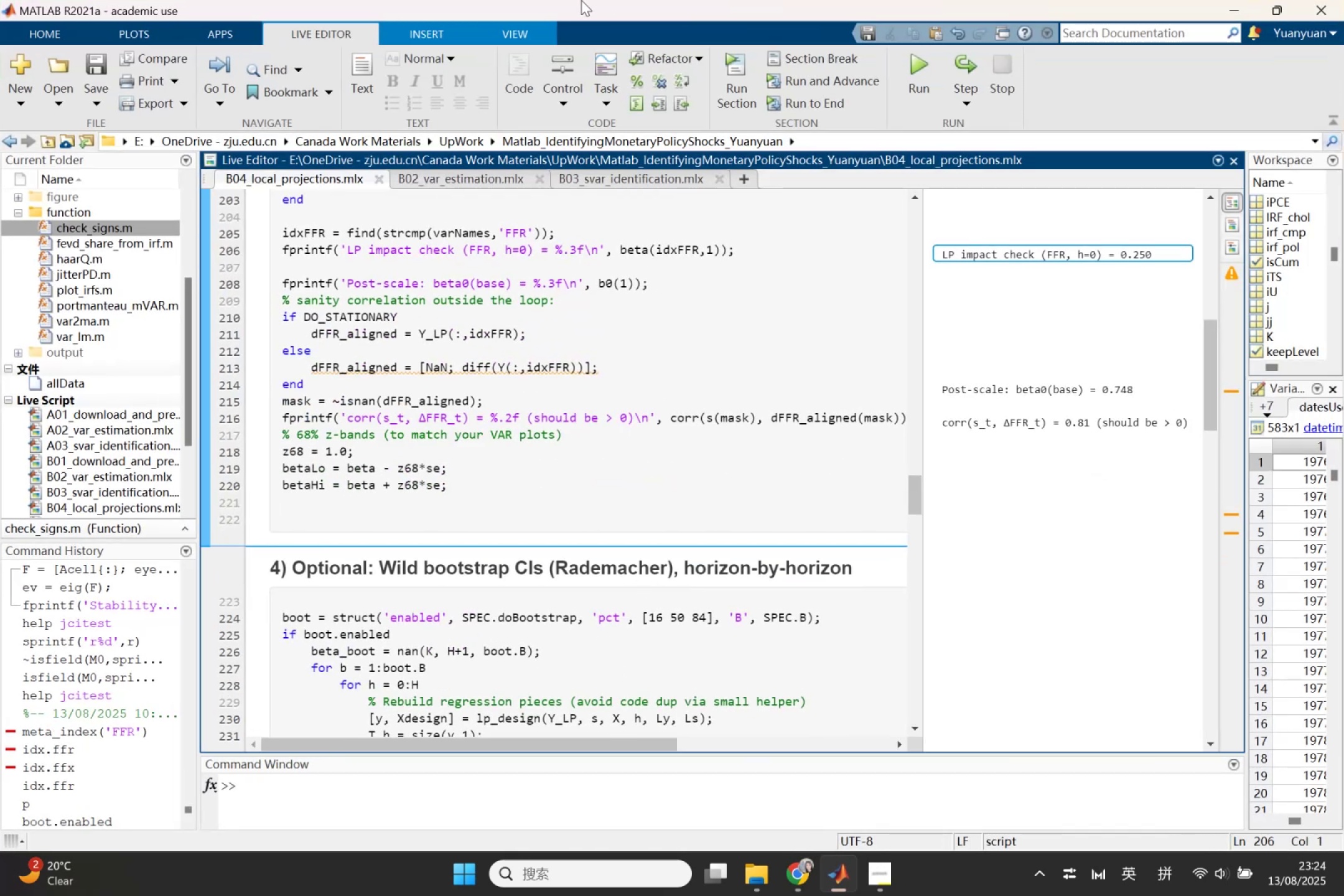 
left_click_drag(start_coordinate=[581, 7], to_coordinate=[884, 175])
 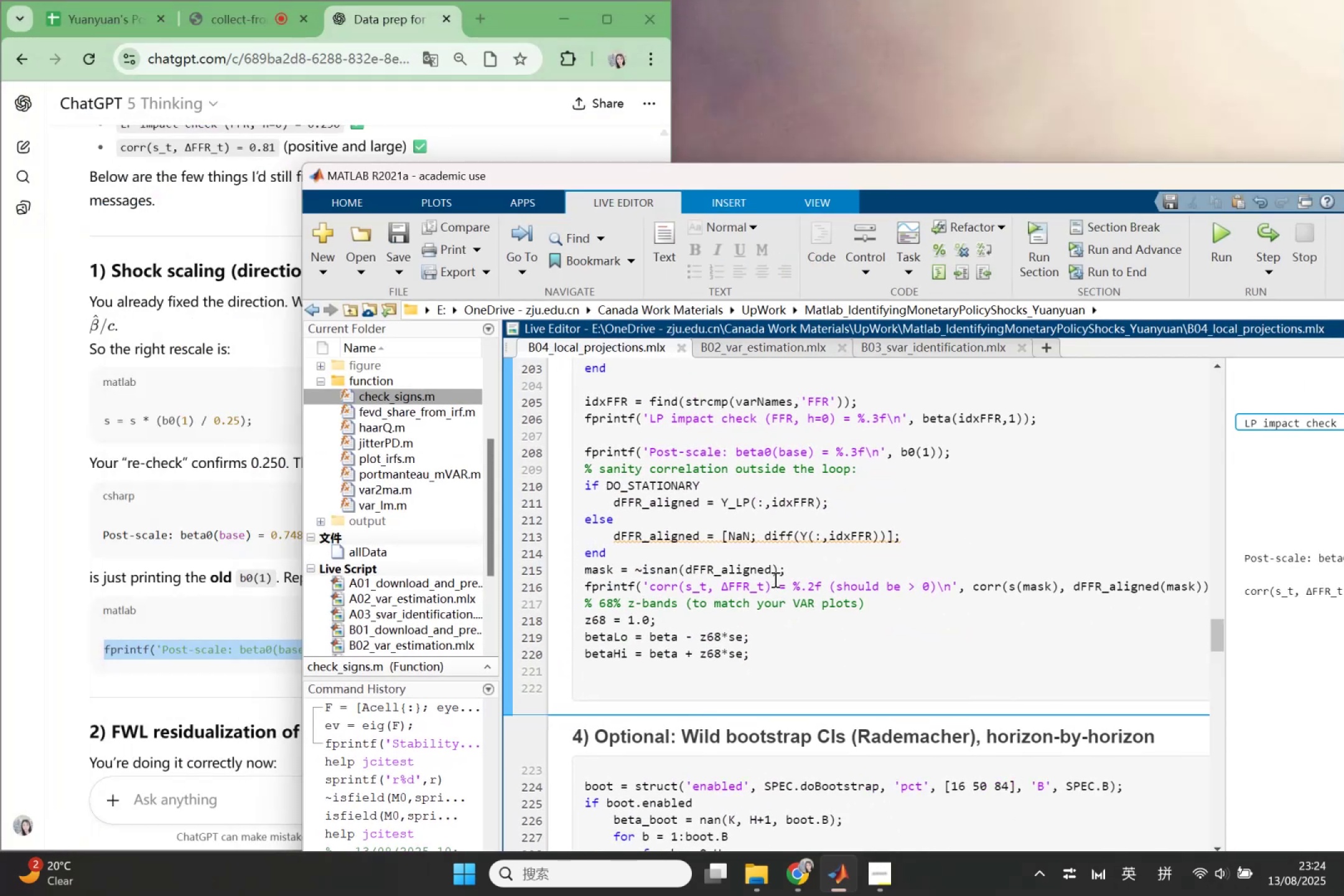 
scroll: coordinate [774, 583], scroll_direction: up, amount: 6.0
 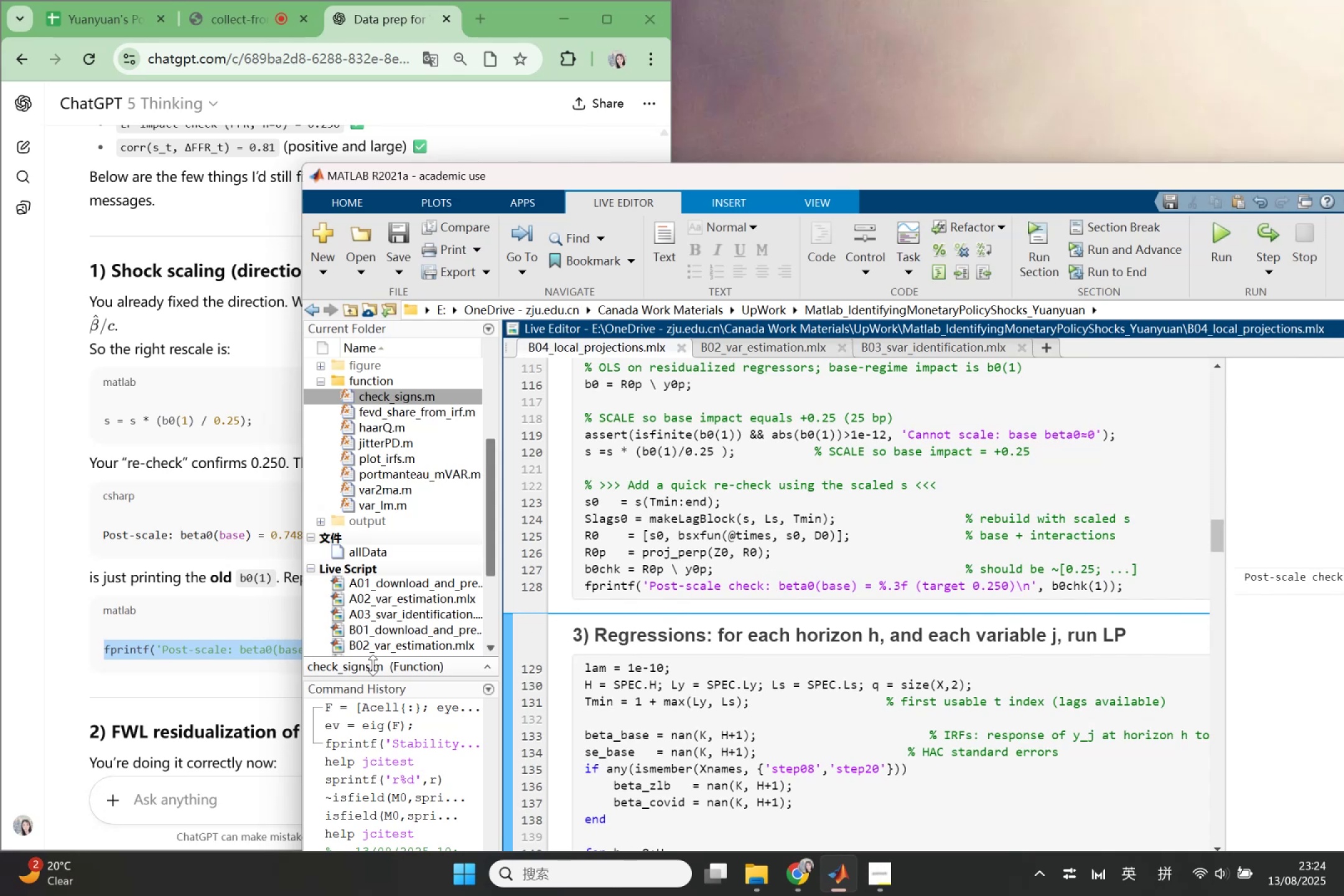 
left_click([213, 641])
 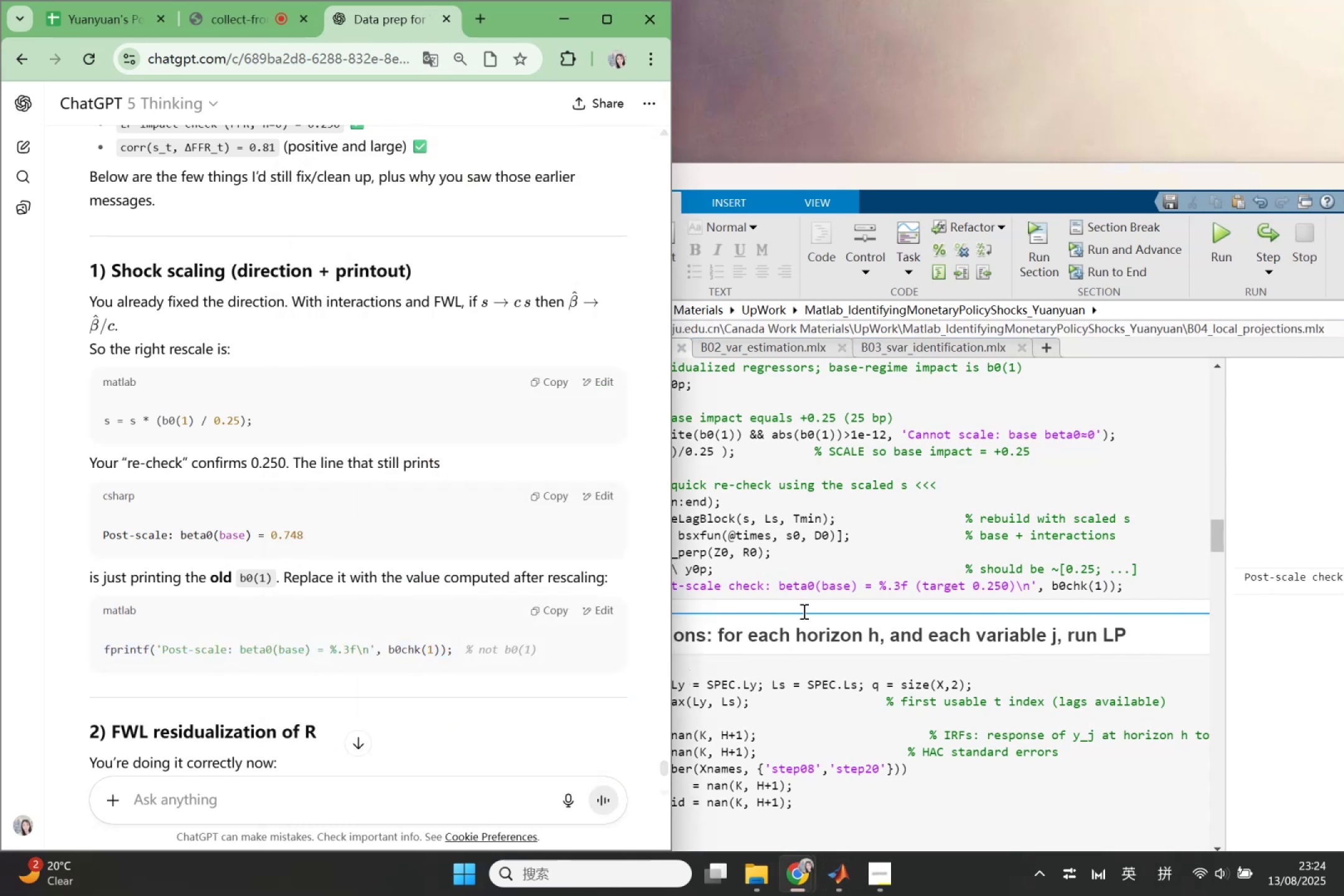 
left_click([807, 598])
 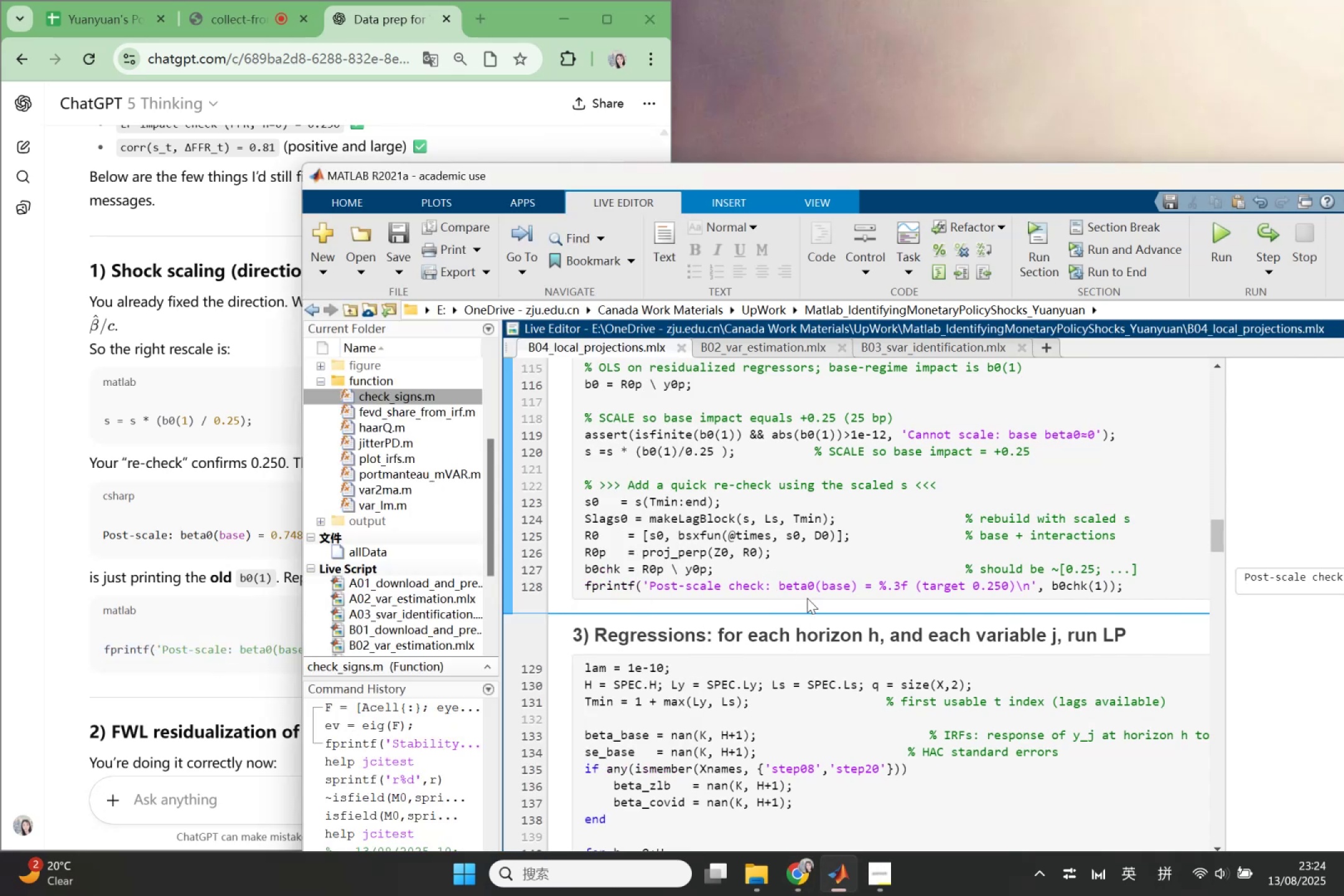 
scroll: coordinate [807, 598], scroll_direction: down, amount: 2.0
 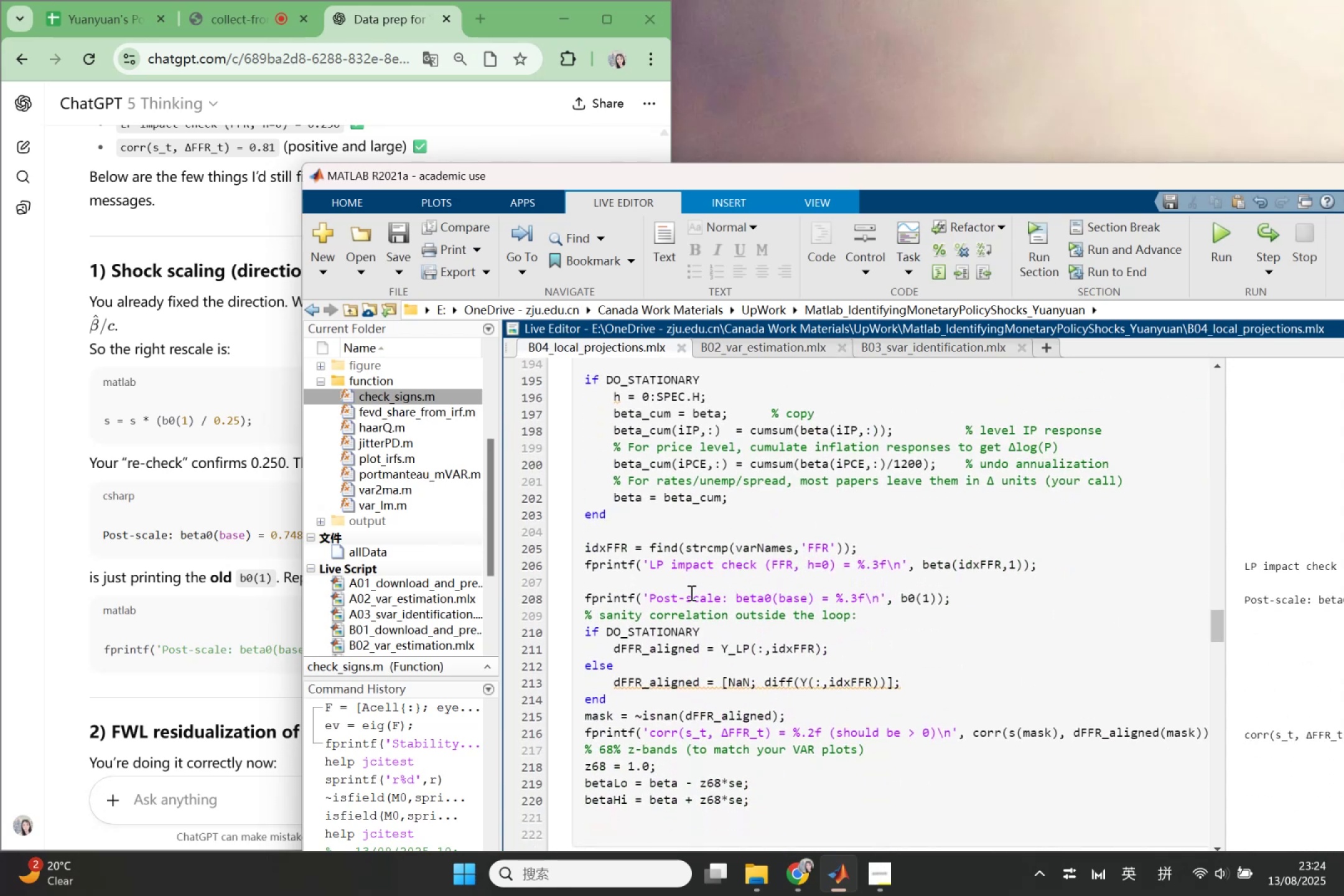 
left_click_drag(start_coordinate=[583, 596], to_coordinate=[977, 607])
 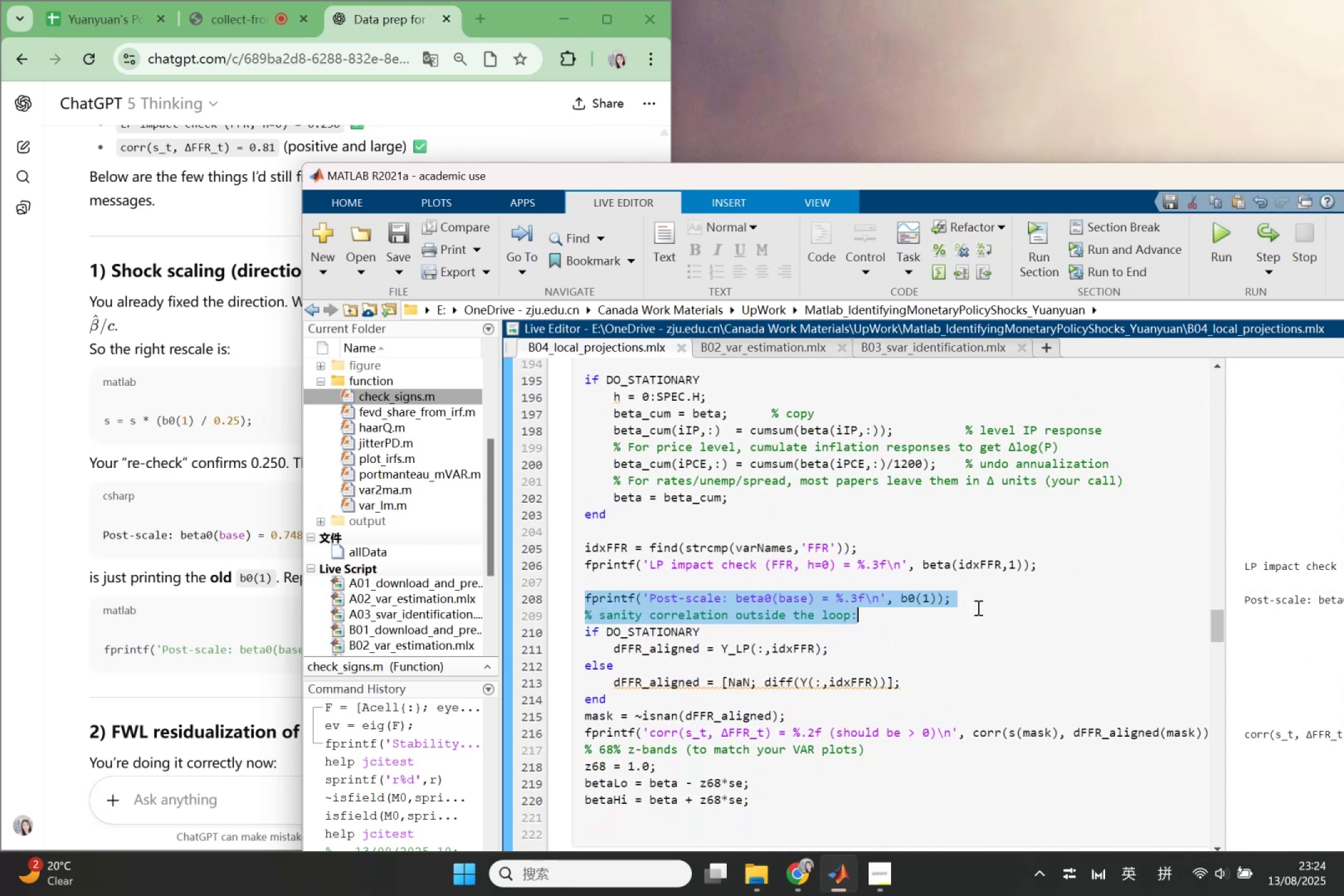 
hold_key(key=ControlLeft, duration=0.38)
 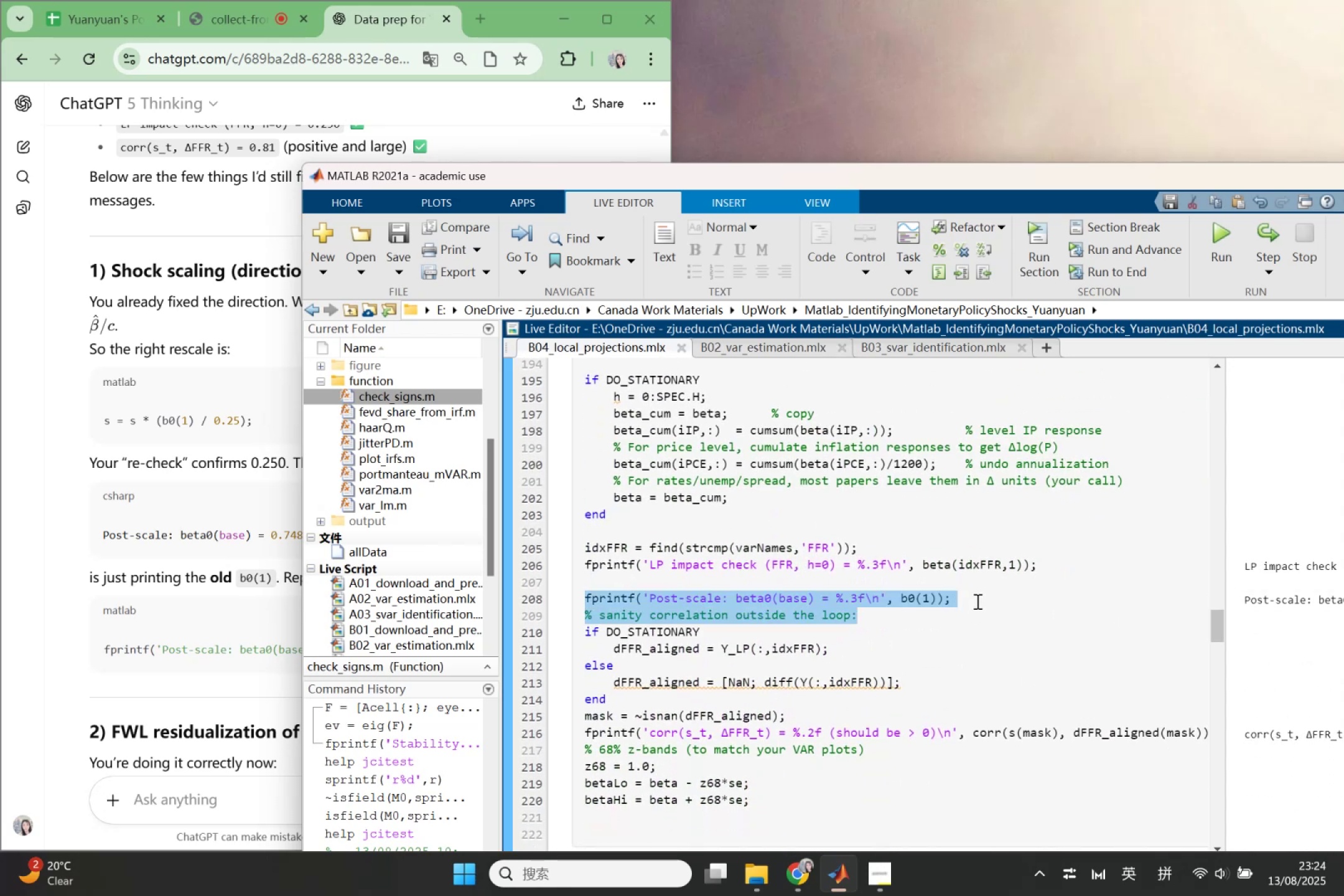 
left_click([976, 601])
 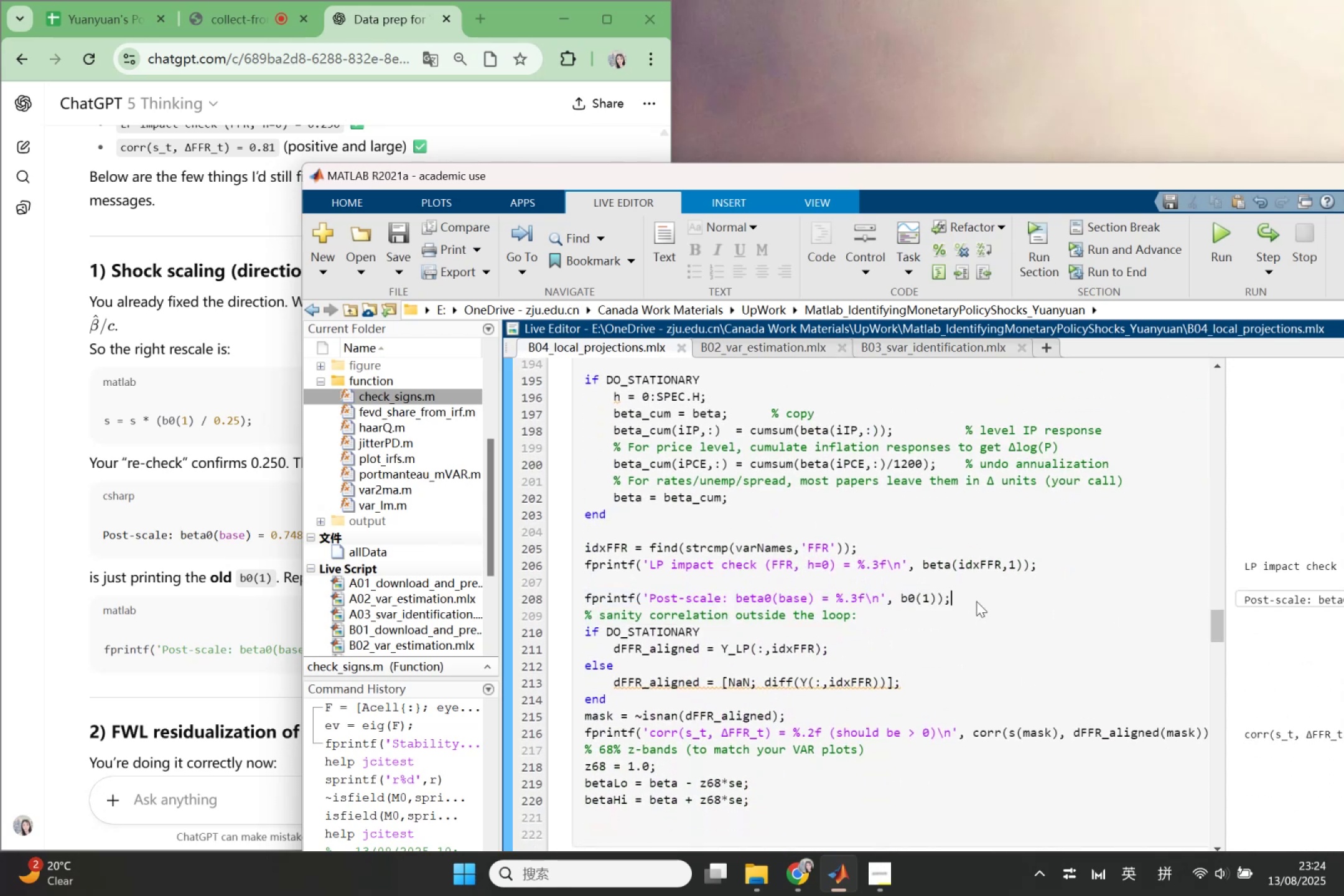 
left_click_drag(start_coordinate=[976, 600], to_coordinate=[531, 592])
 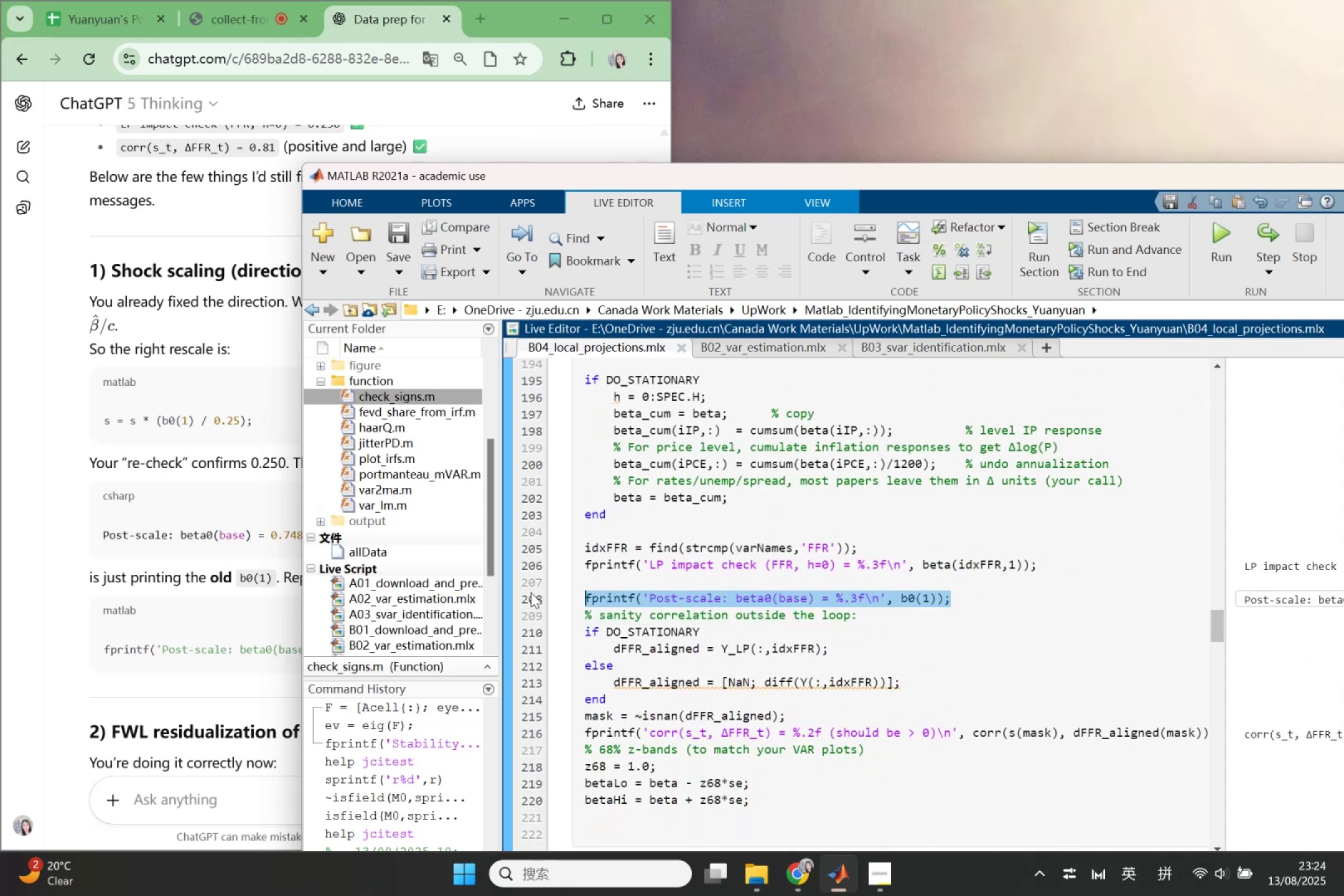 
key(Control+V)
 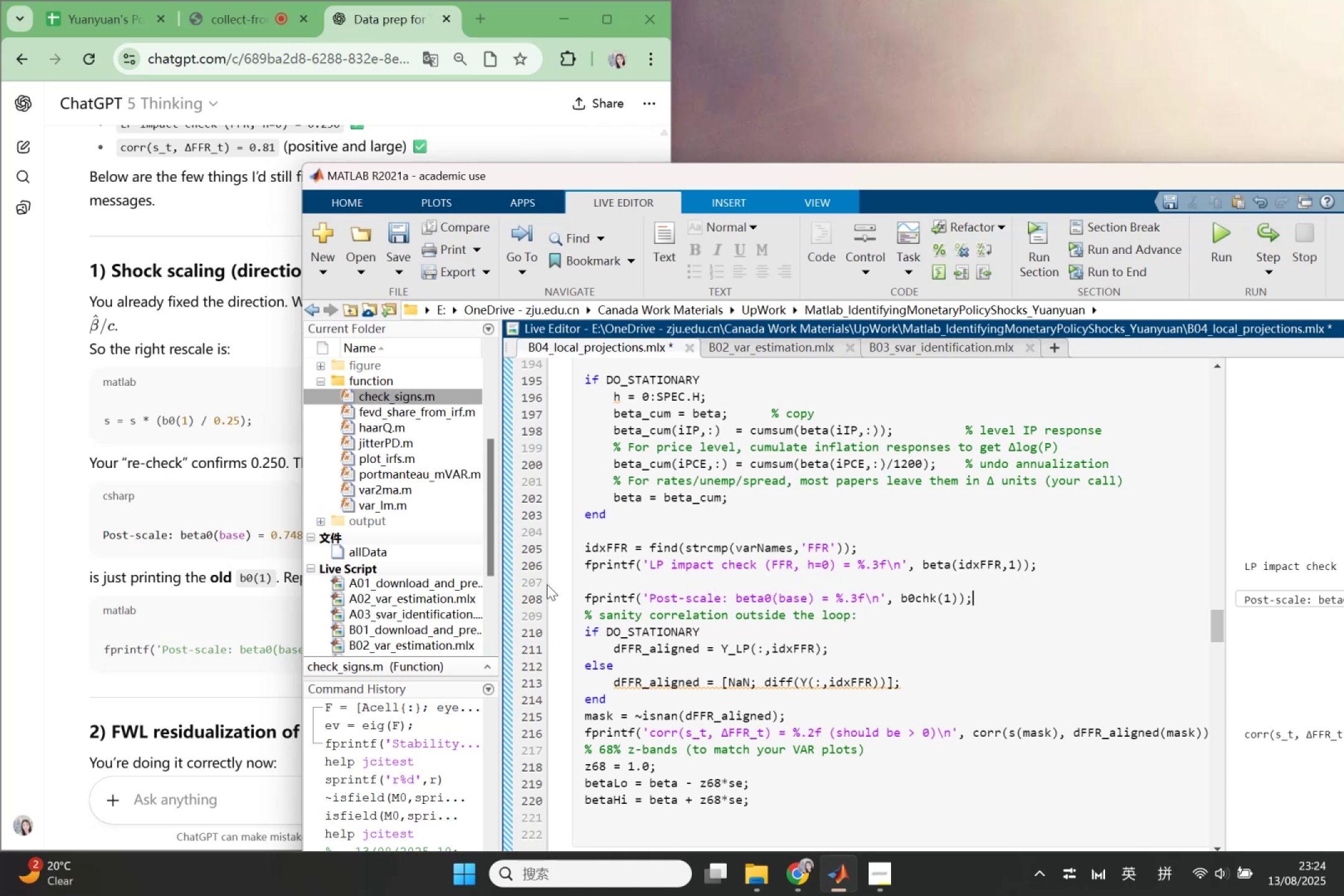 
left_click([202, 622])
 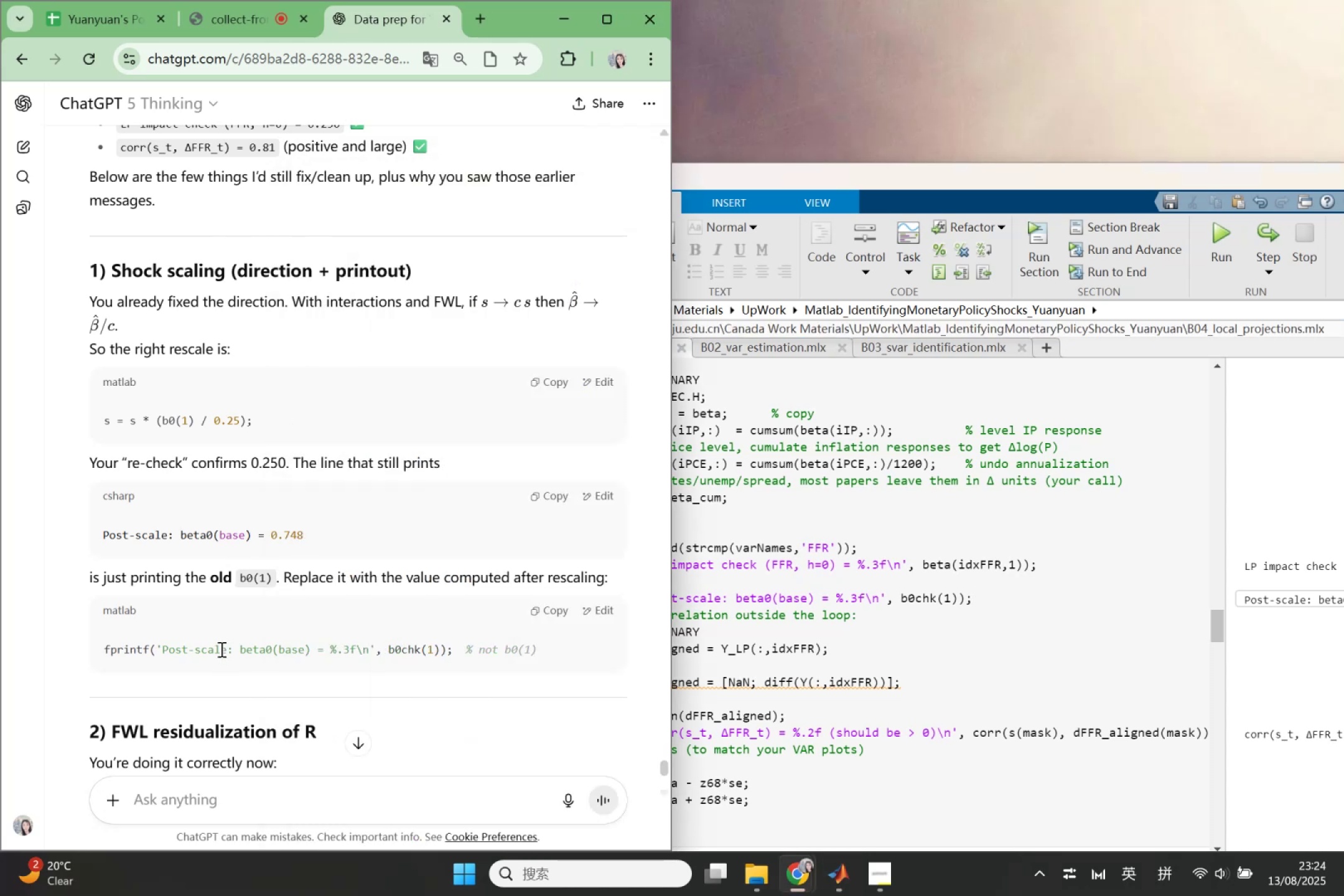 
scroll: coordinate [230, 665], scroll_direction: down, amount: 5.0
 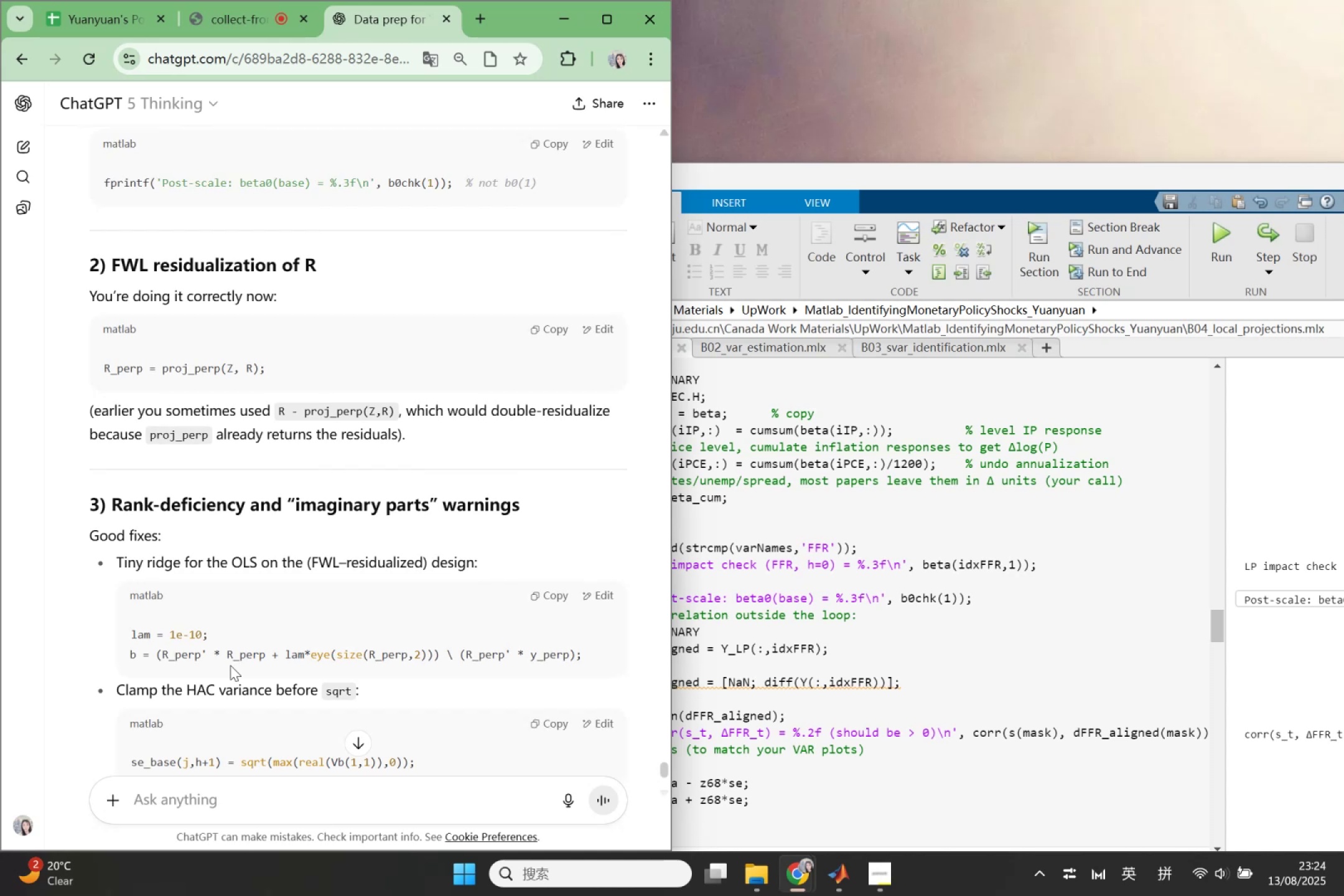 
wait(5.06)
 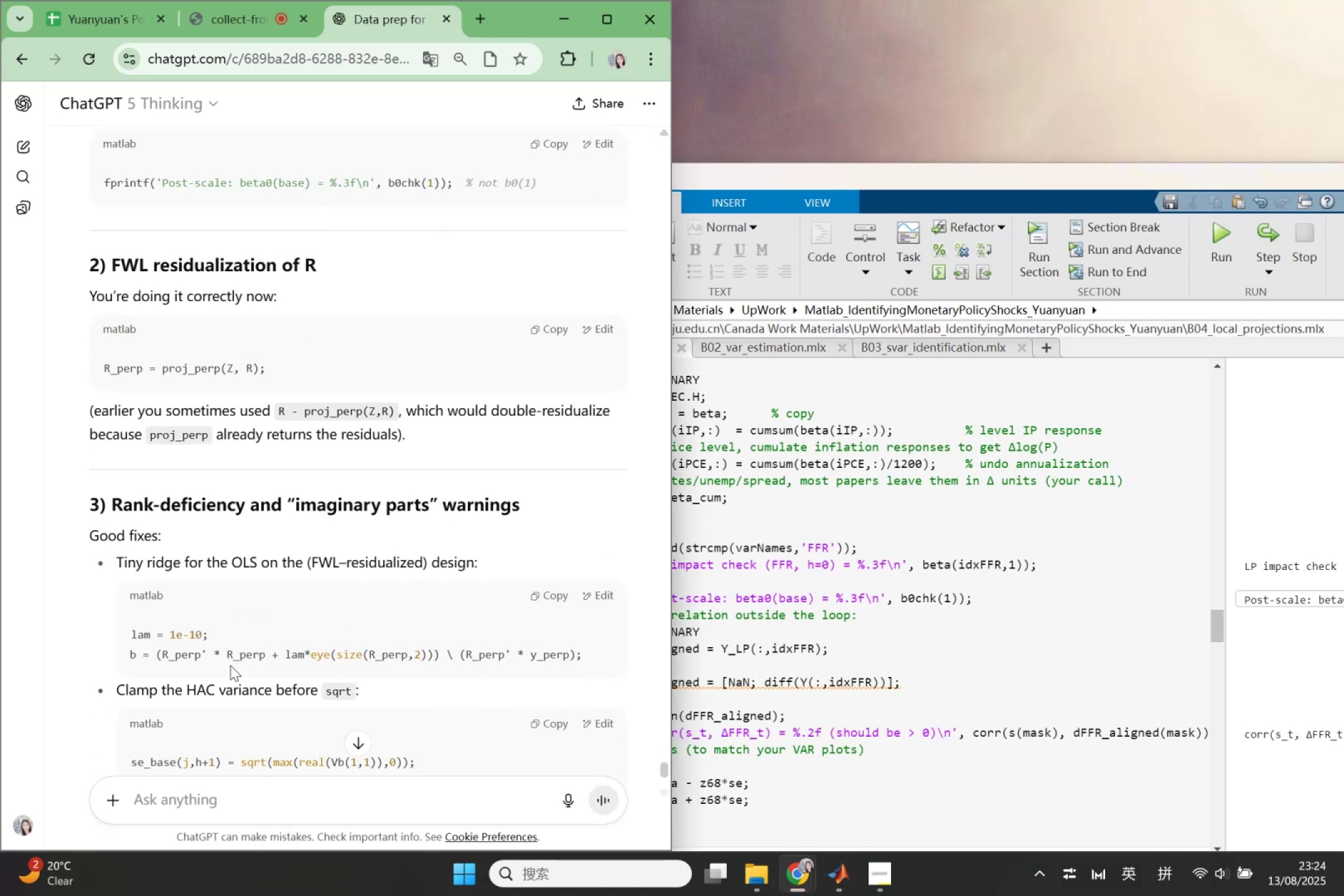 
scroll: coordinate [493, 678], scroll_direction: down, amount: 9.0
 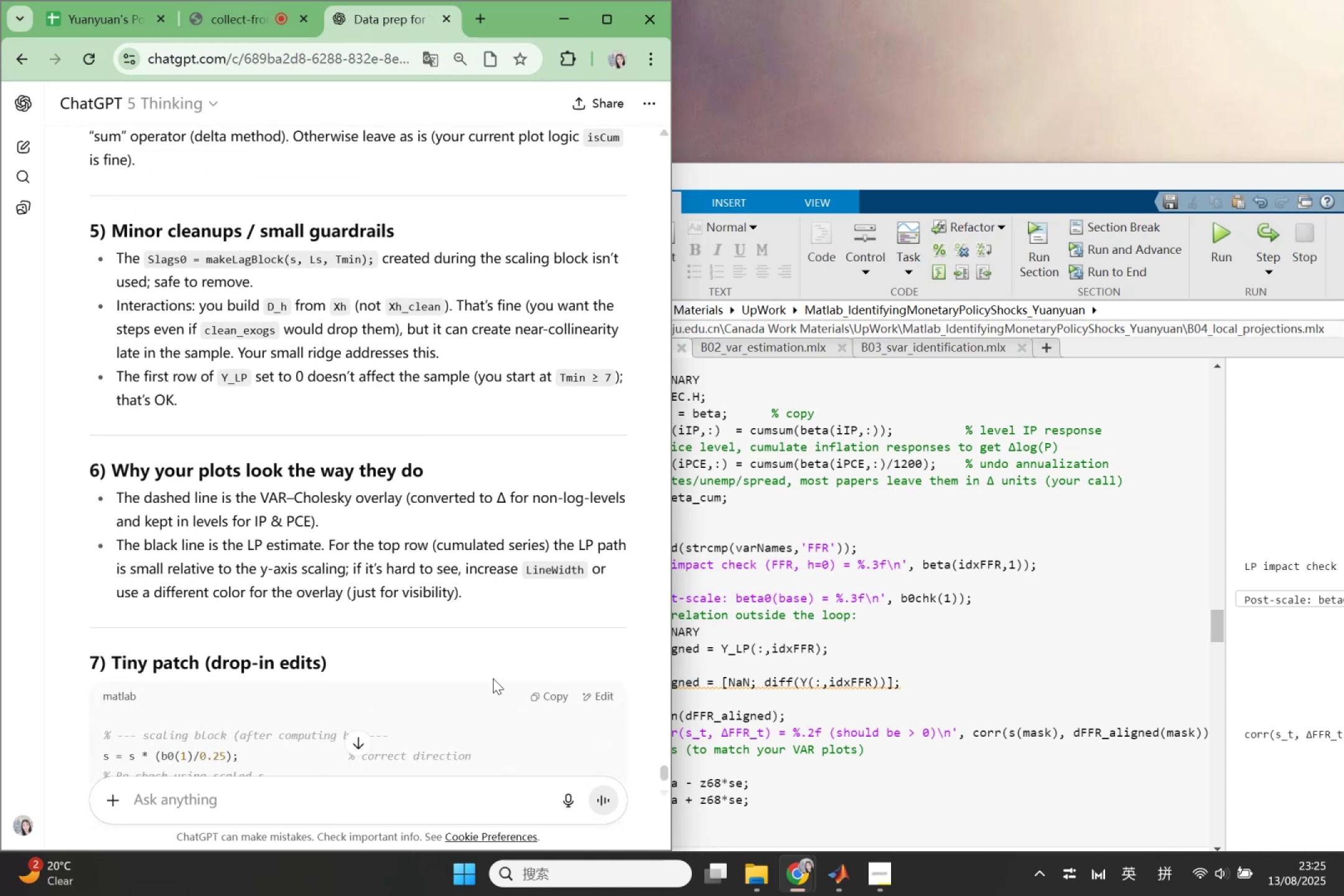 
scroll: coordinate [493, 678], scroll_direction: down, amount: 6.0
 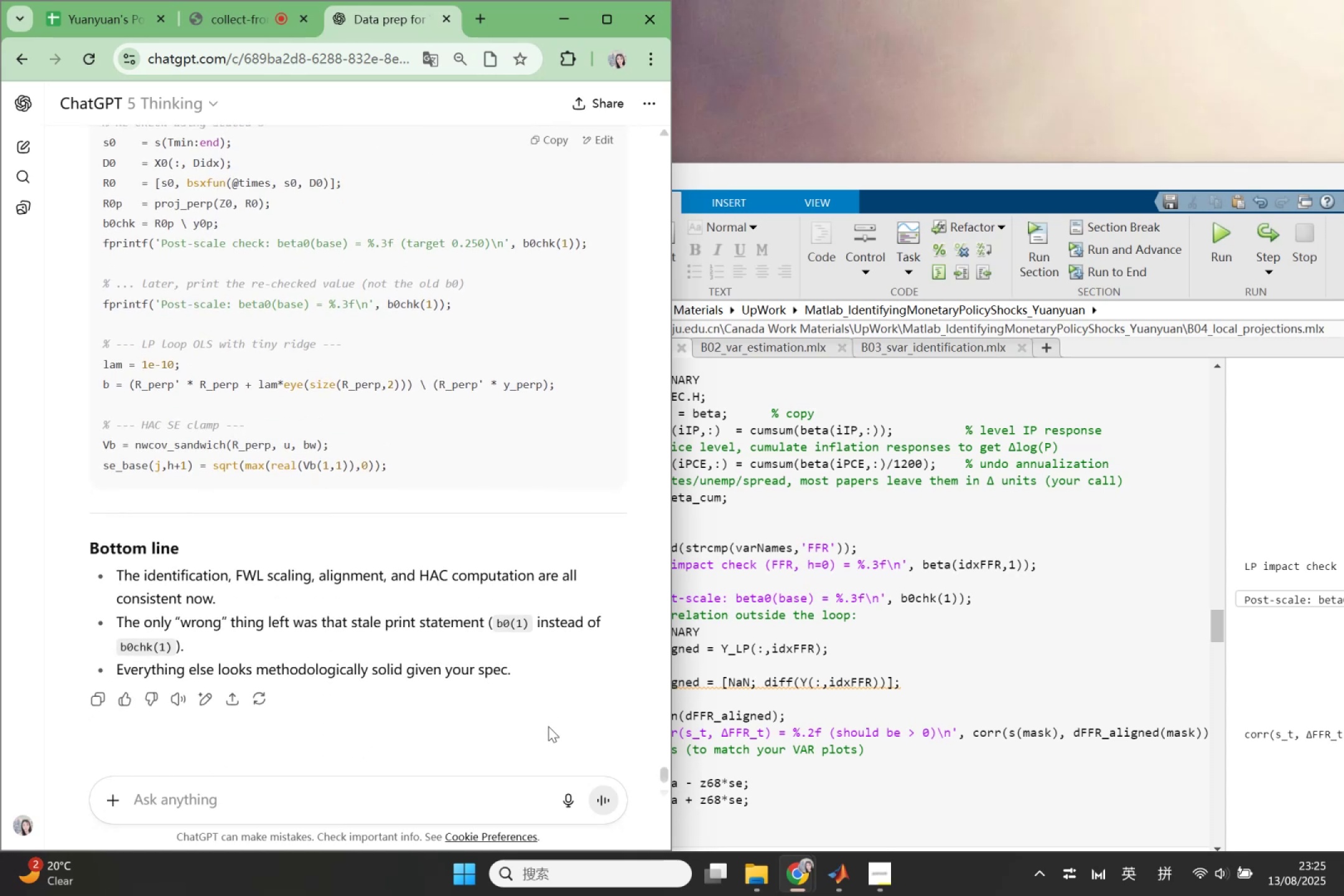 
wait(8.95)
 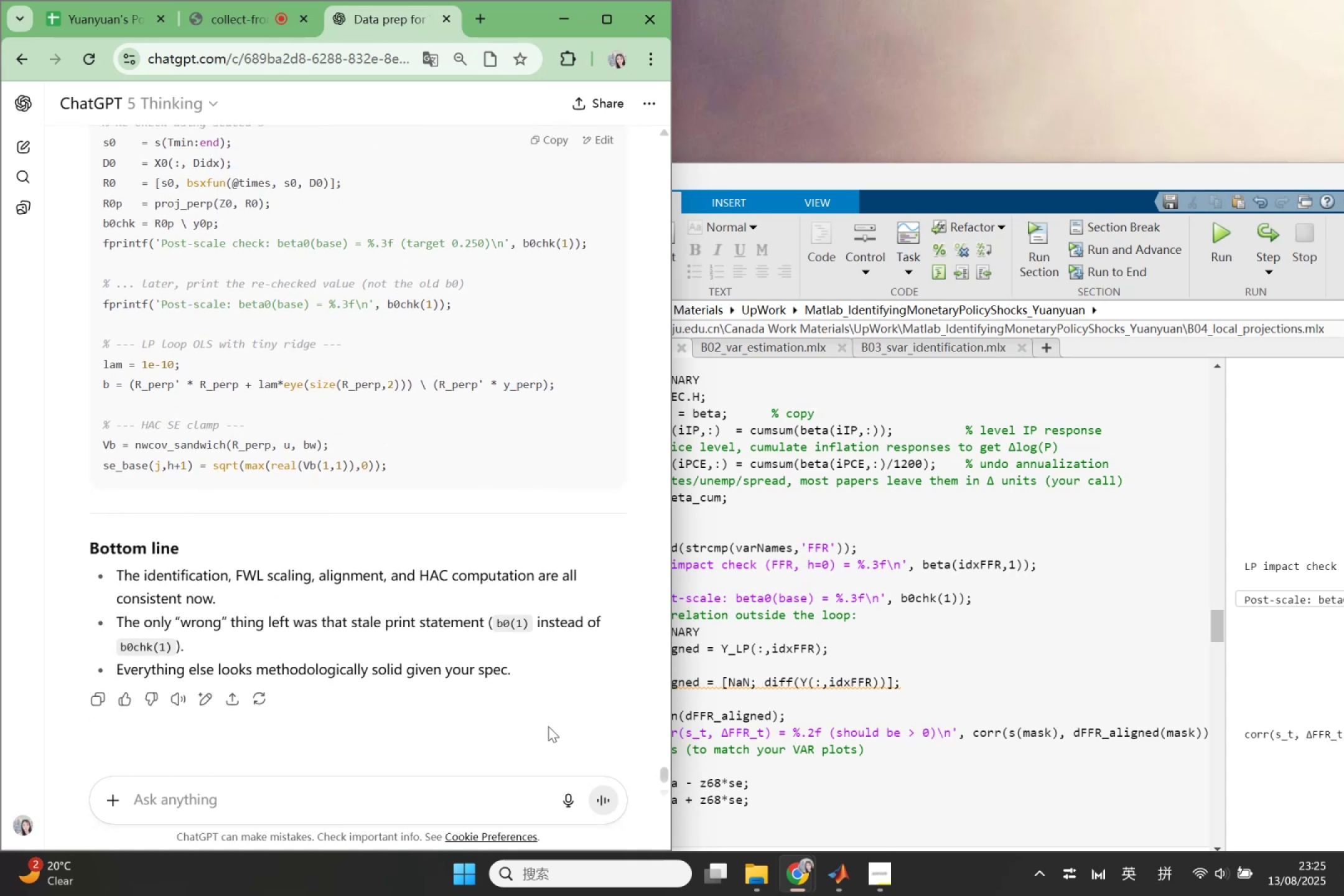 
left_click([756, 871])
 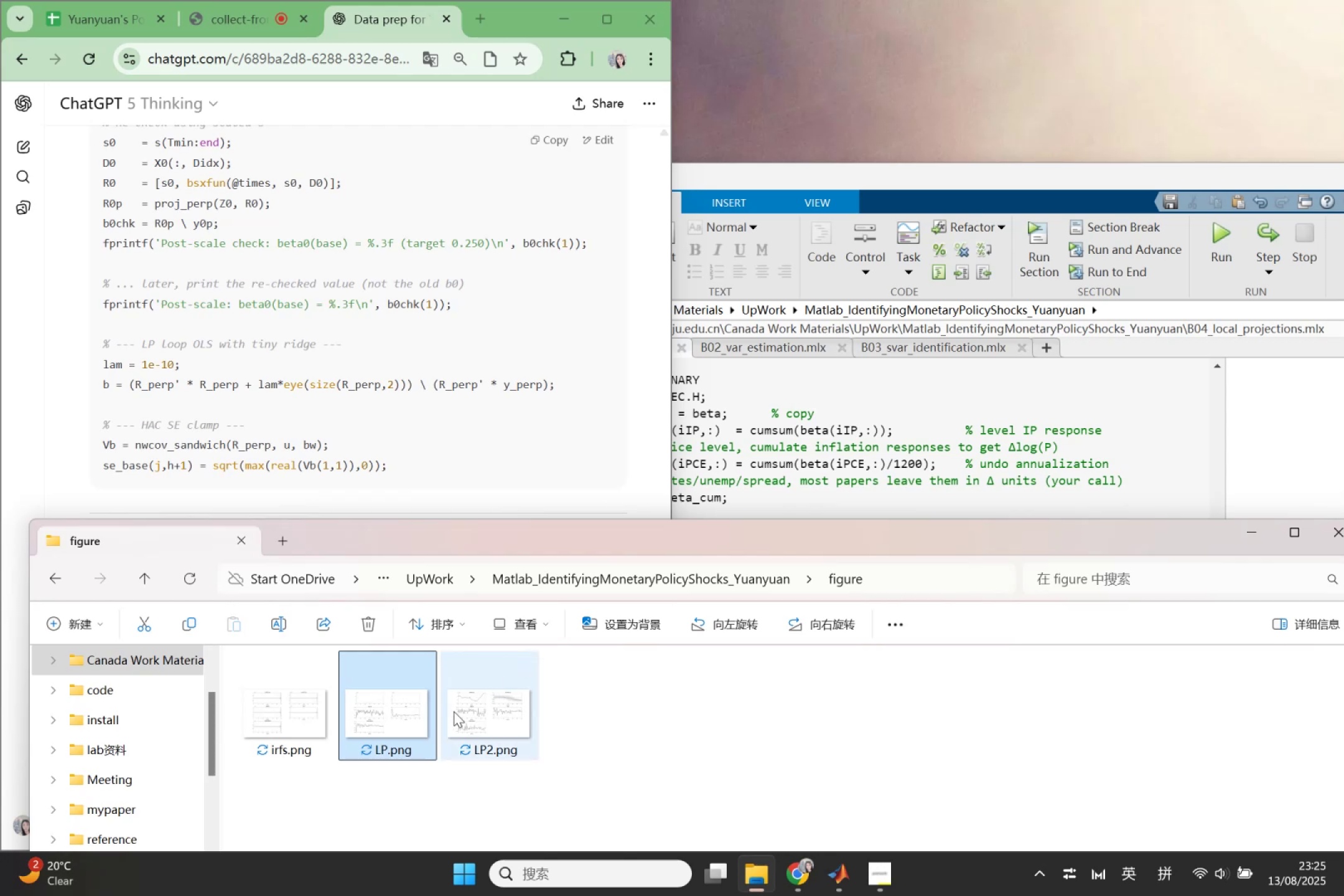 
left_click_drag(start_coordinate=[406, 716], to_coordinate=[403, 378])
 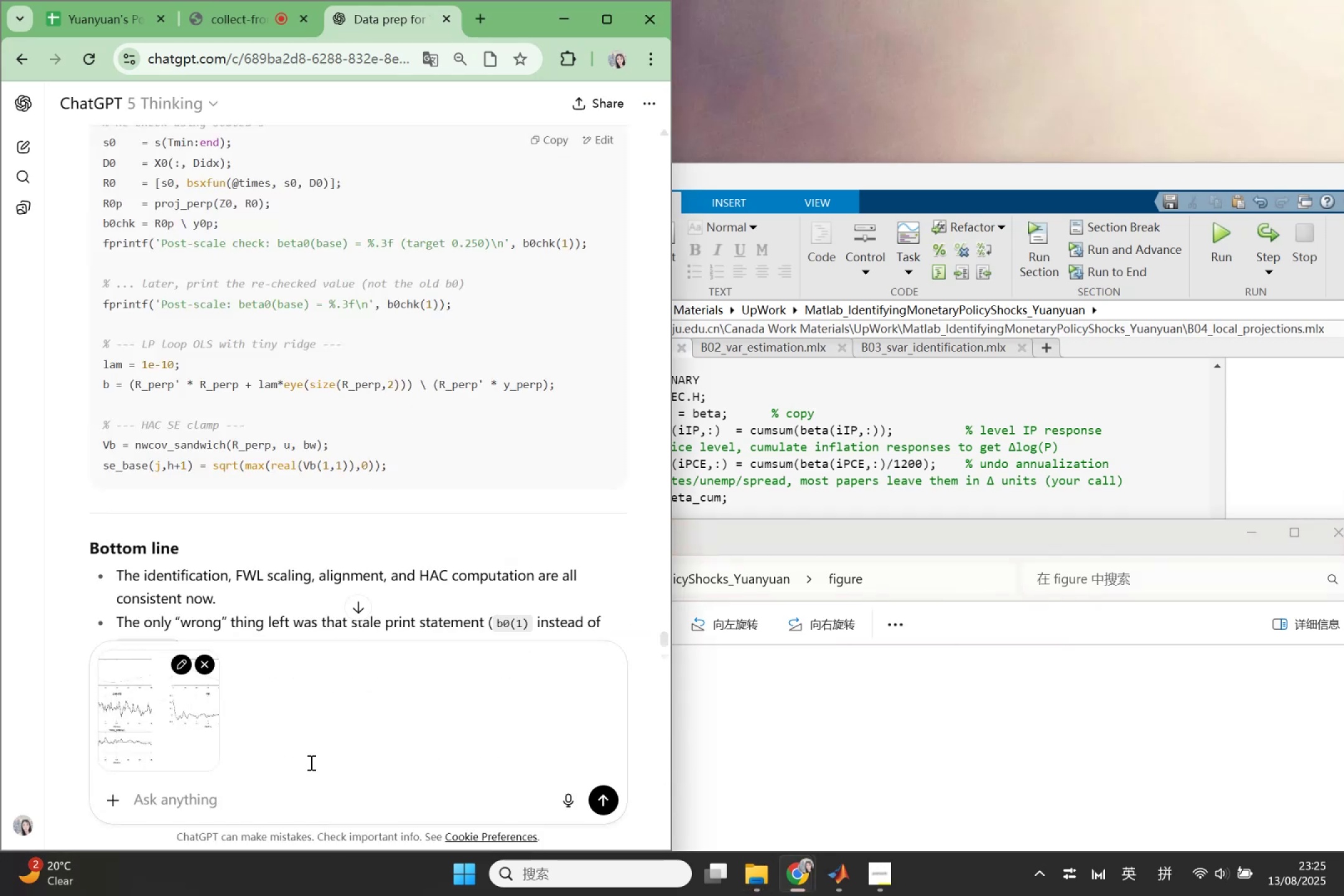 
left_click([309, 765])
 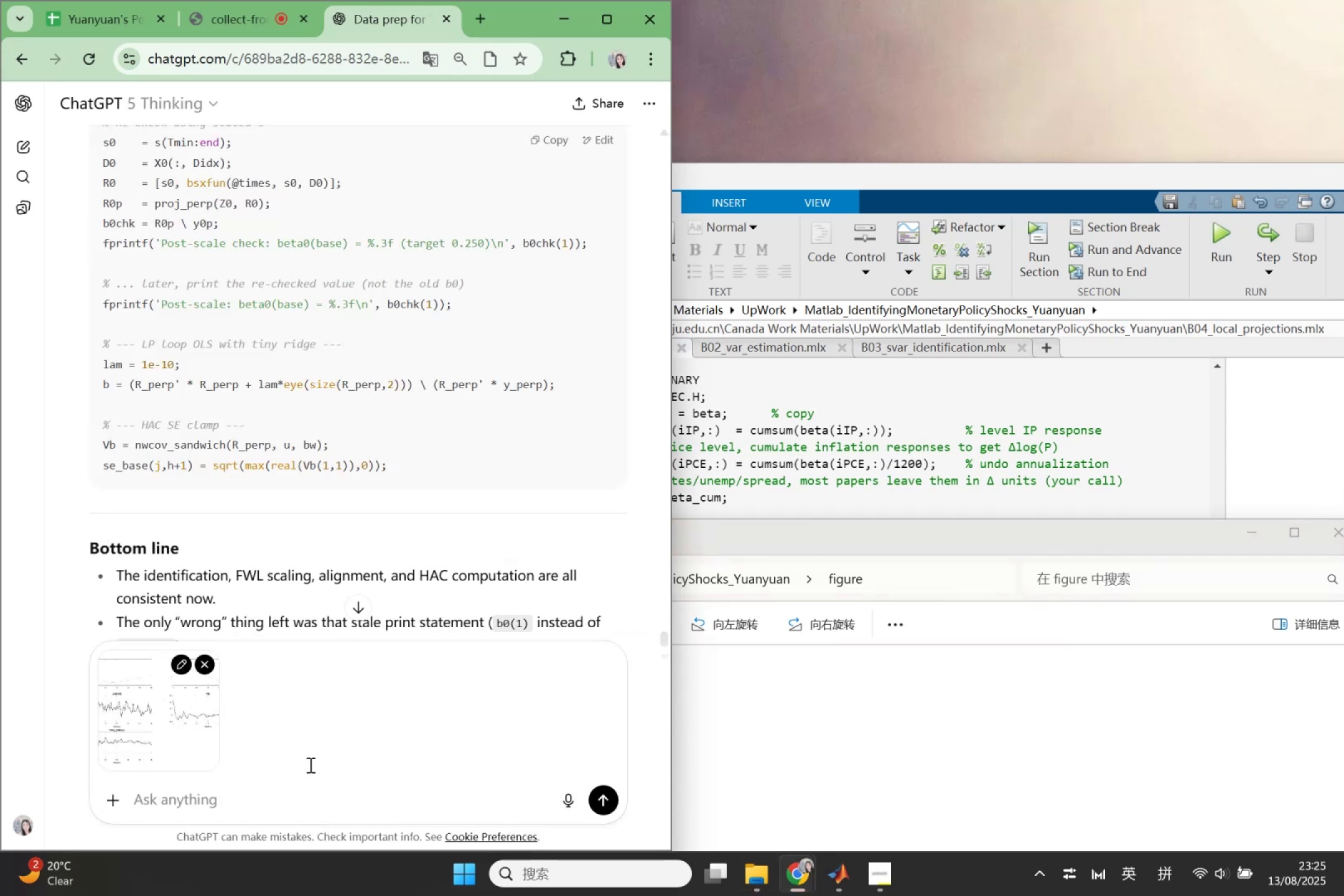 
type(analyse the picture)
 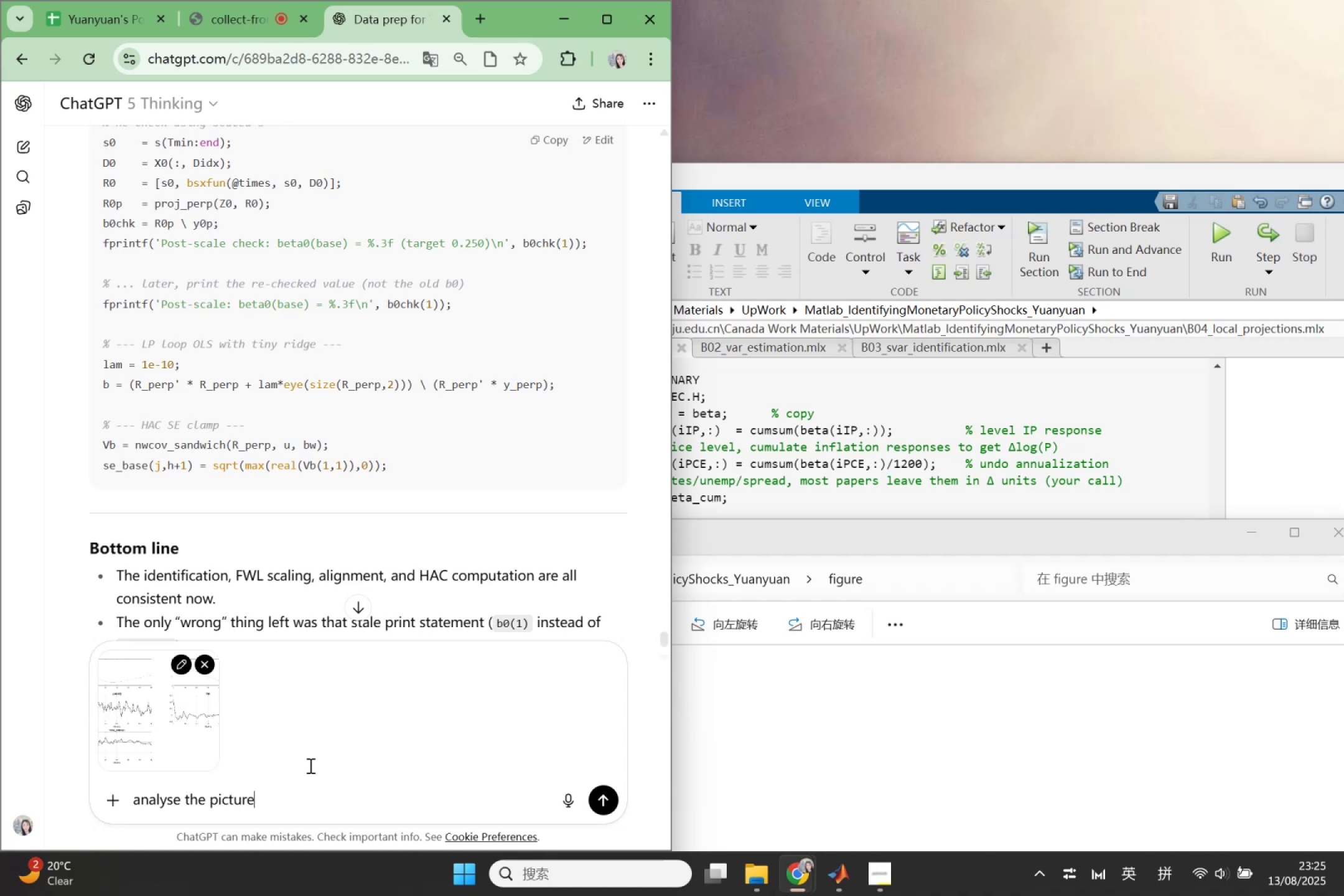 
key(Enter)
 